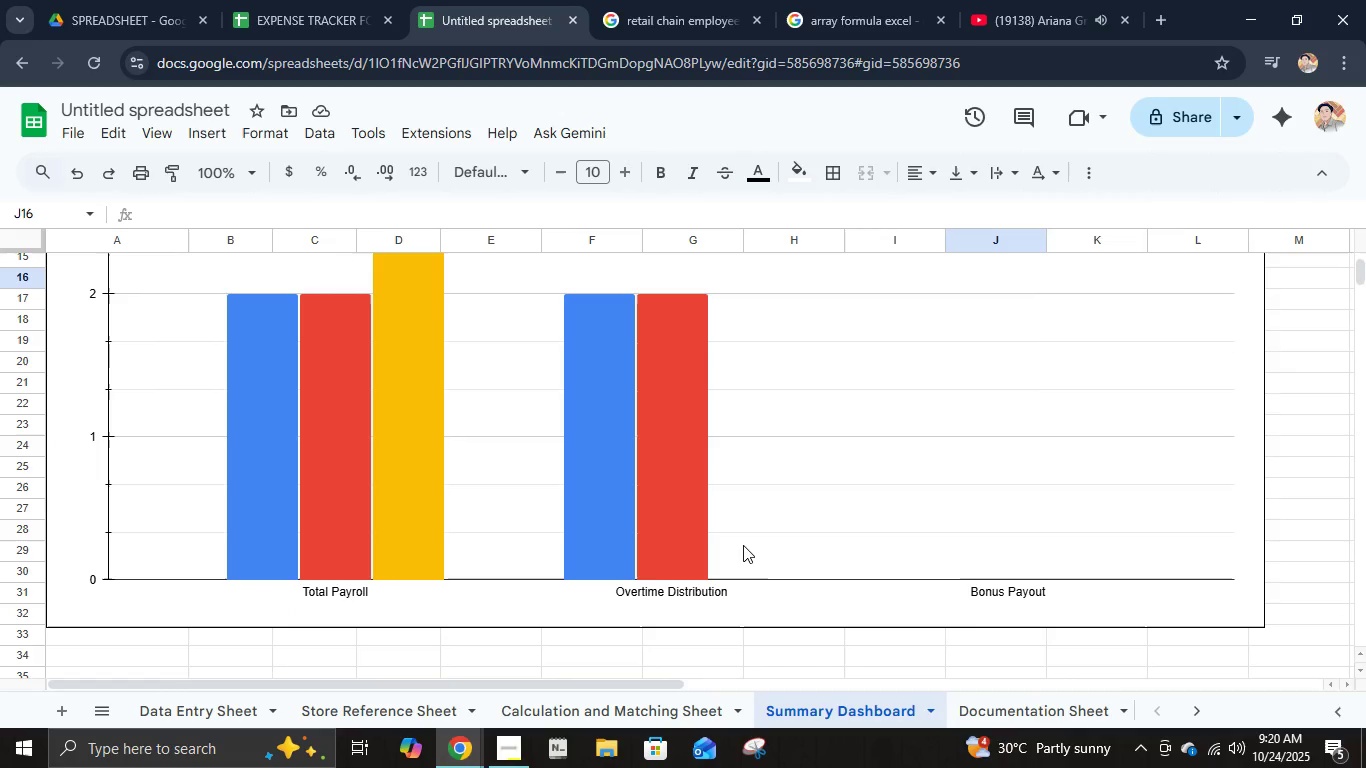 
scroll: coordinate [409, 553], scroll_direction: up, amount: 11.0
 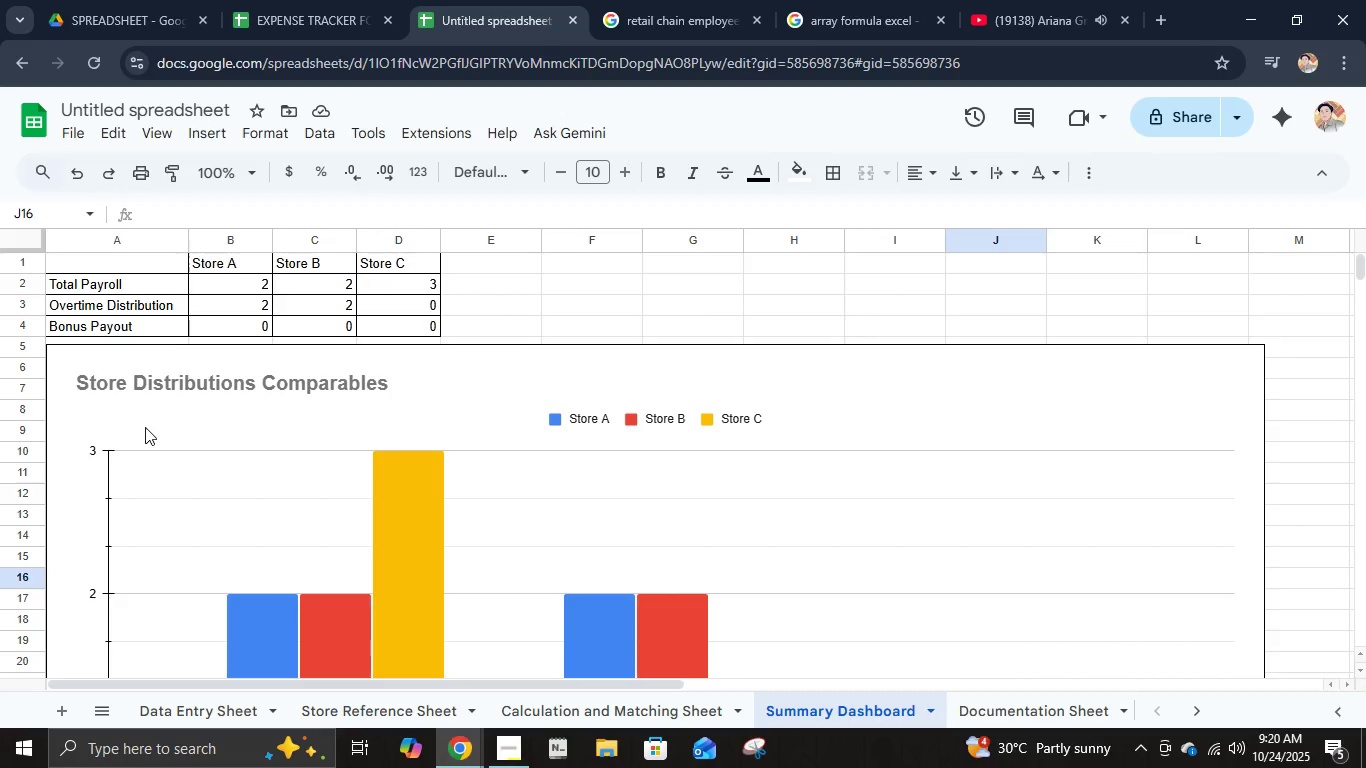 
wait(40.74)
 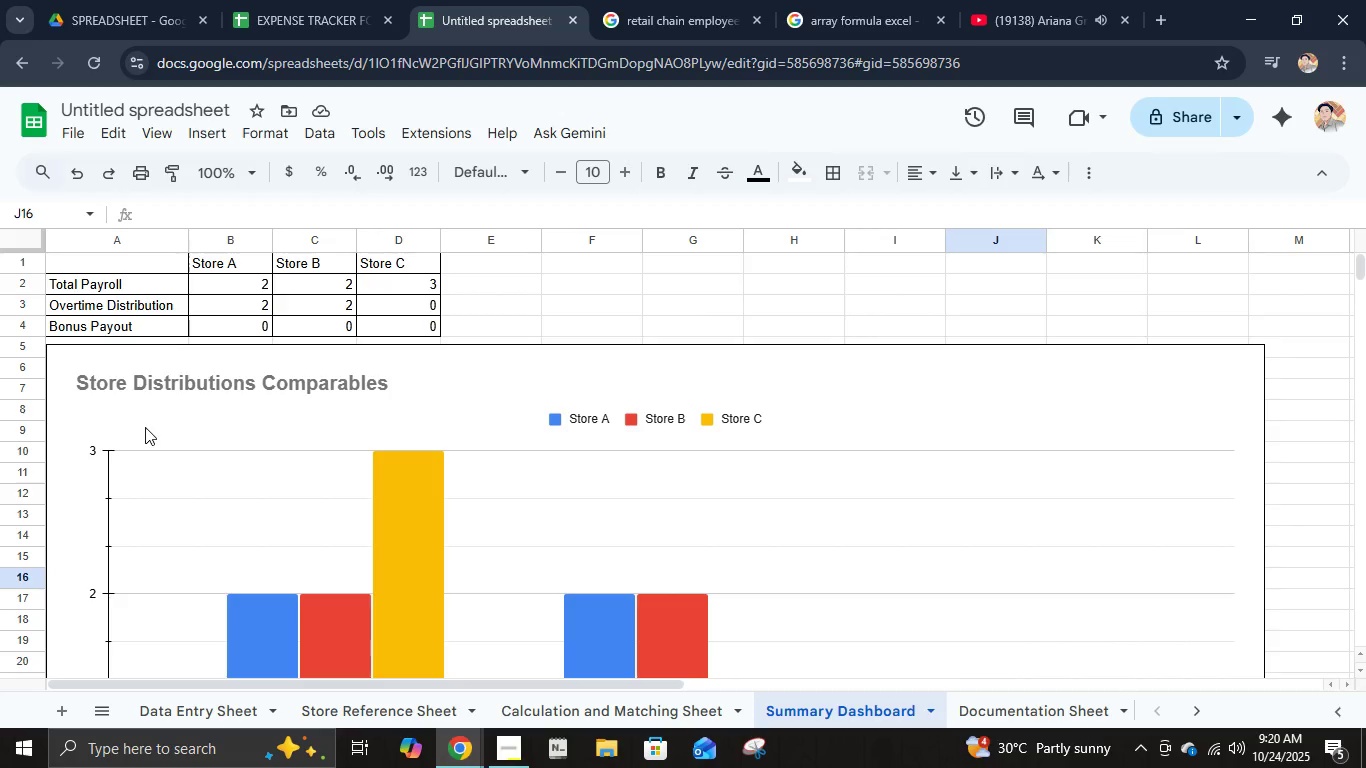 
left_click([1009, 705])
 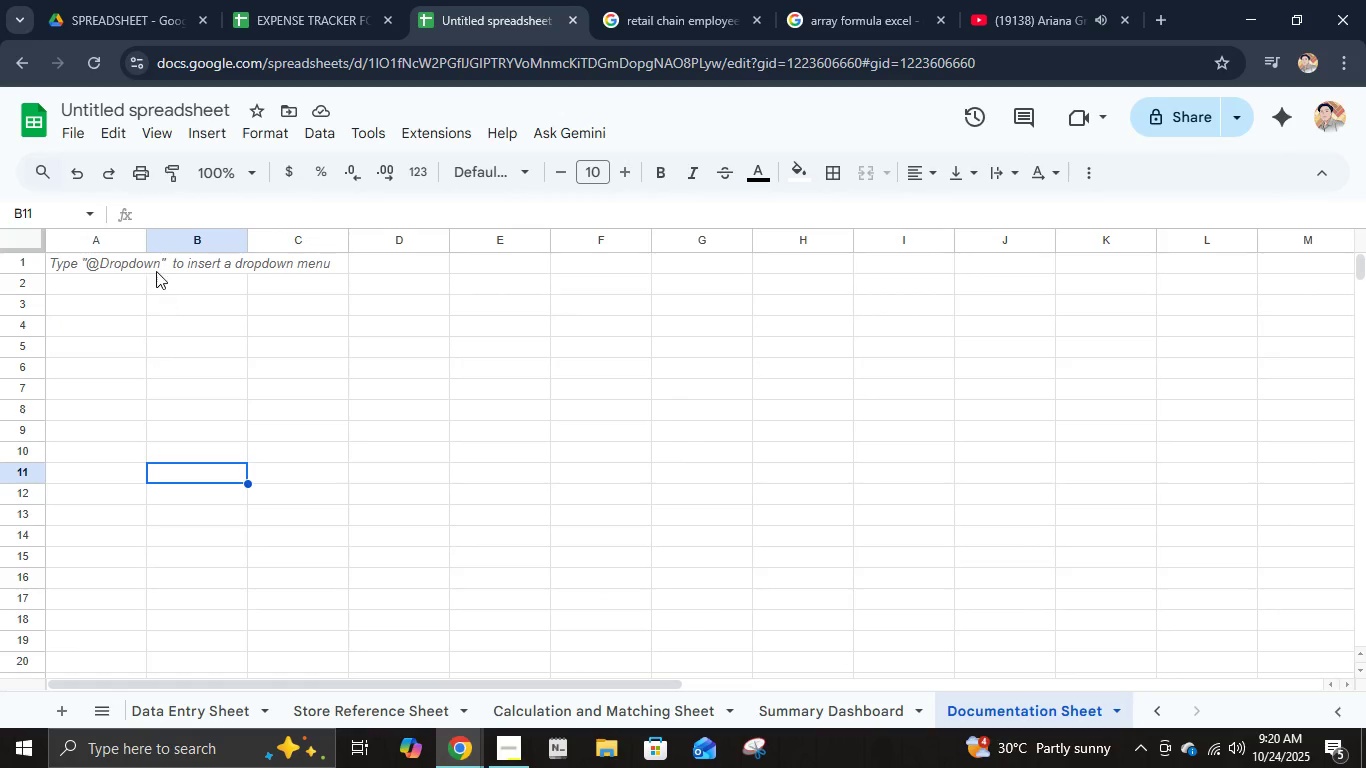 
mouse_move([134, 237])
 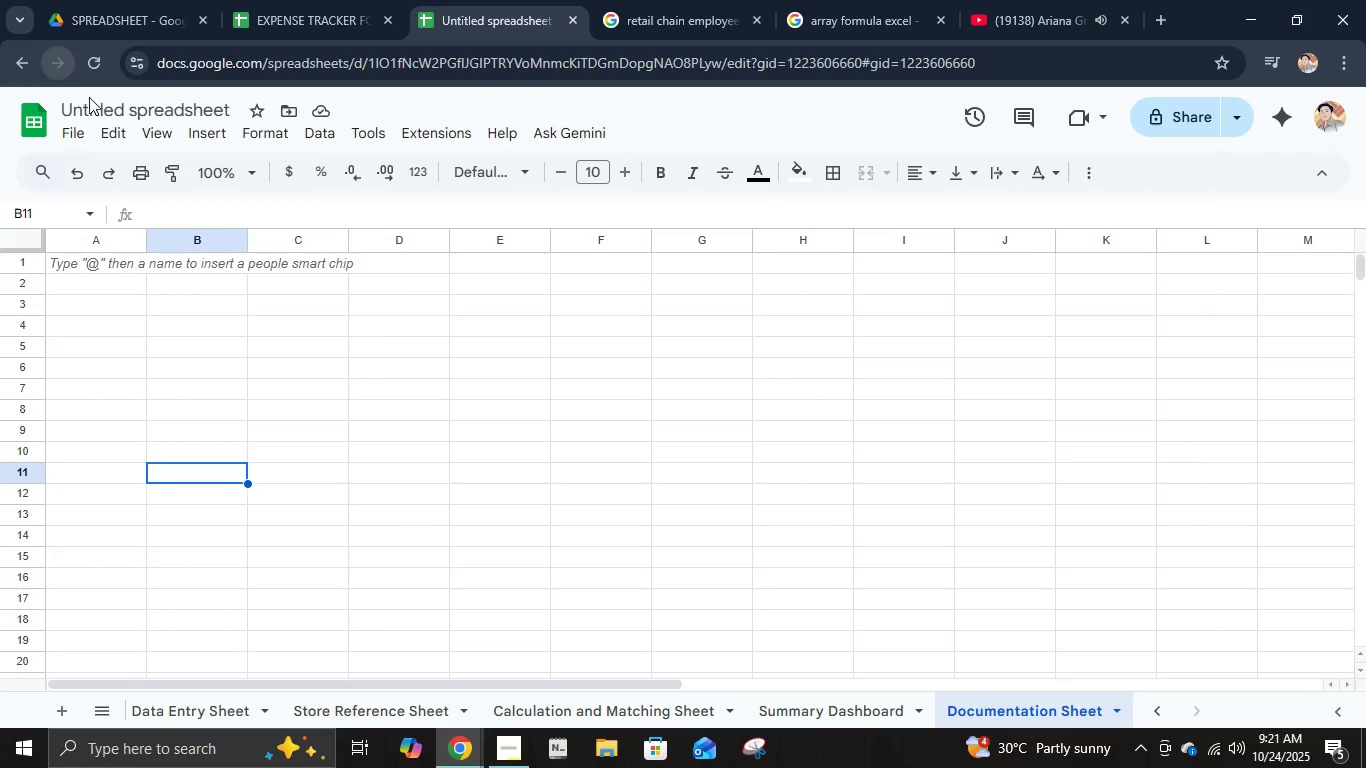 
left_click([93, 100])
 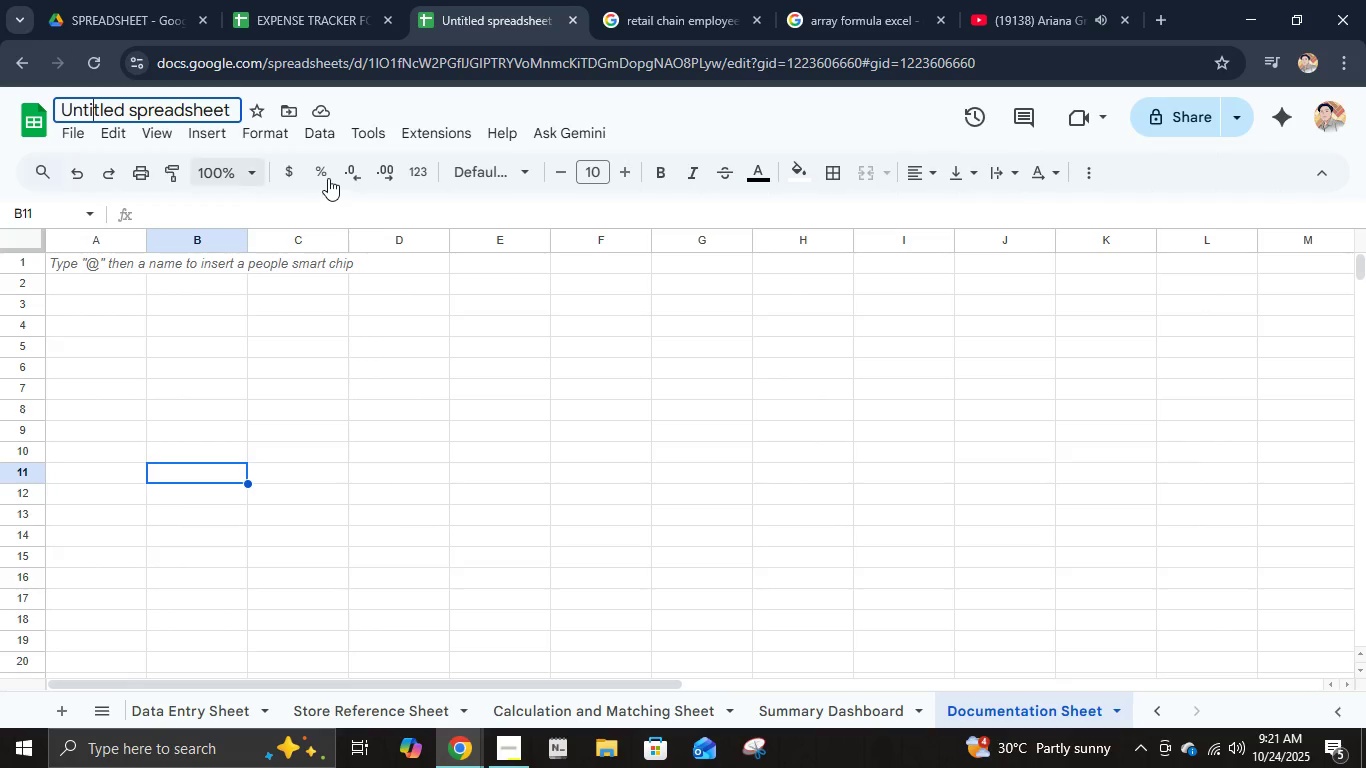 
key(Control+ControlLeft)
 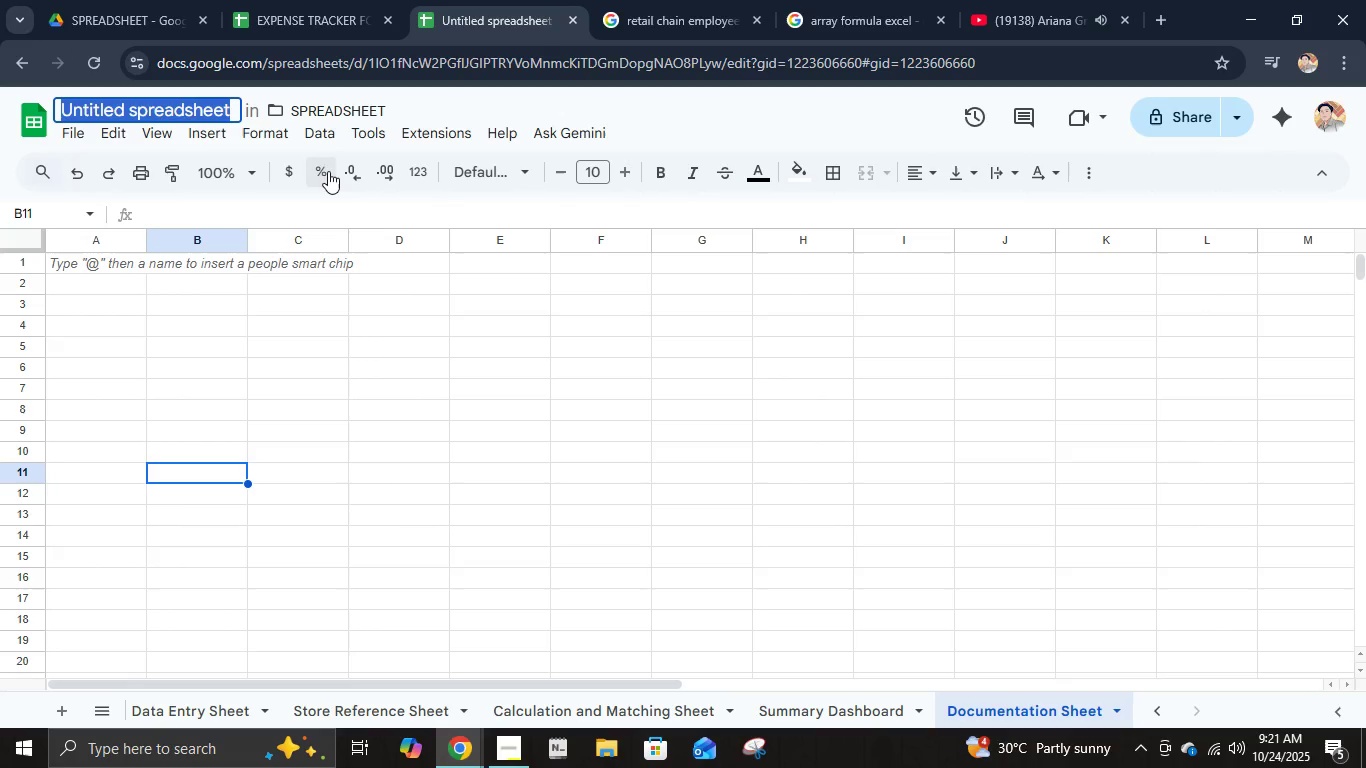 
key(Control+A)
 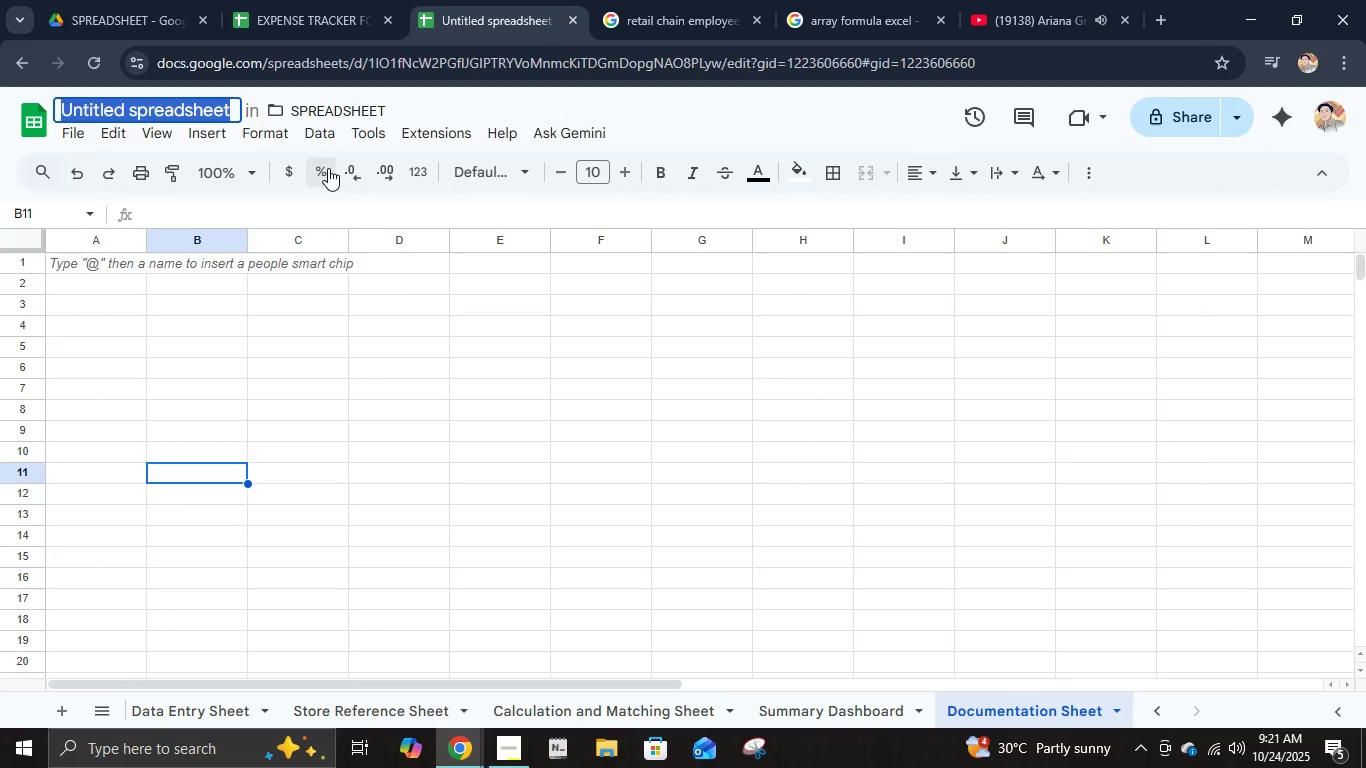 
type(ADvanced Pyr)
key(Backspace)
key(Backspace)
type(ar)
key(Backspace)
type(yroll Reconcill)
key(Backspace)
type(ai)
key(Backspace)
key(Backspace)
type(iation Workboook for Regional Retail HR)
 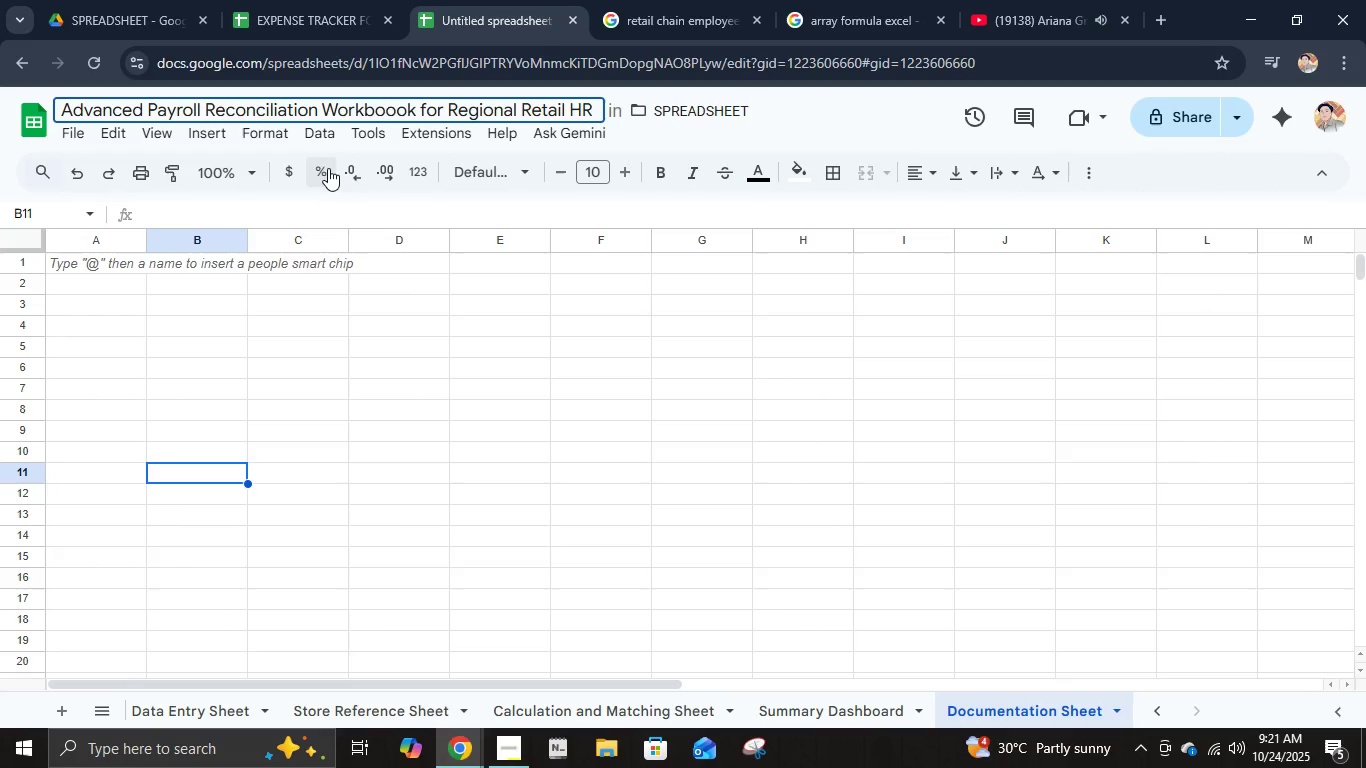 
key(Enter)
 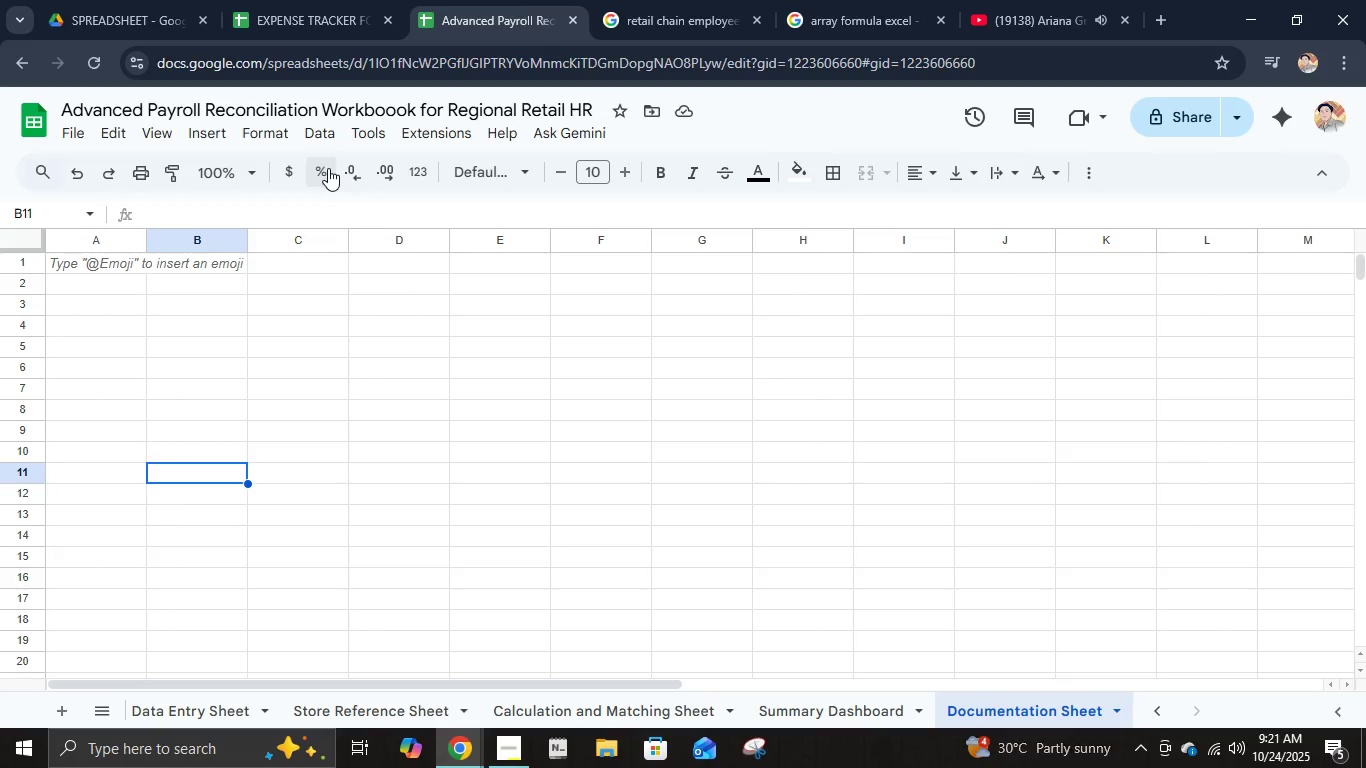 
wait(18.61)
 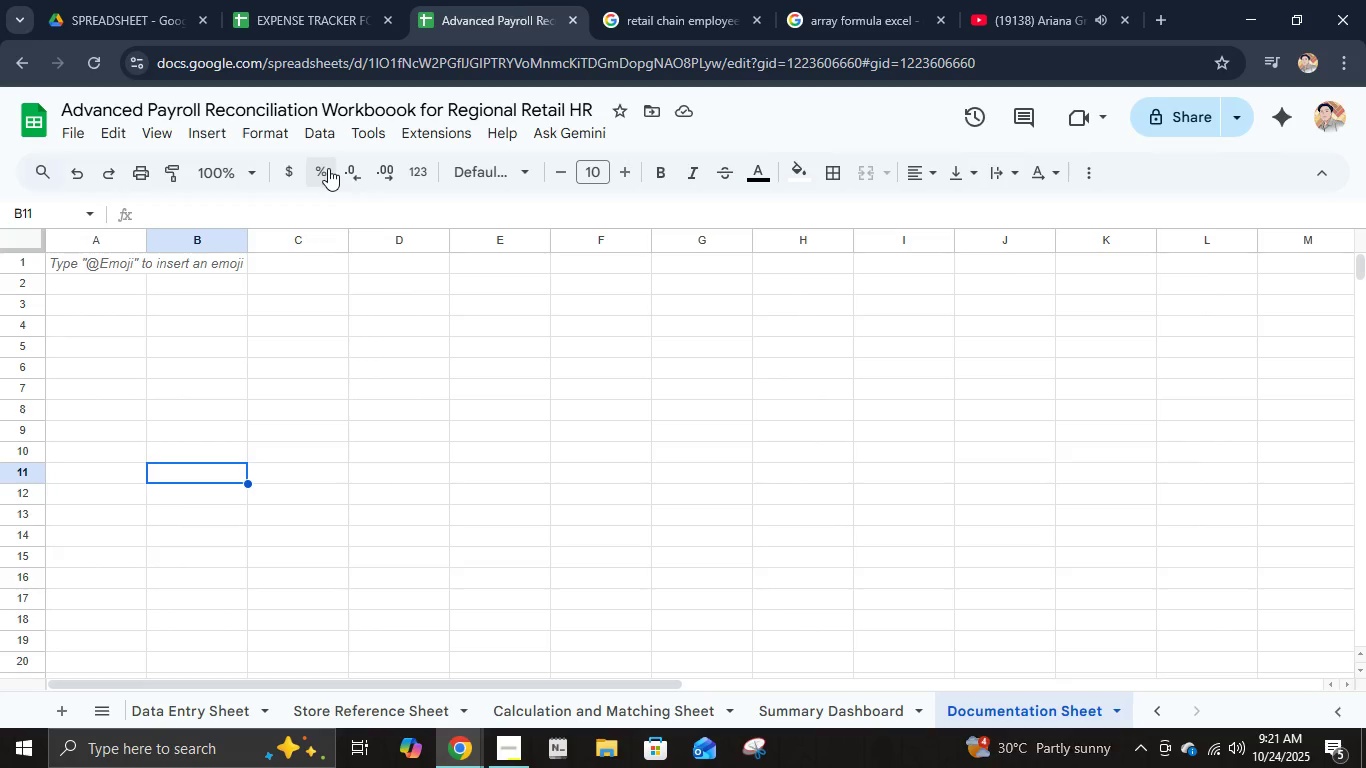 
left_click([116, 254])
 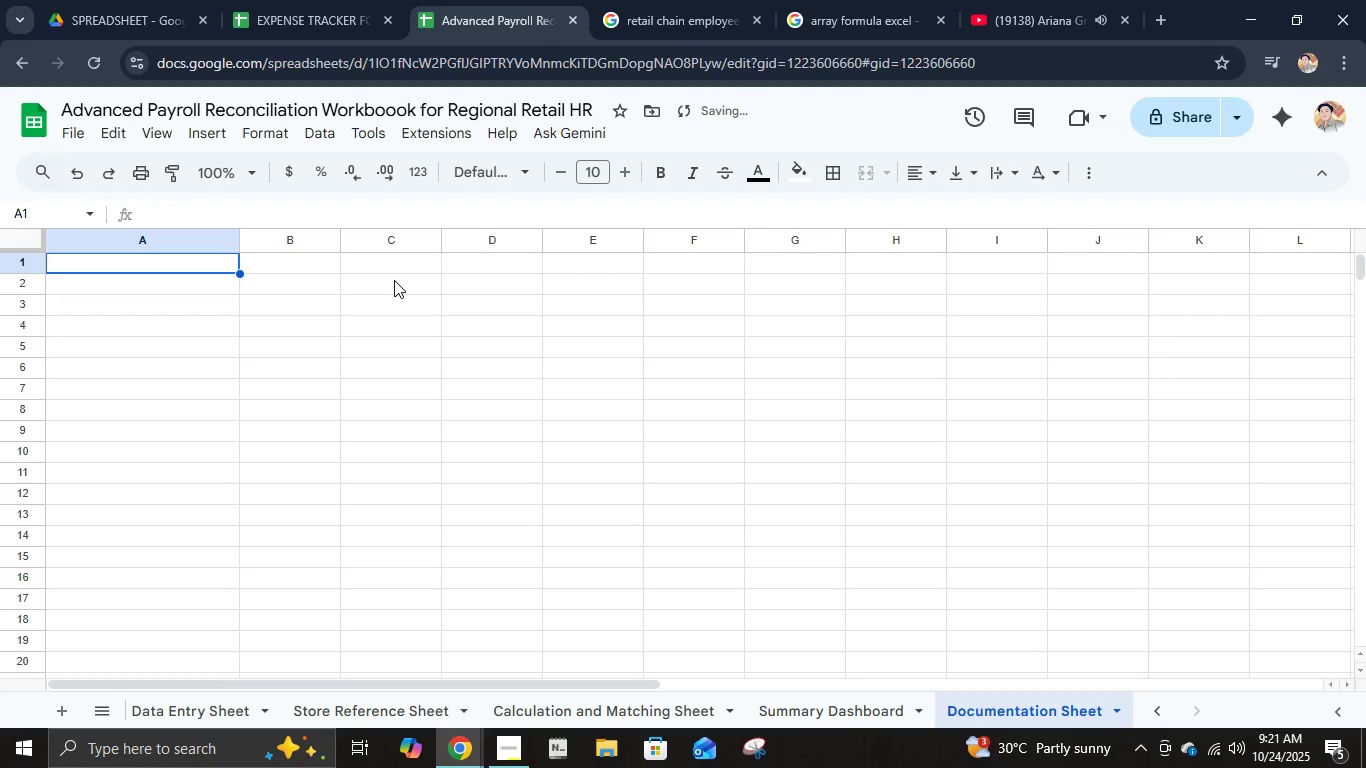 
wait(5.0)
 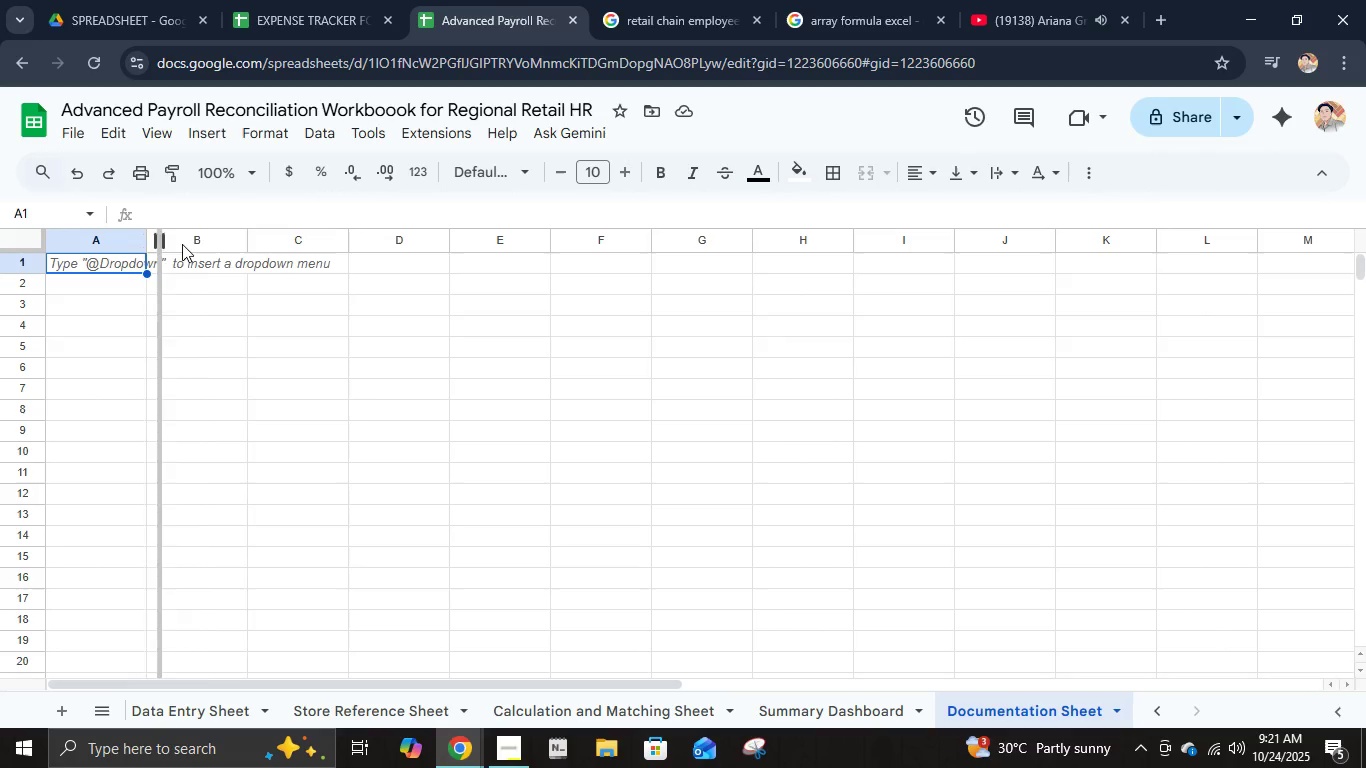 
left_click([344, 251])
 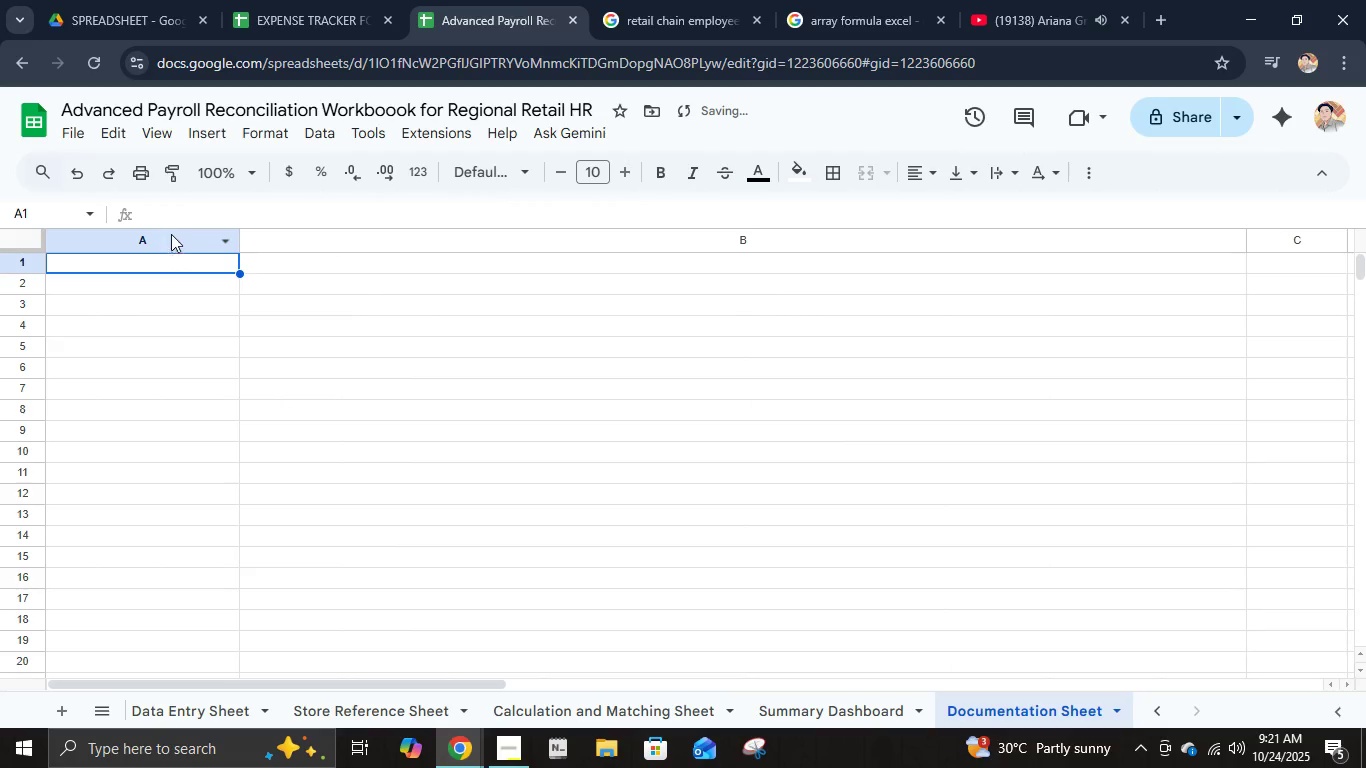 
key(Control+B)
 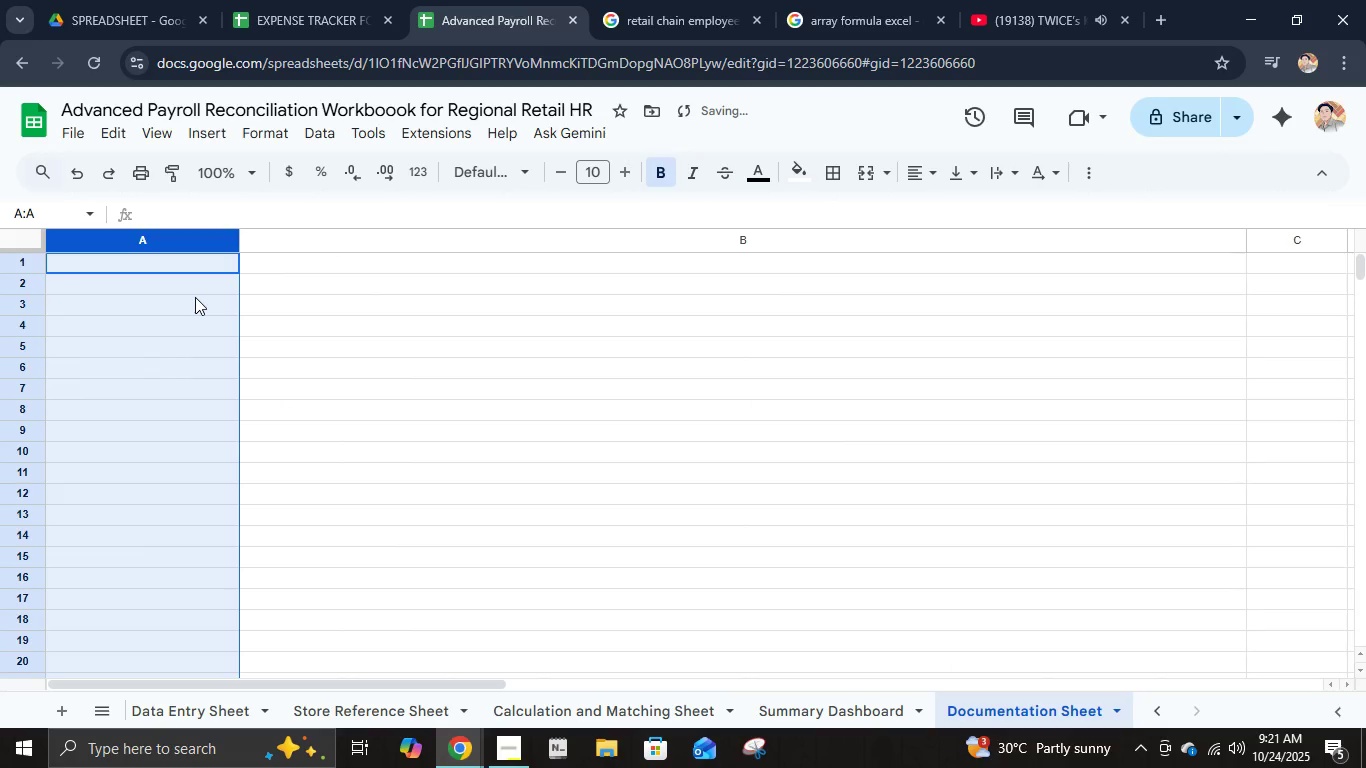 
left_click([194, 293])
 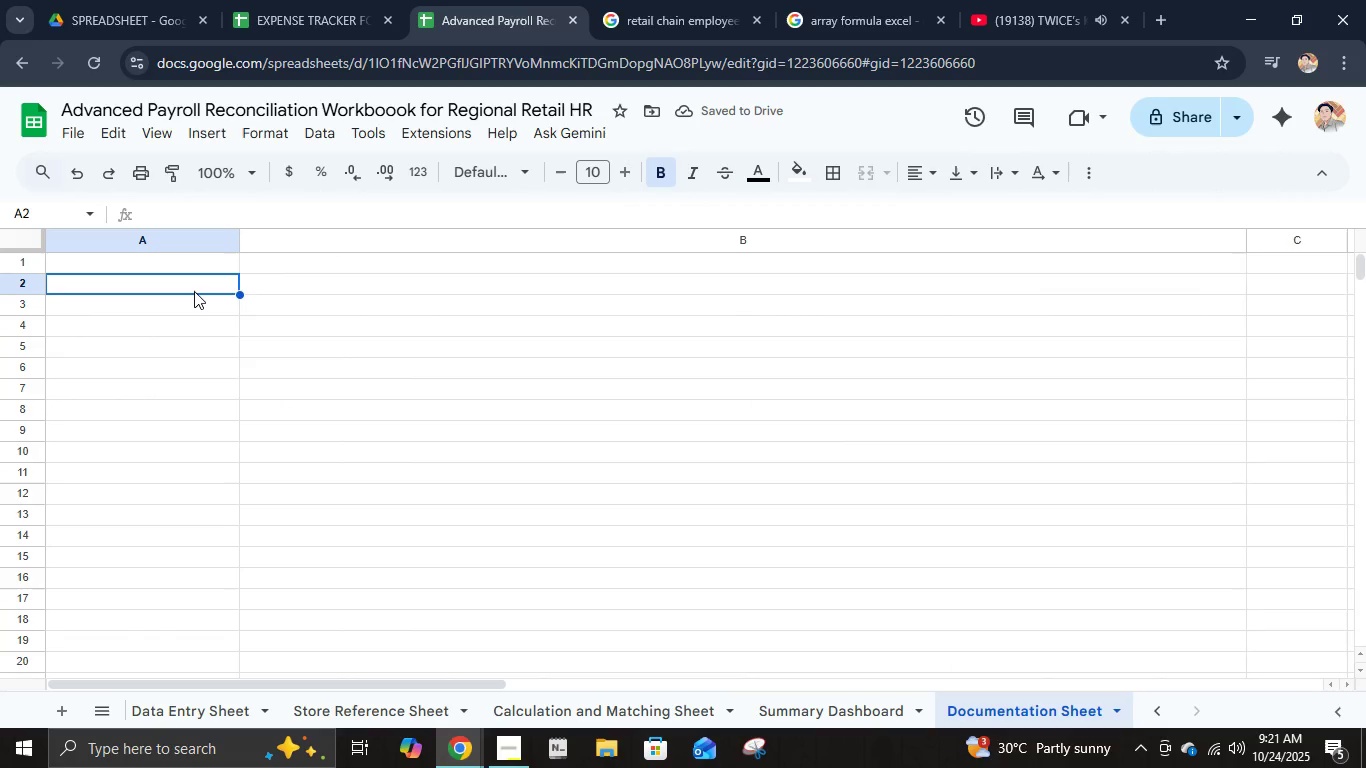 
key(Control+A)
 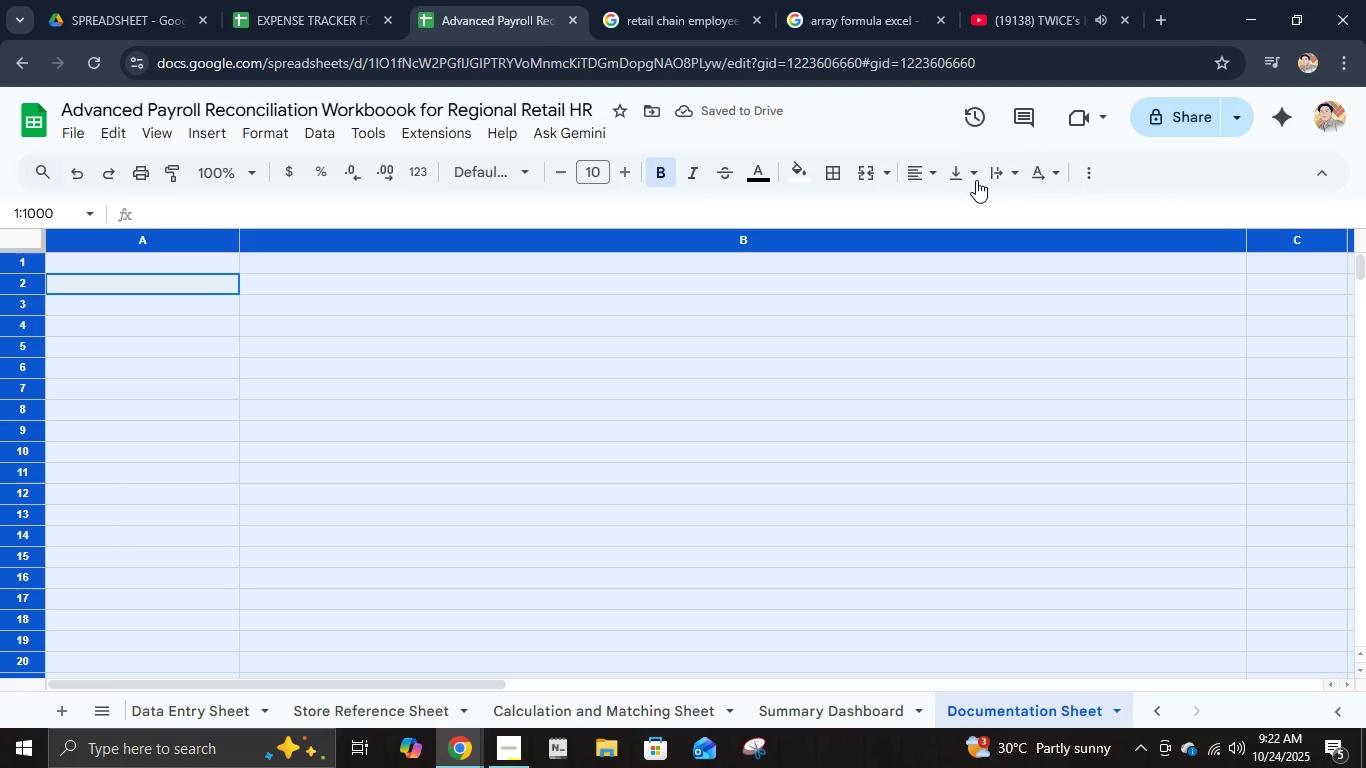 
left_click([998, 174])
 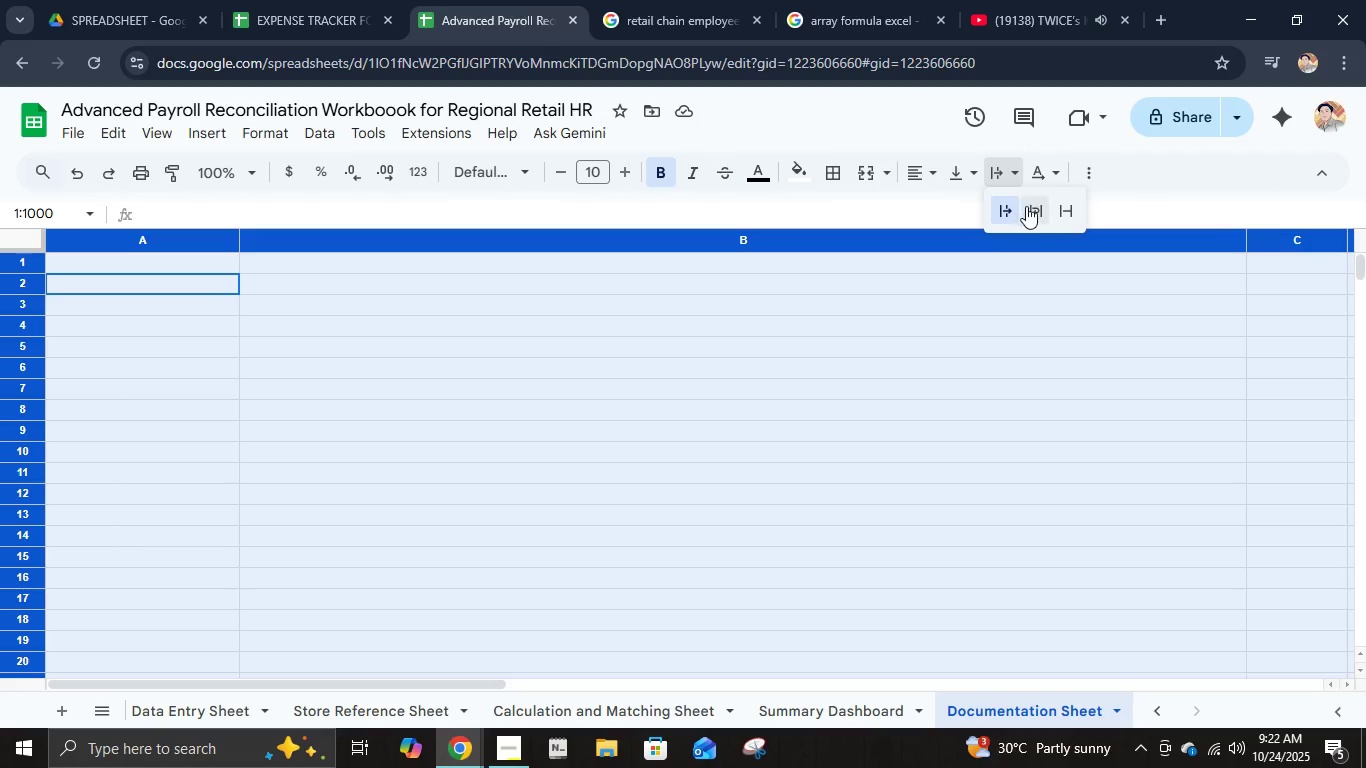 
left_click([1026, 206])
 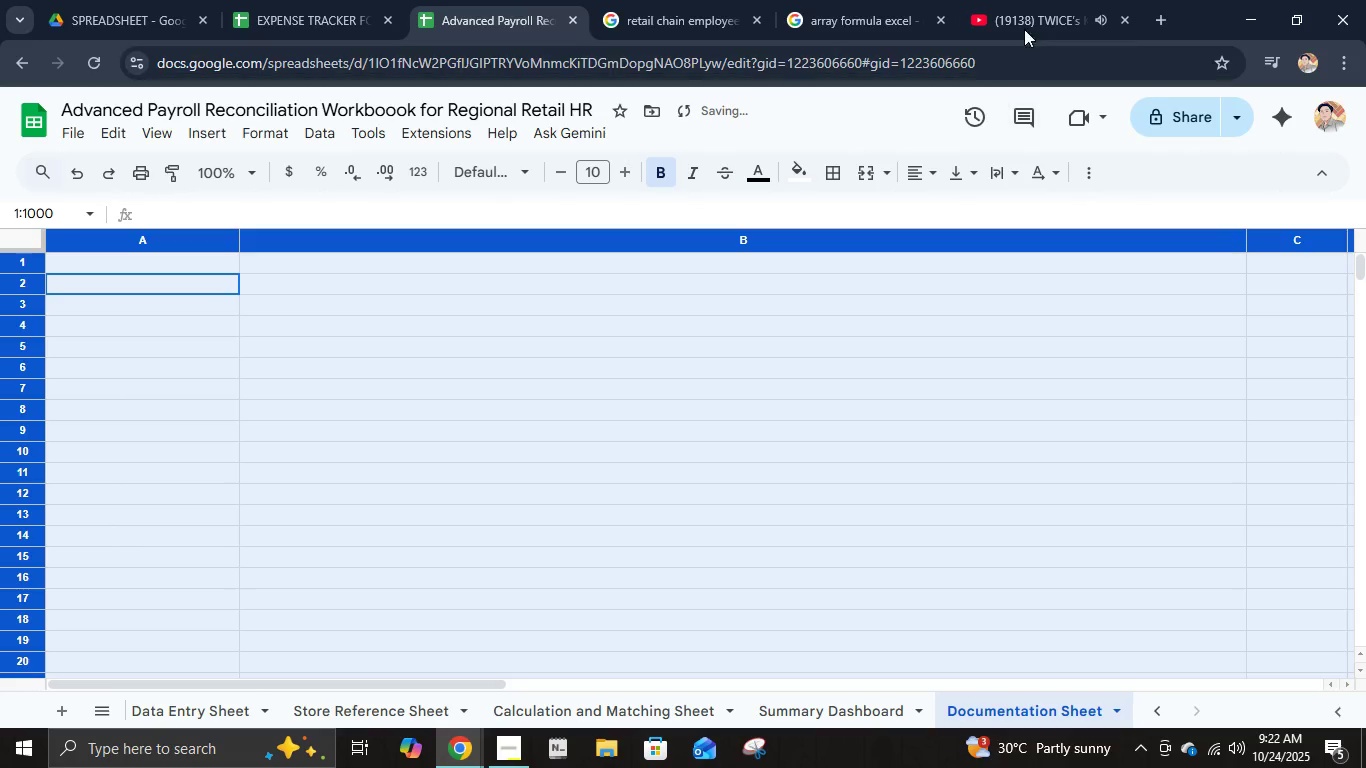 
left_click([1024, 4])
 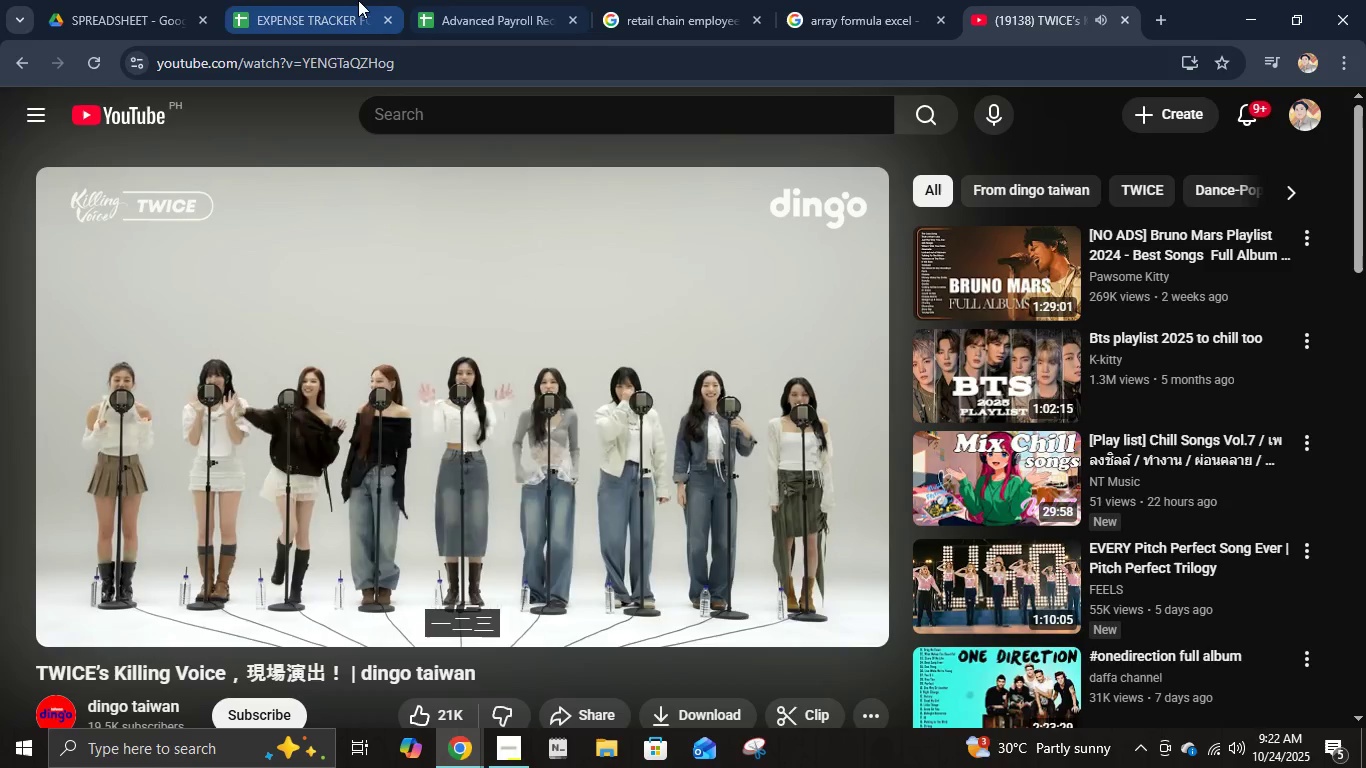 
wait(5.89)
 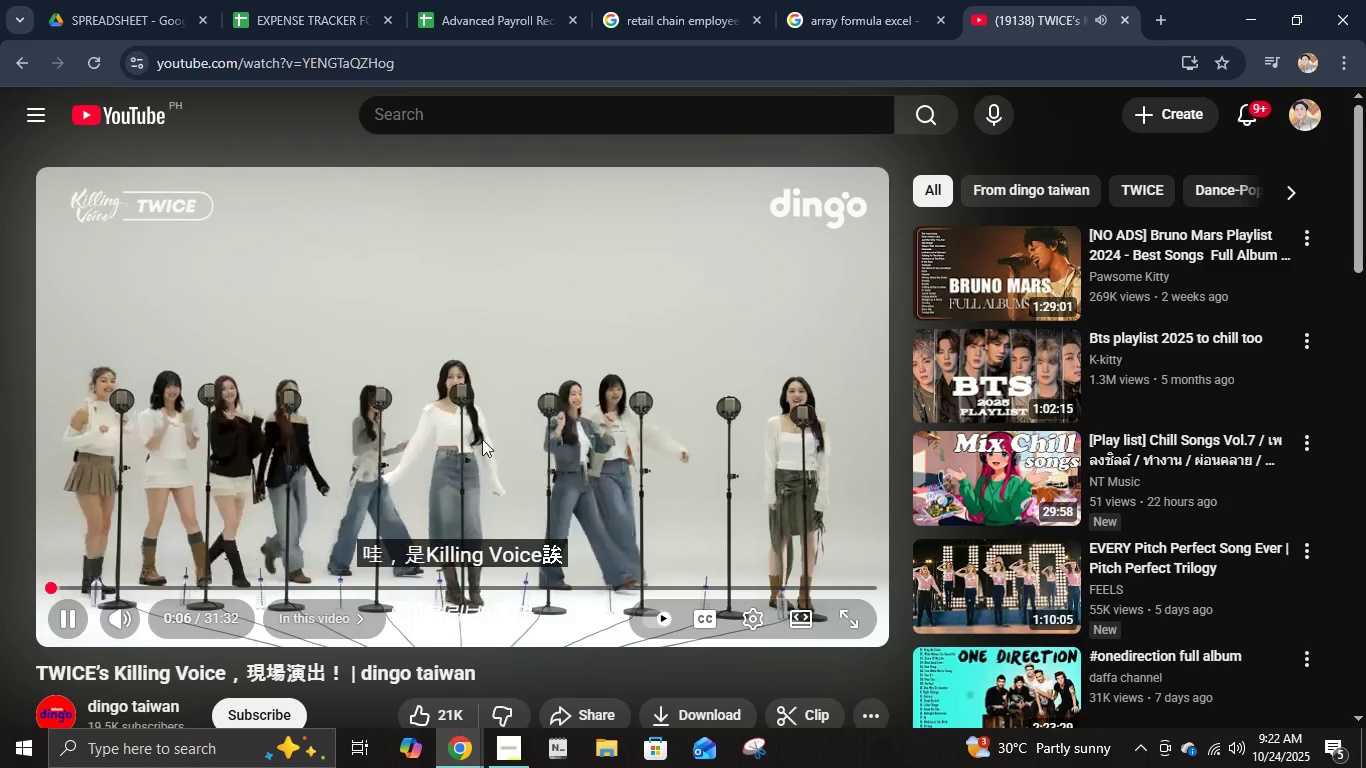 
left_click([497, 0])
 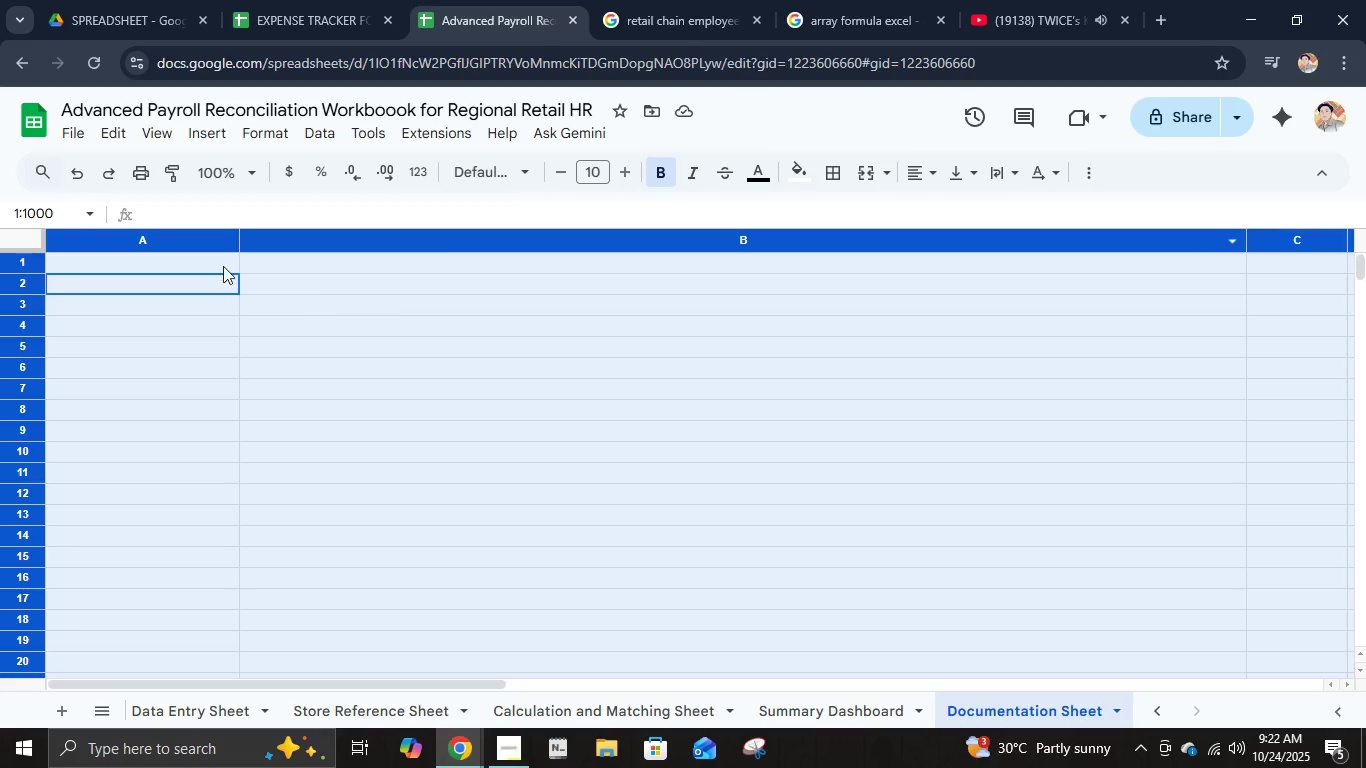 
left_click([217, 262])
 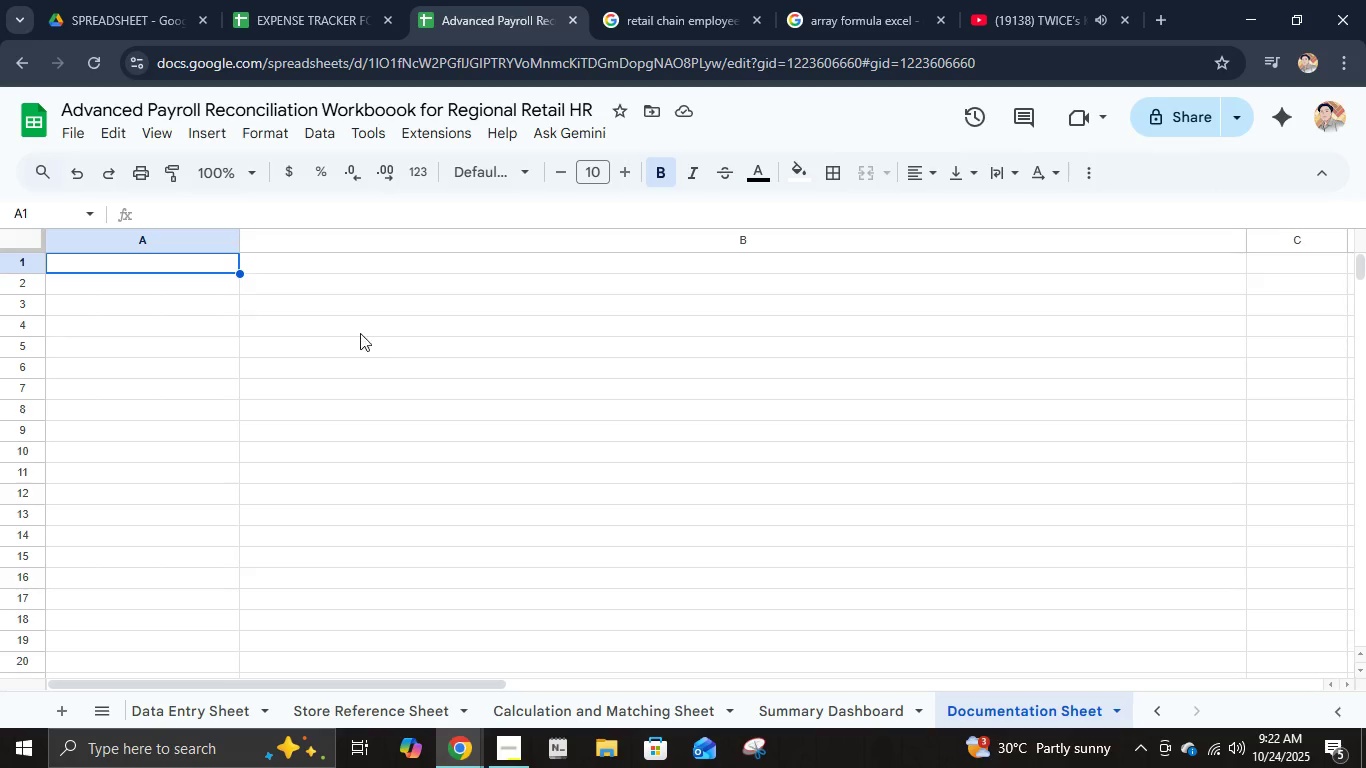 
hold_key(key=ShiftLeft, duration=1.02)
left_click([369, 268])
 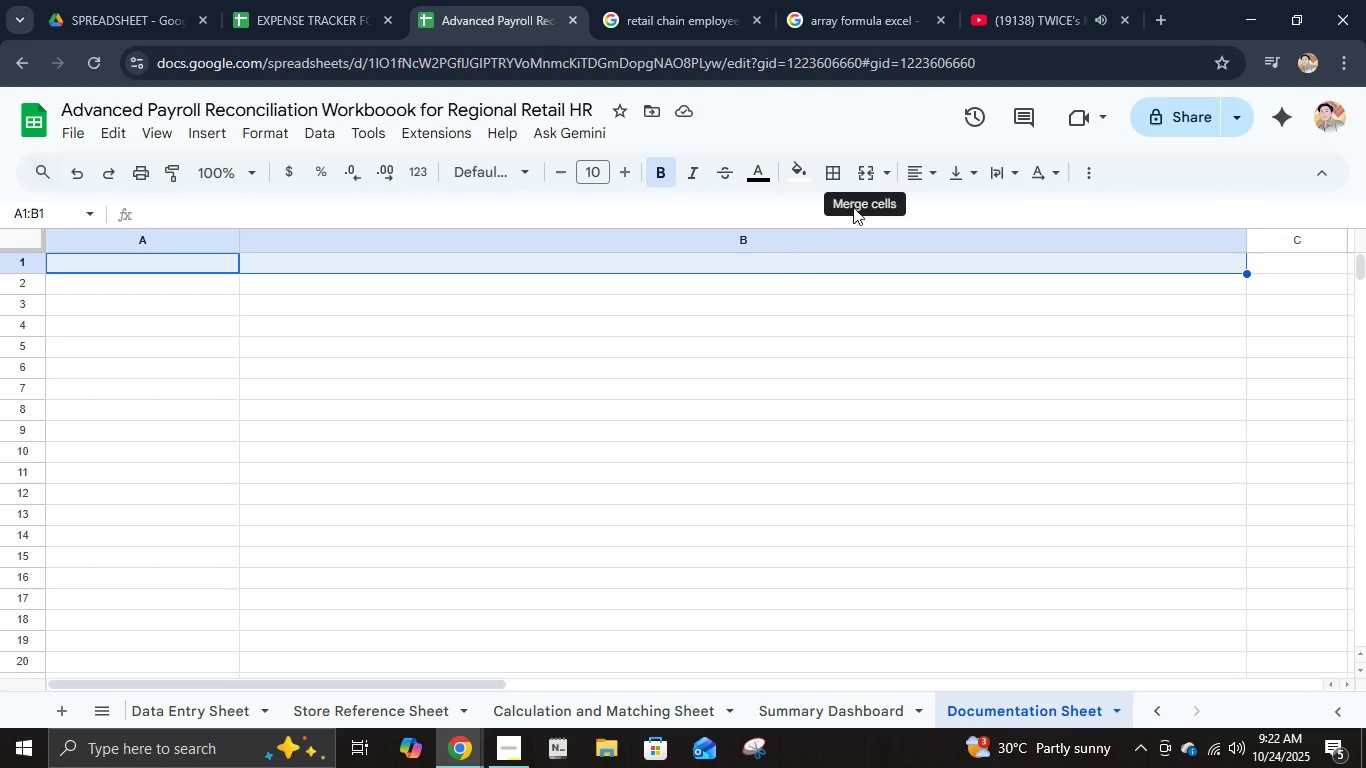 
left_click([868, 167])
 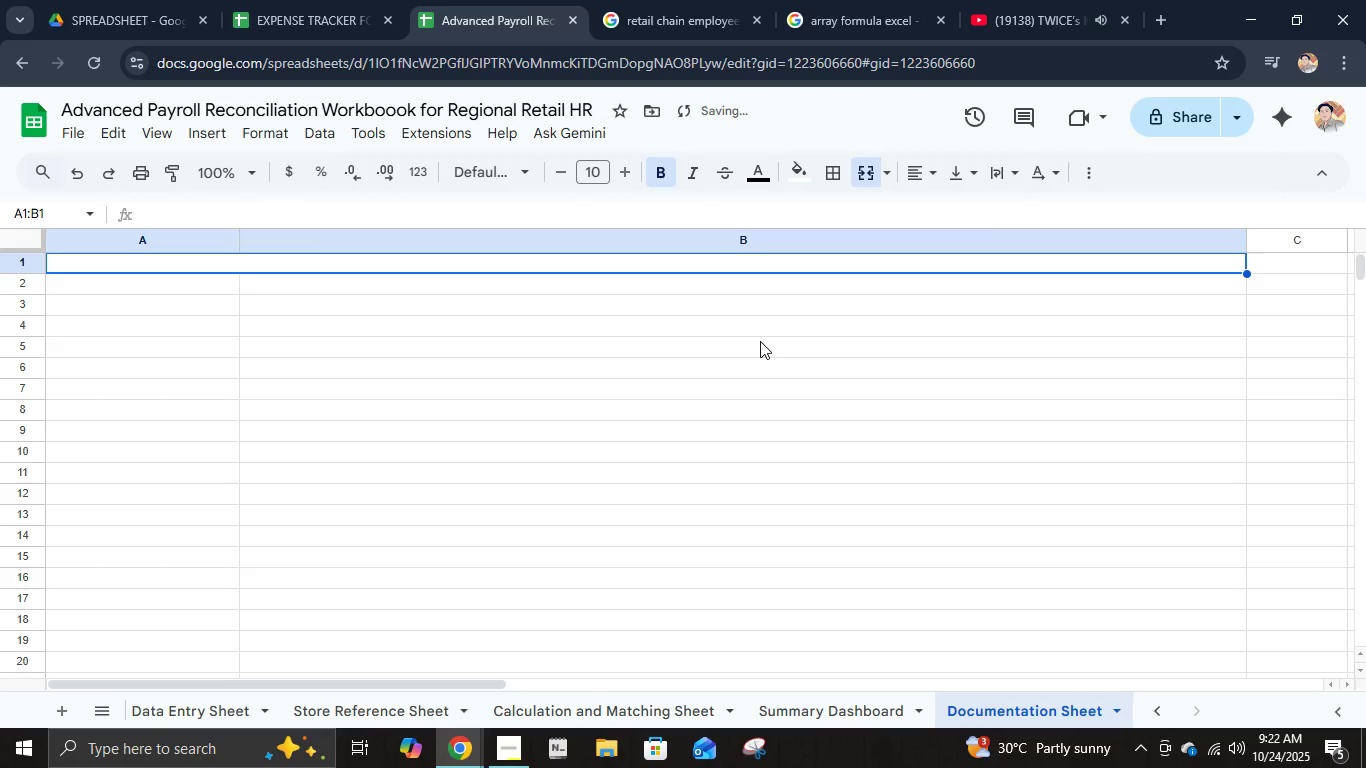 
type(Advanced Payroll Reconciliation Work )
key(Backspace)
type(bookforRegional Retail HR)
 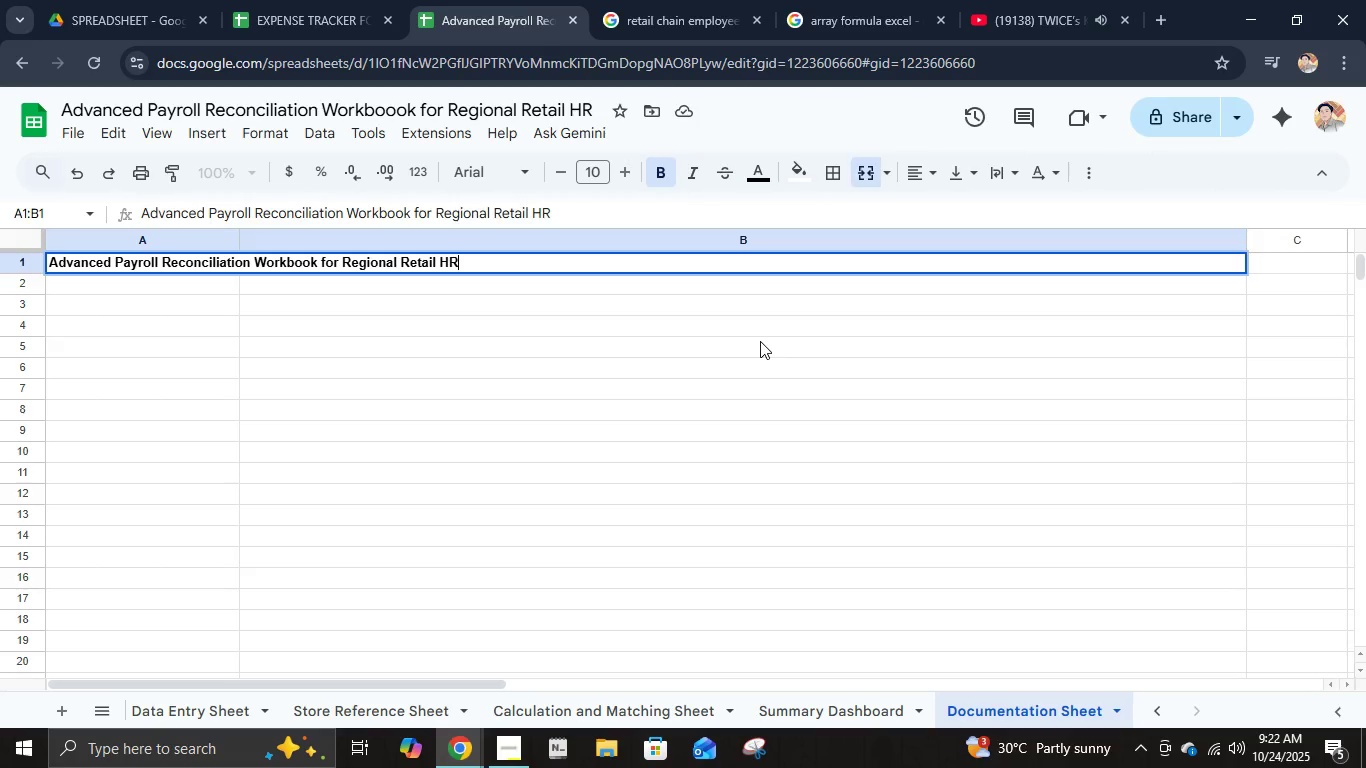 
 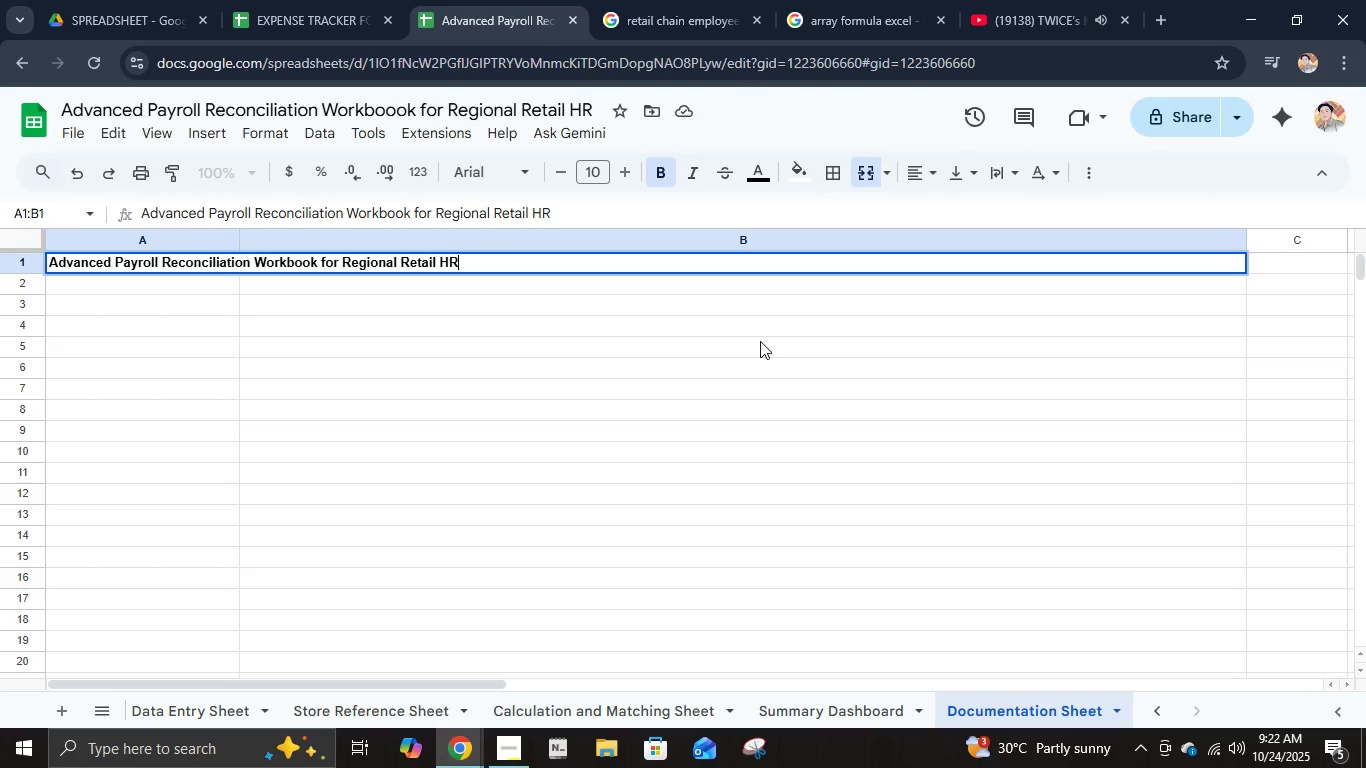 
key(Enter)
 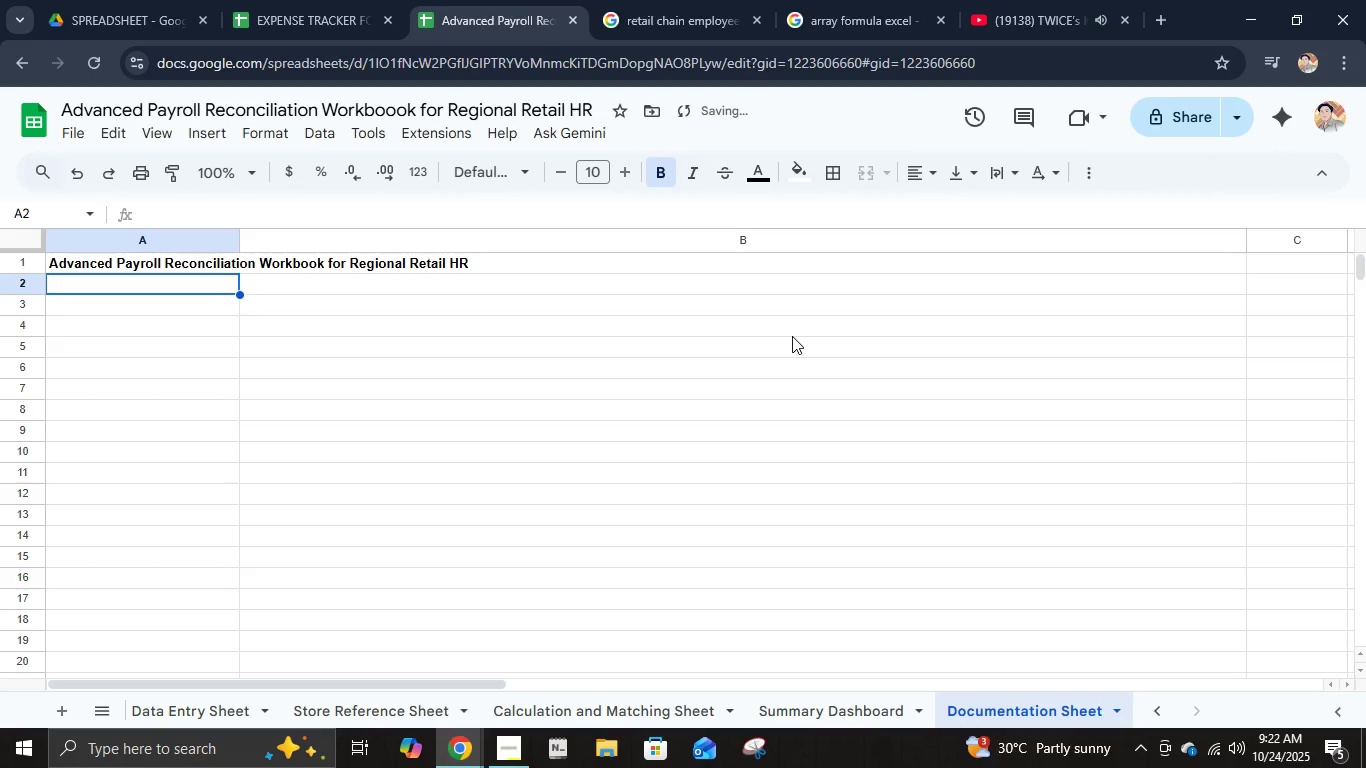 
key(Enter)
 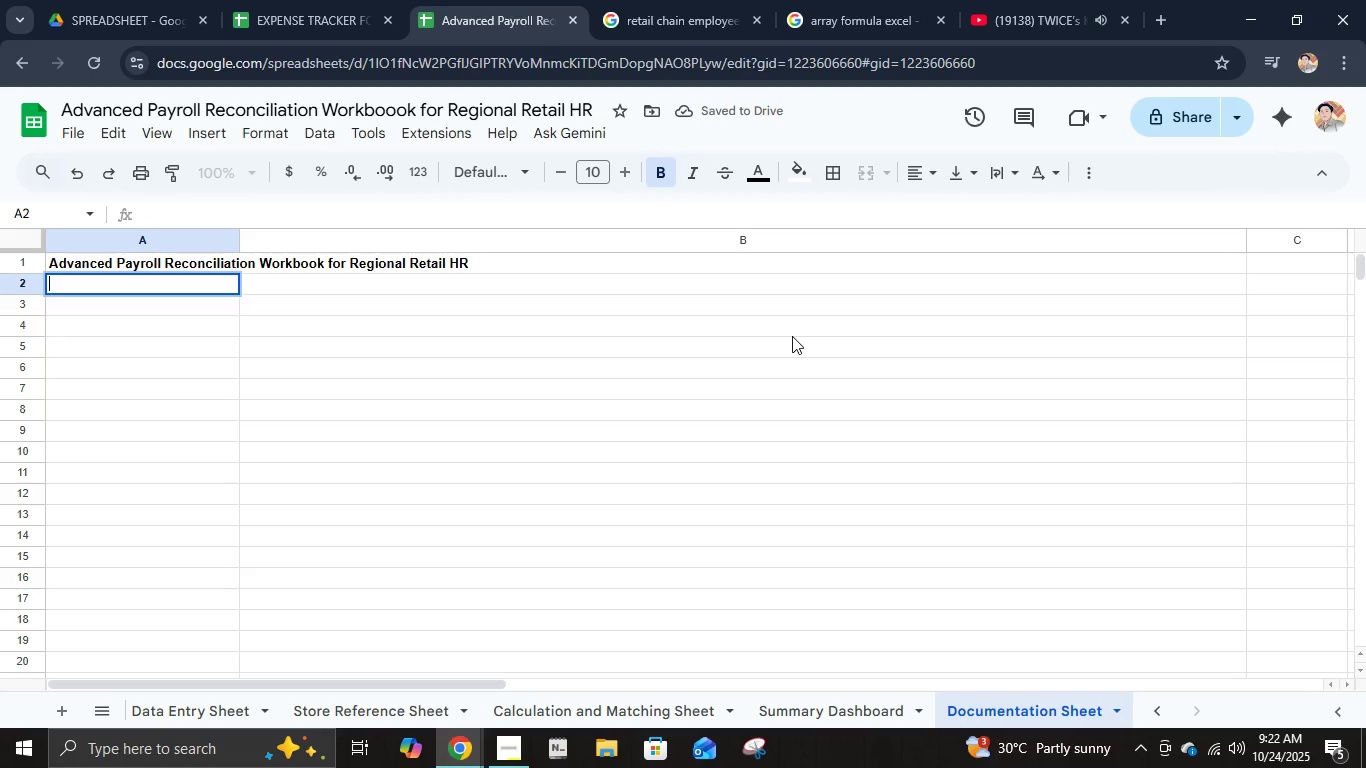 
key(Shift+D)
 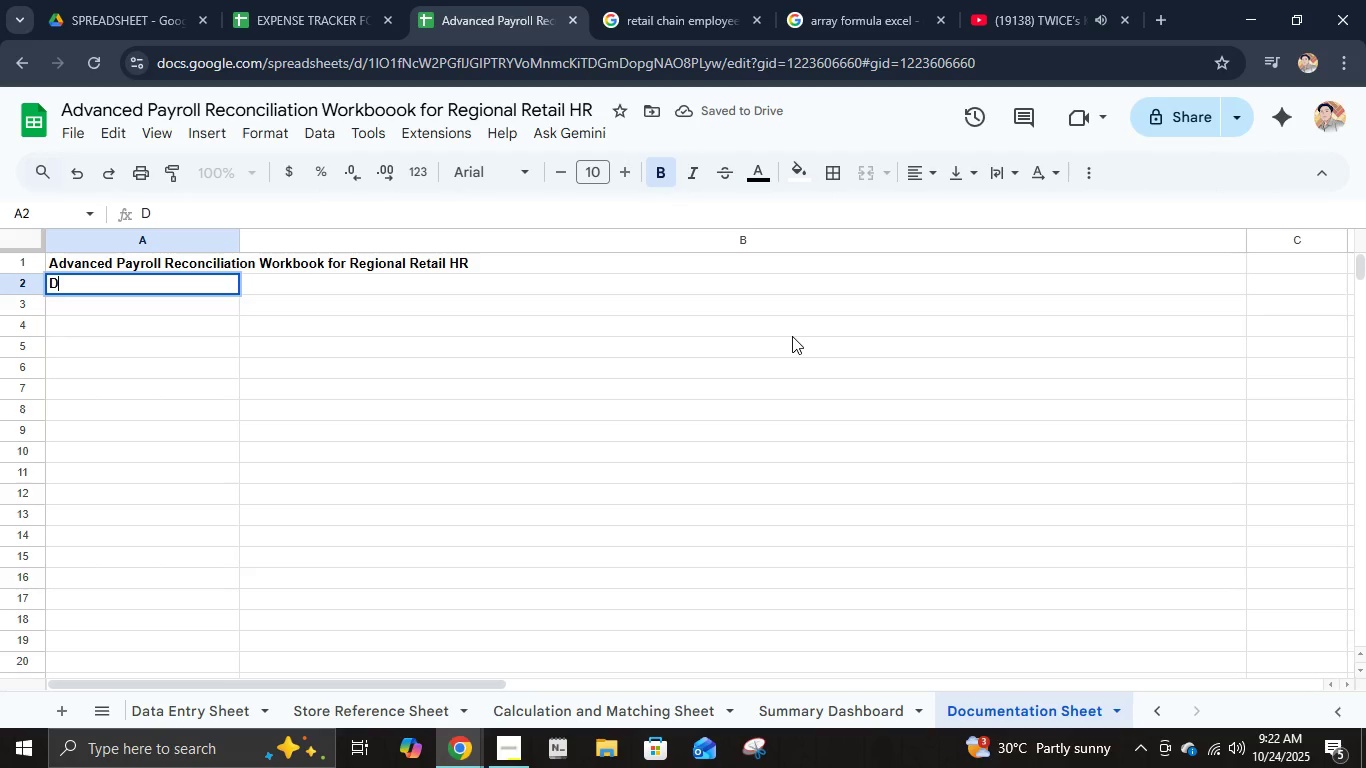 
key(Backspace)
 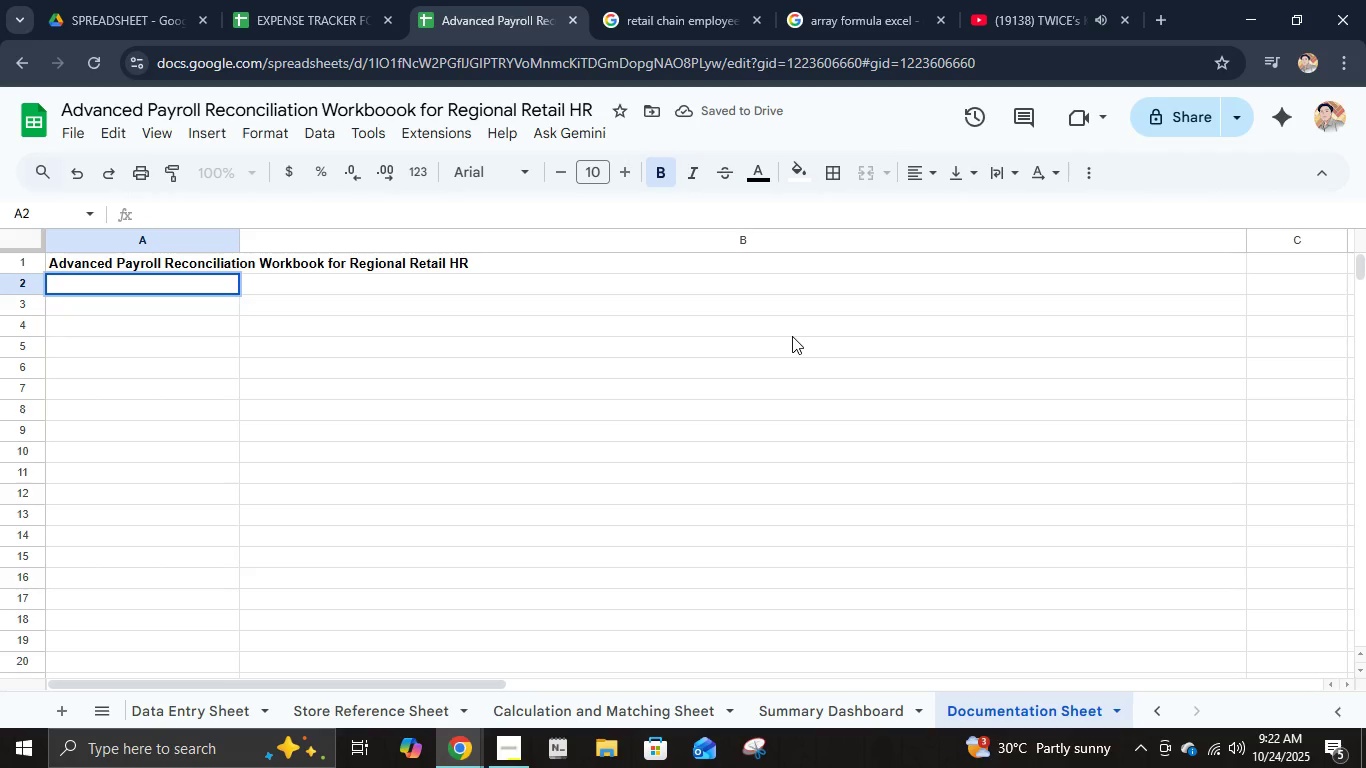 
key(Enter)
 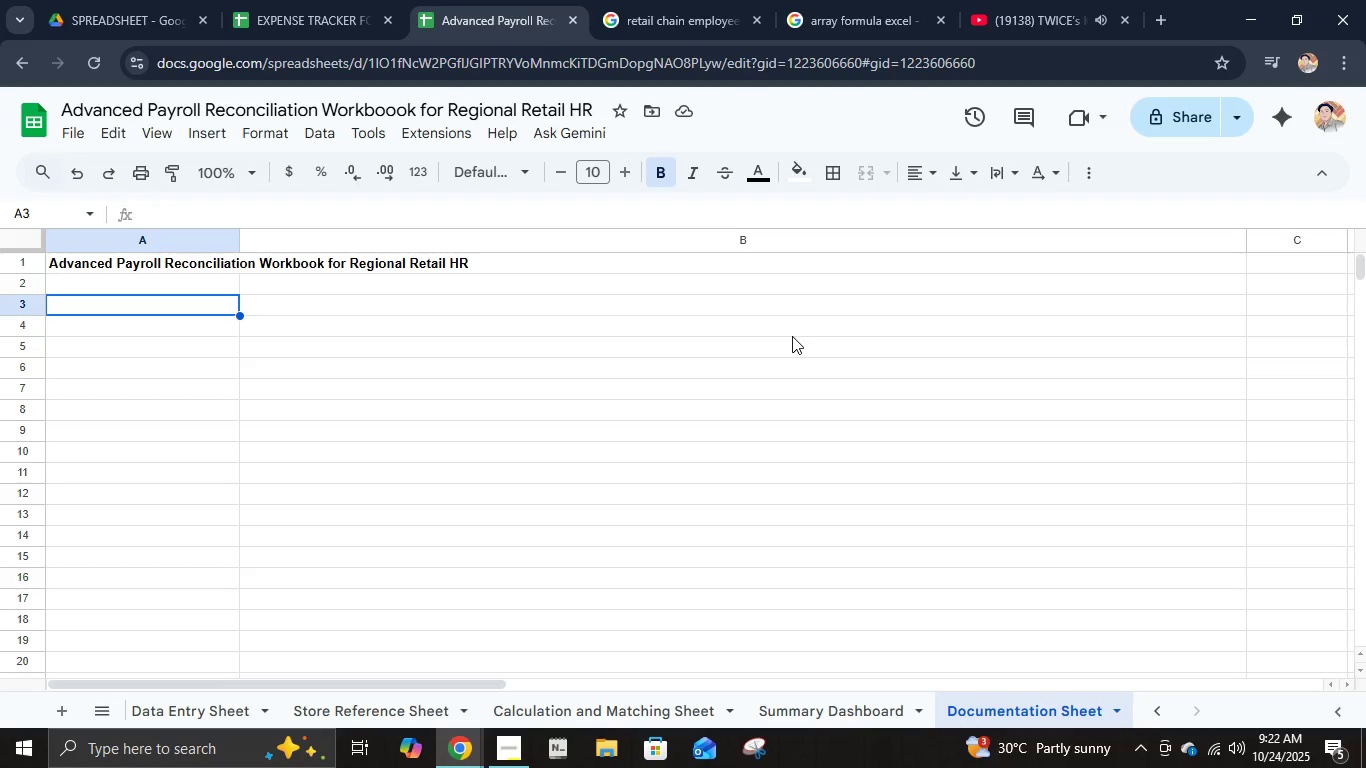 
type(Documentt)
key(Backspace)
type(ation)
key(Tab)
 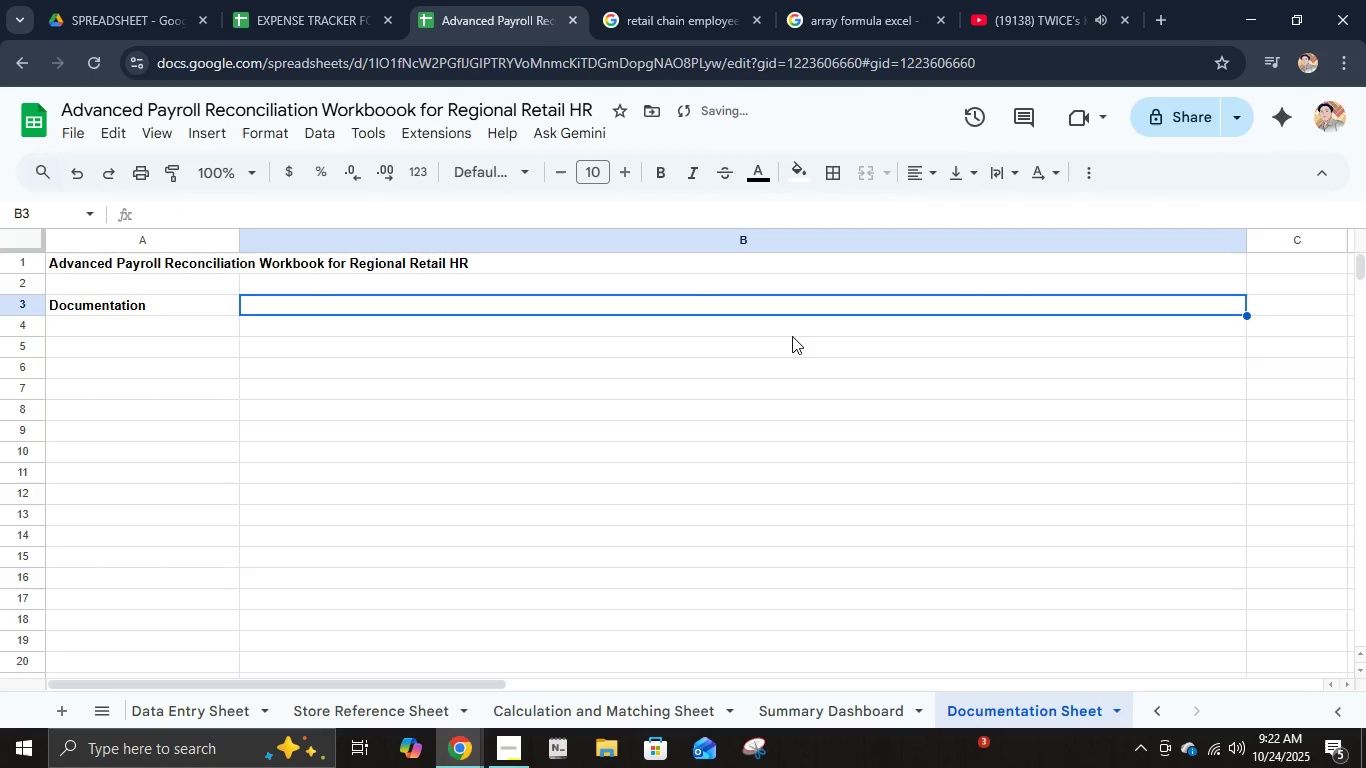 
key(ArrowDown)
 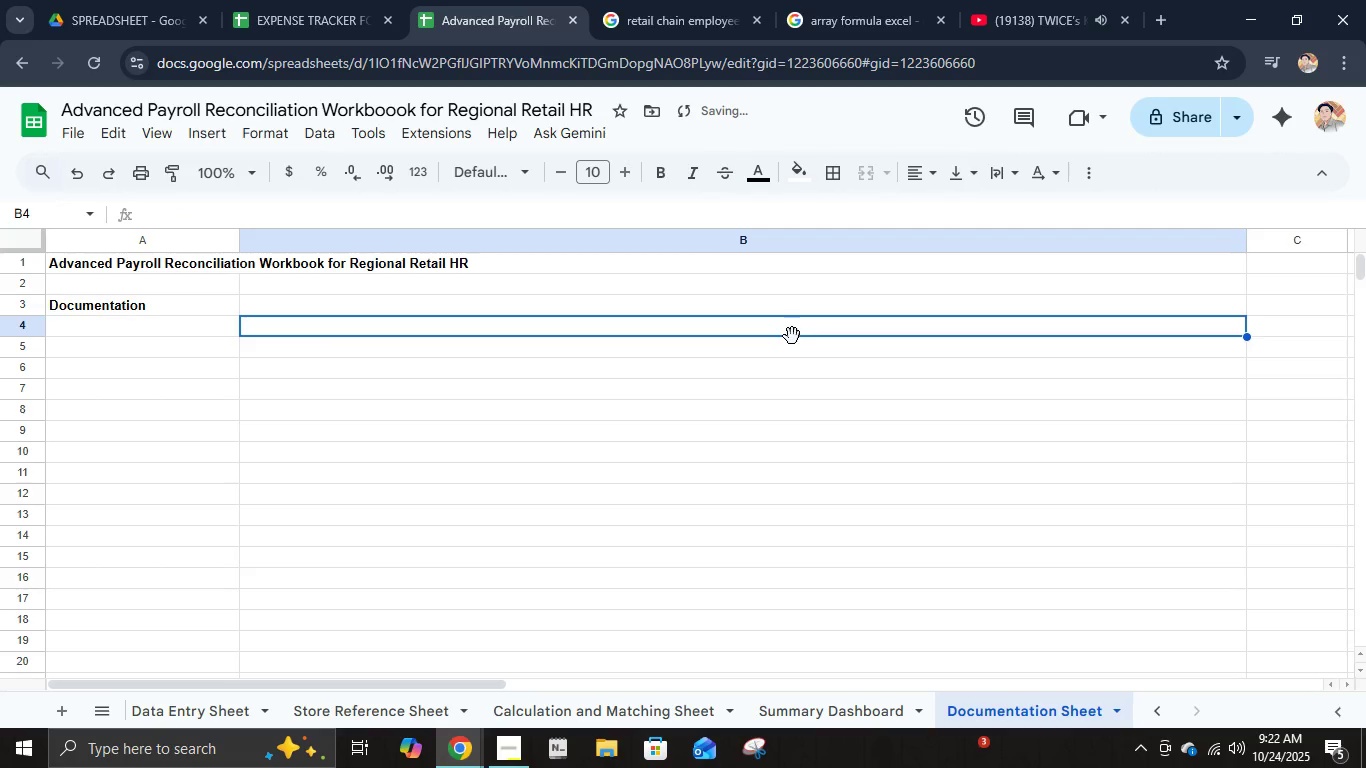 
type(The Advance Payroll Reconciliatioi)
key(Backspace)
type(n Workbook was developed to streamline the payroll validaton and reconciliation process across a netwok)
key(Backspace)
type(rk)
key(Backspace)
type(k of 15 retail sotres opet)
key(Backspace)
key(Backspace)
key(Backspace)
type(tores )
 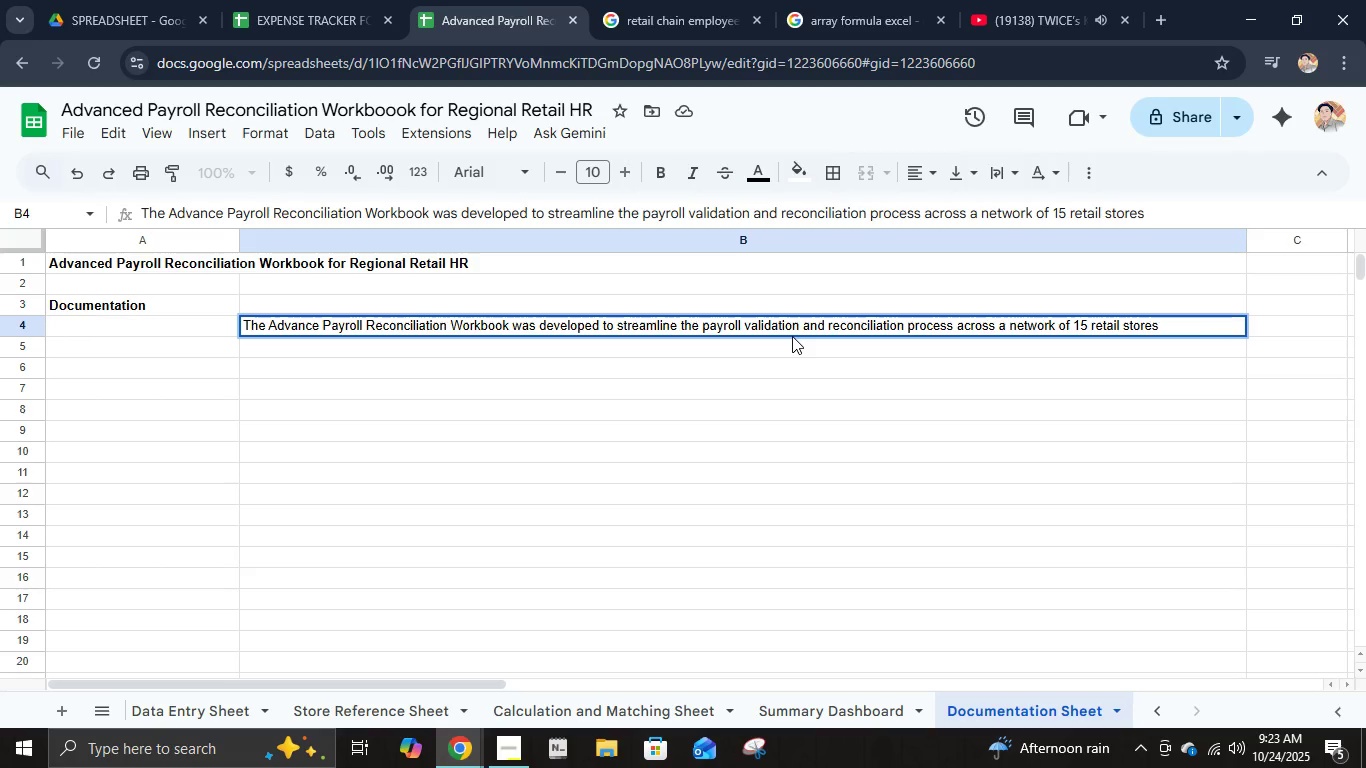 
wait(9.9)
 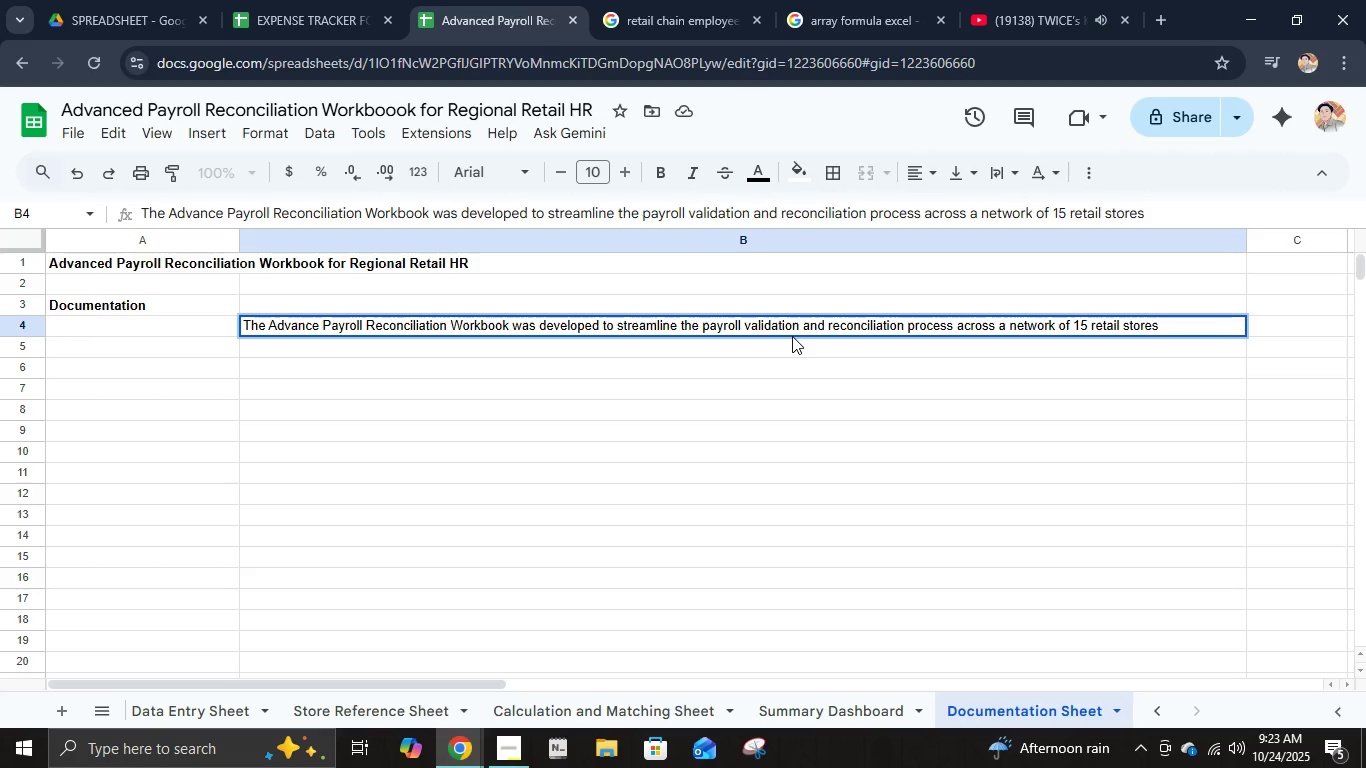 
type(operai)
key(Backspace)
type(ting in multiple time zones. This system provides a centralized and automated sot=)
key(Backspace)
key(Backspace)
type(lution that minimizes manual data errors, ensures accurate payroll computr)
key(Backspace)
type(ation )
key(Backspace)
type(, and enhances decision,)
key(Backspace)
type(-making through an exce)
key(Backspace)
type(e)
key(Backspace)
key(Backspace)
type(ecutive summary dah)
key(Backspace)
type(shboard,)
key(Backspace)
type(.)
 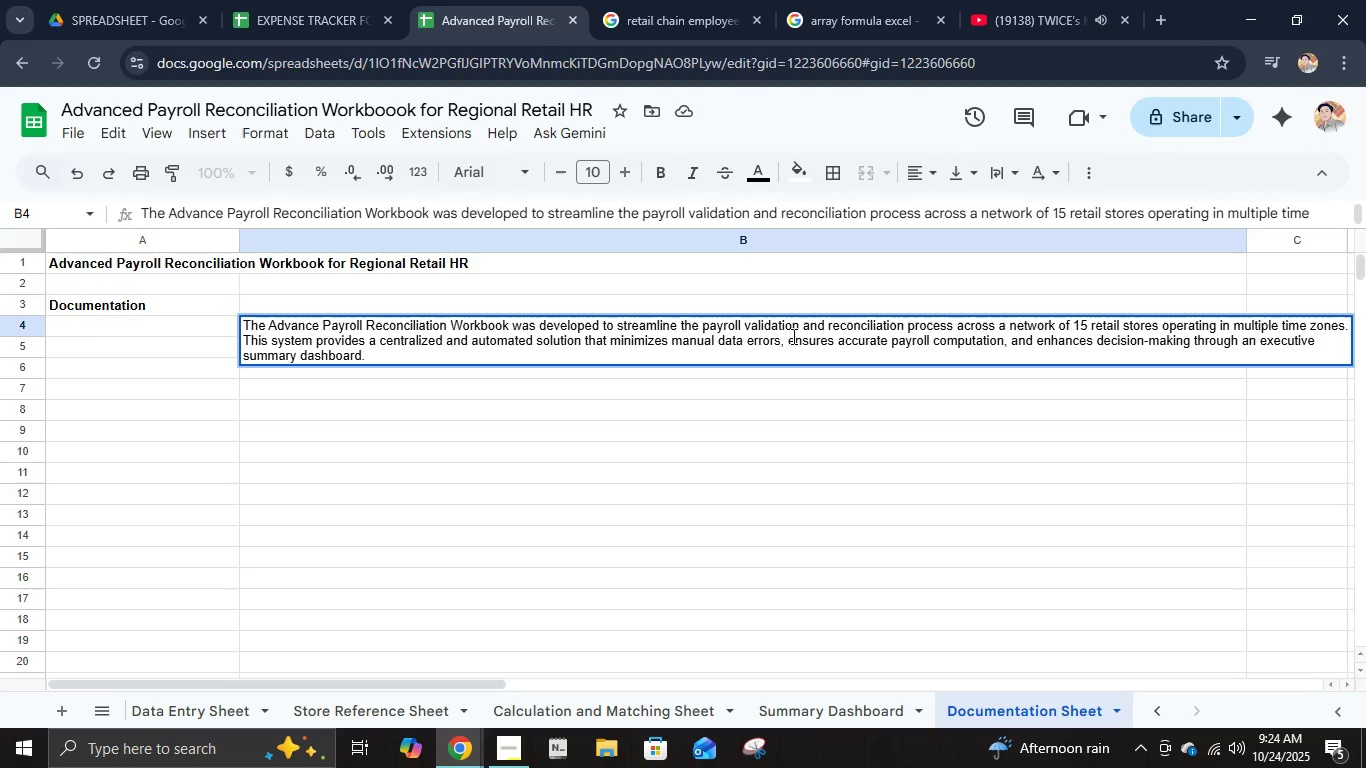 
key(Enter)
 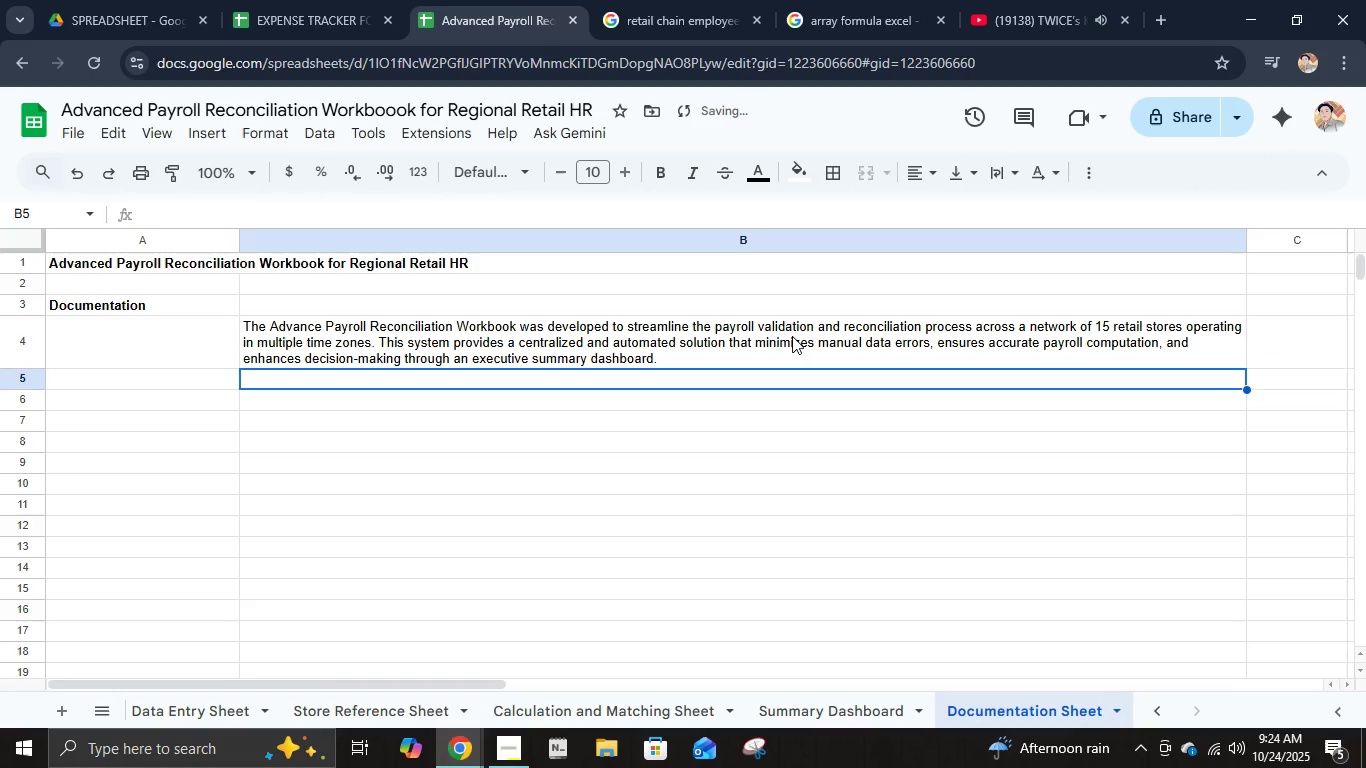 
type(The workbook is built entirely i )
key(Backspace)
type(n Google Sheets, allos)
key(Backspace)
type(wint)
key(Backspace)
type(g easy collaborations)
key(Backspace)
type( among HR managers, payroll officers, and auditors without requiring macros or add-ons. The )
 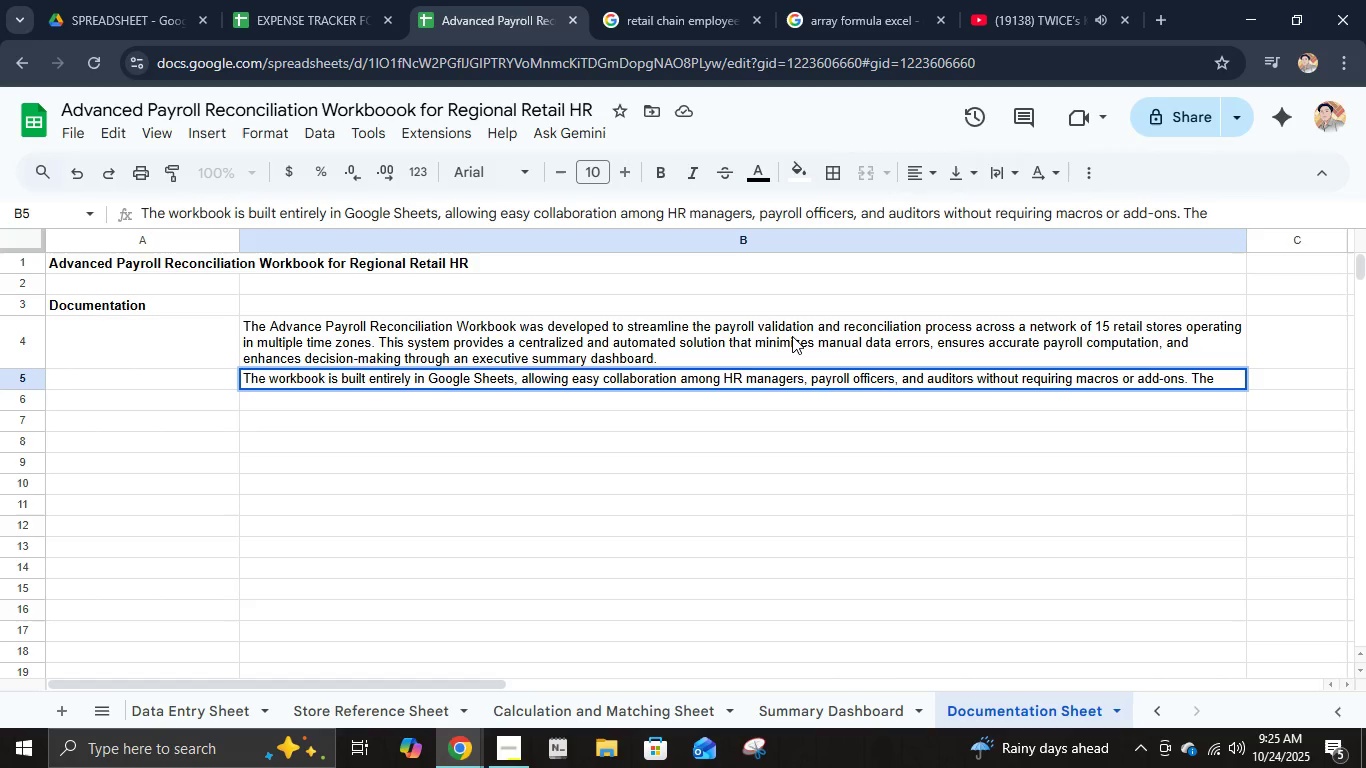 
type(system consolidates data from multiple stores, automatically cal)
key(Backspace)
key(Backspace)
type(alculates pay adjustmets, ad highlights inconci)
key(Backspace)
key(Backspace)
type(sistencies between attendance records and payroll computations.)
 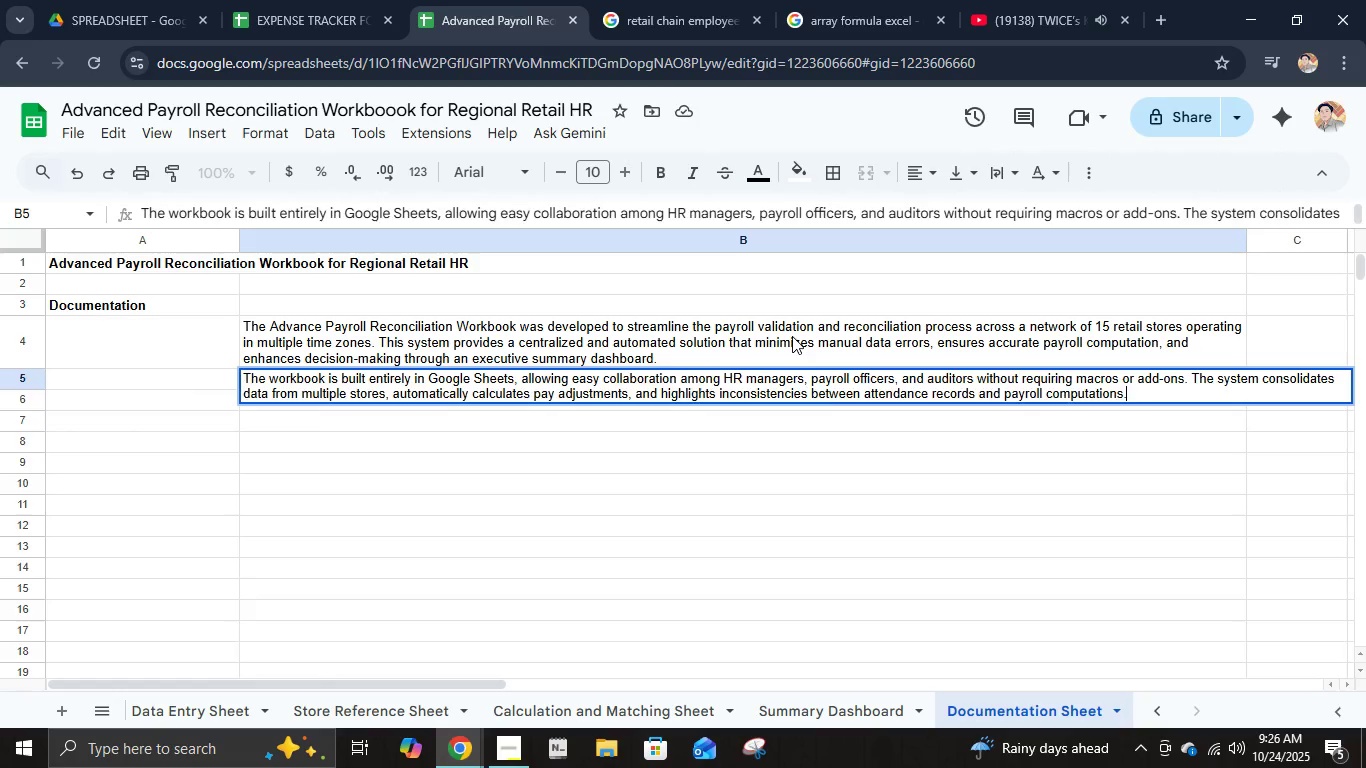 
key(Enter)
 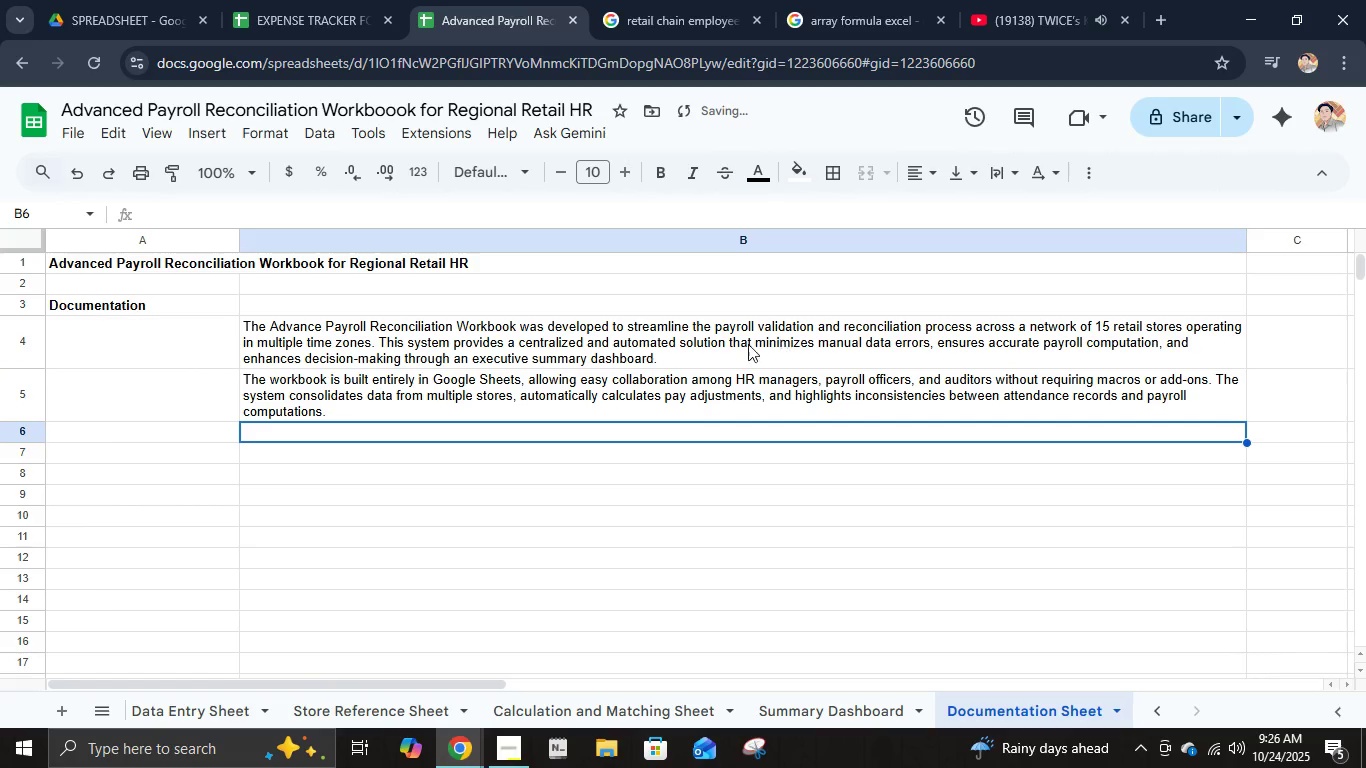 
scroll: coordinate [647, 375], scroll_direction: down, amount: 1.0
 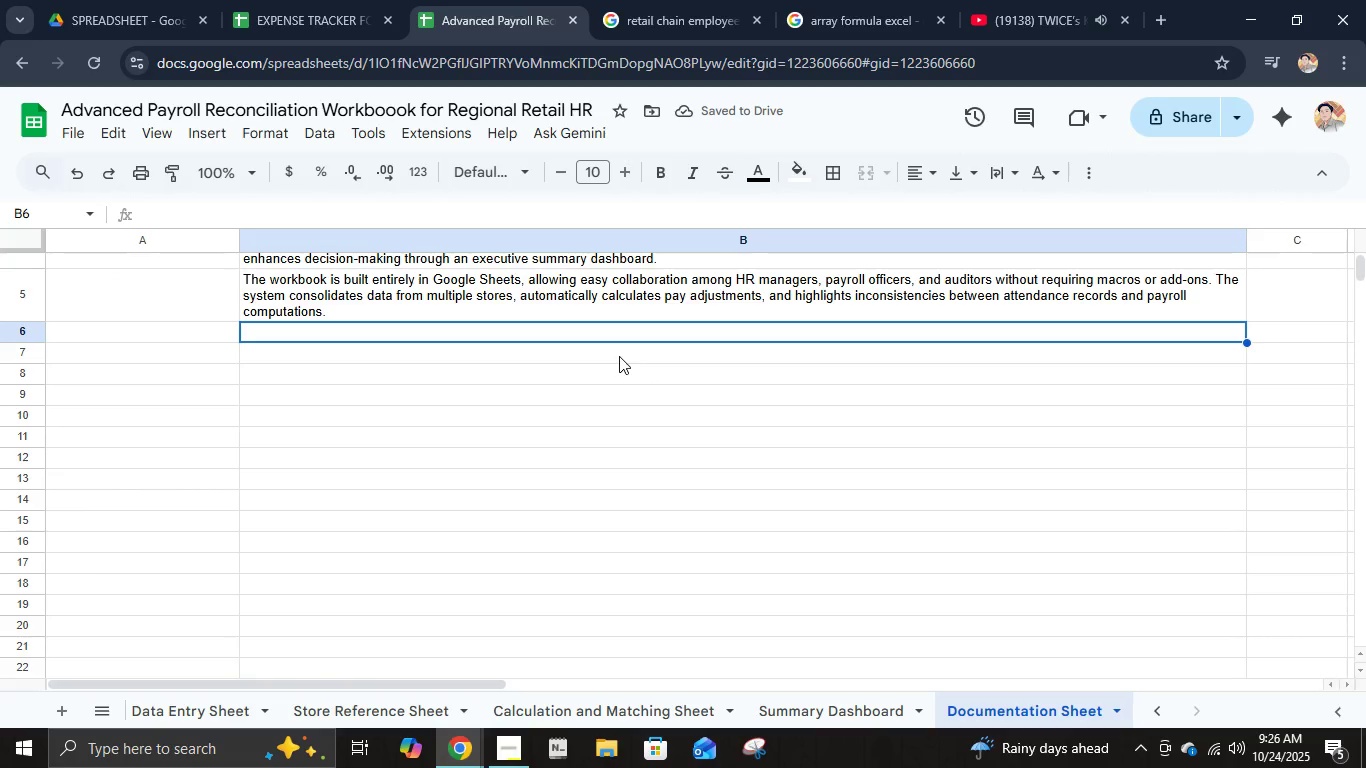 
key(Enter)
 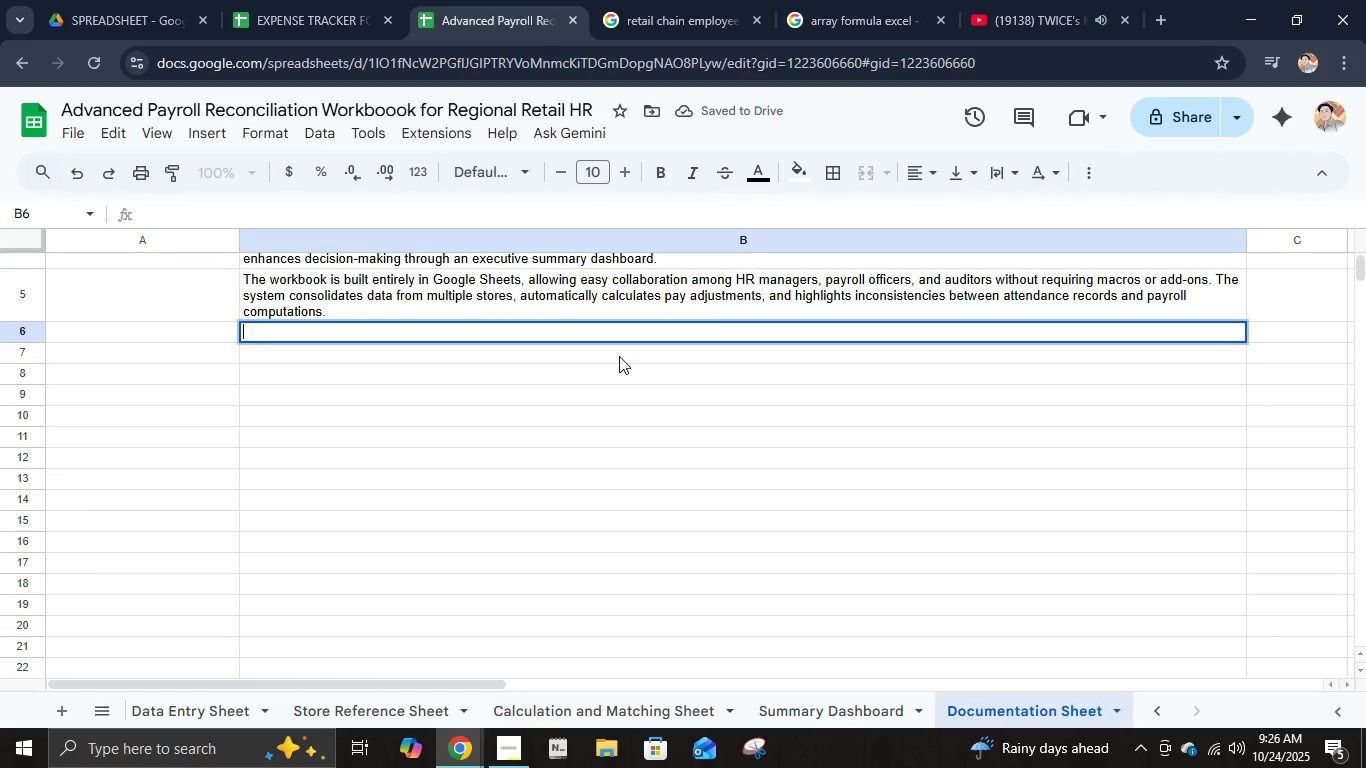 
key(Control+B)
 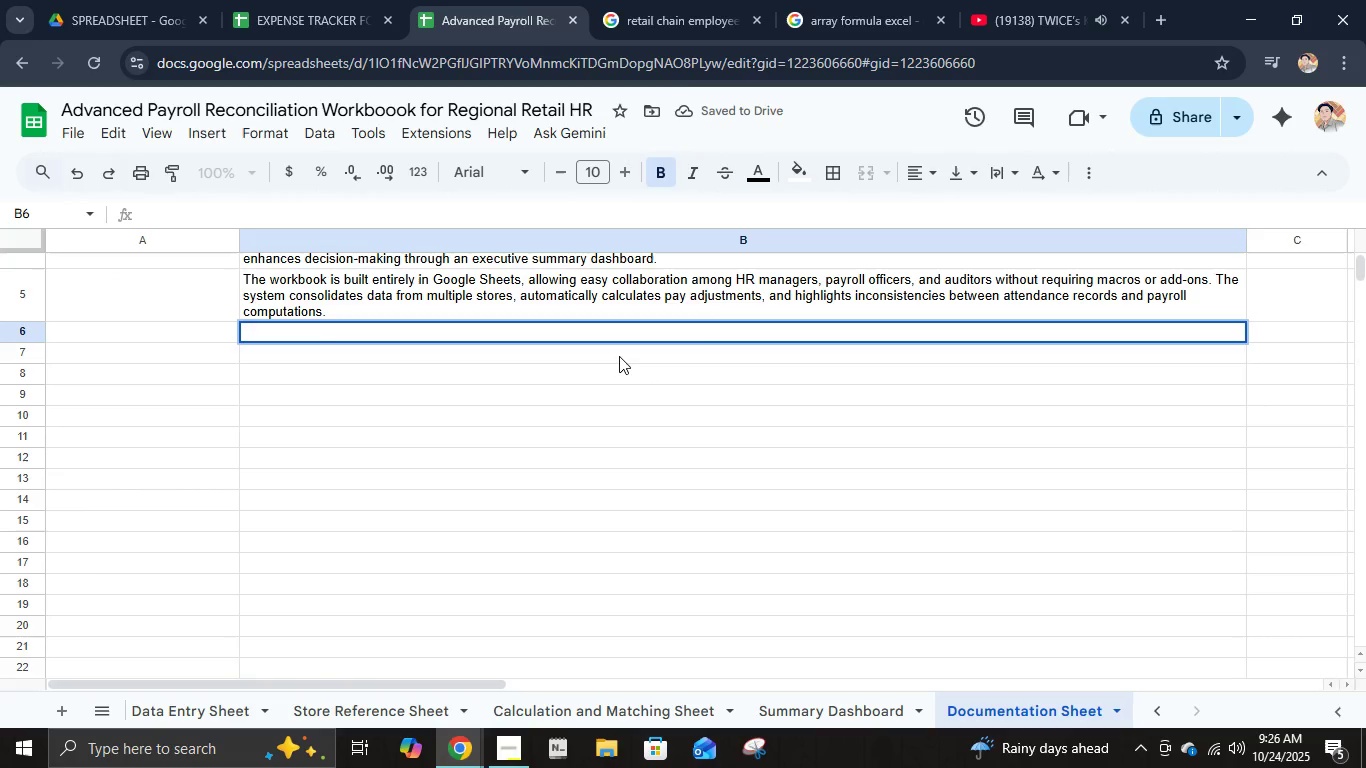 
key(Enter)
 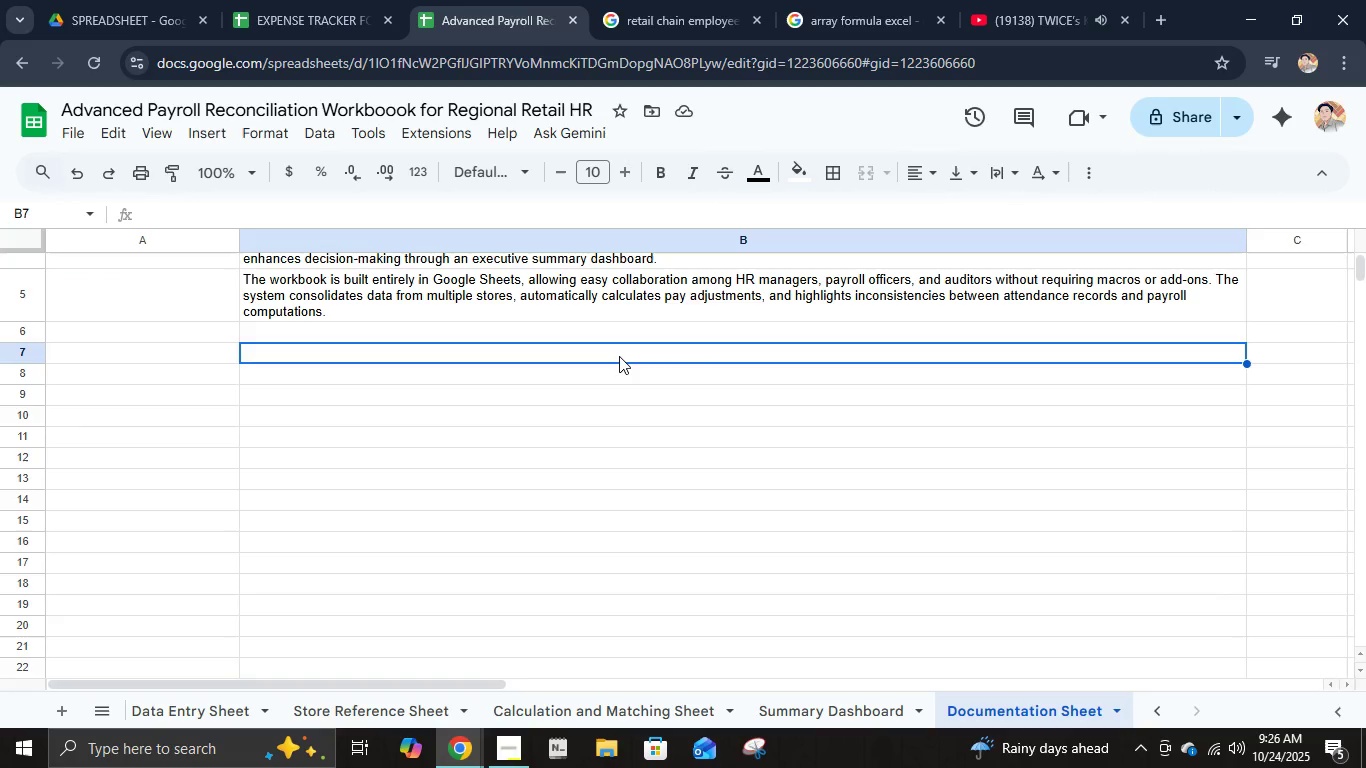 
key(ArrowUp)
 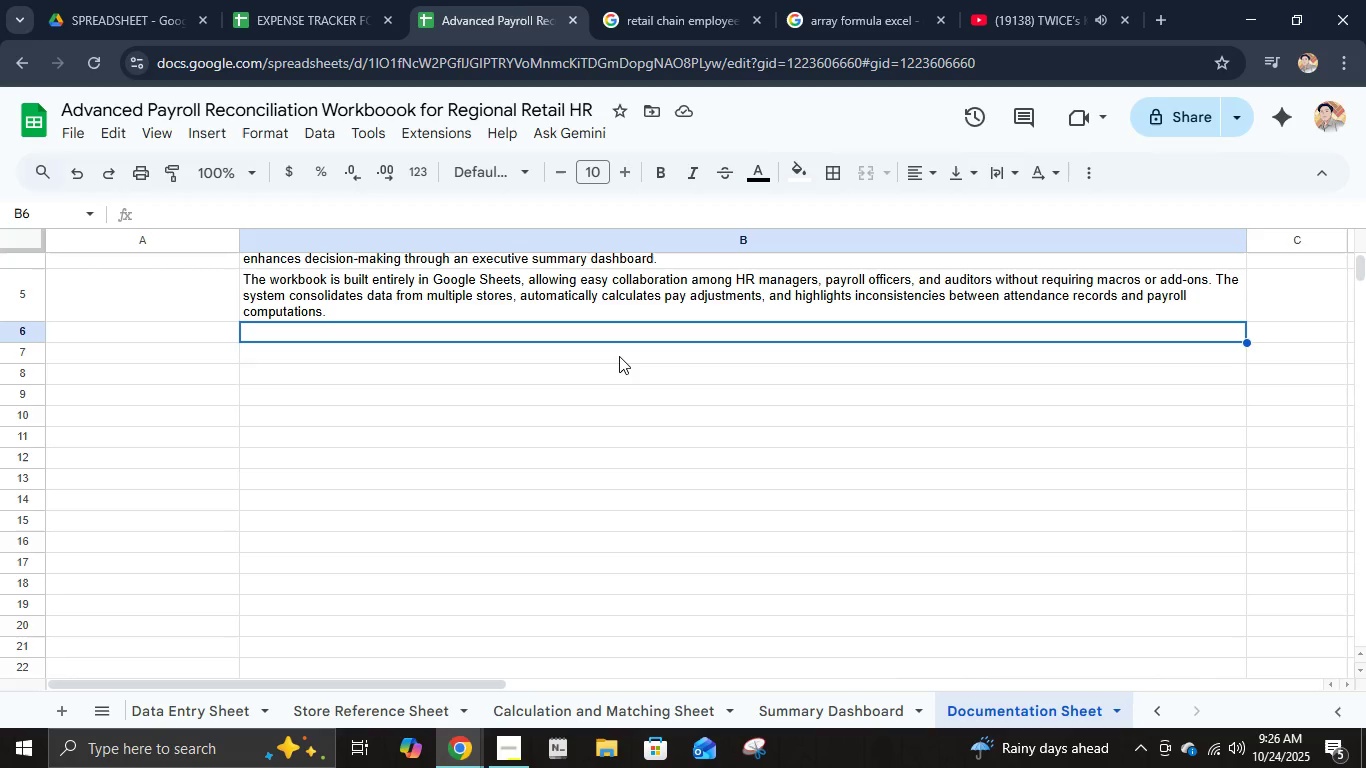 
key(ArrowDown)
 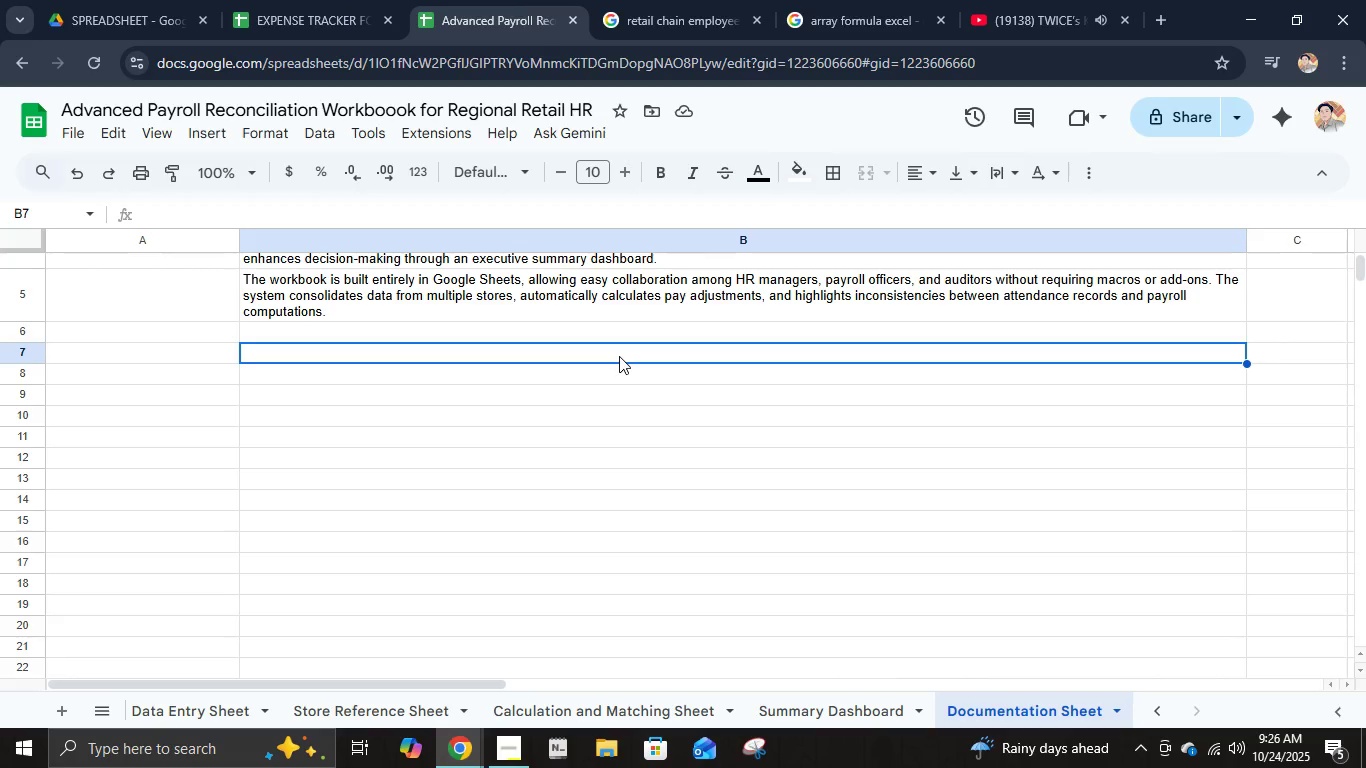 
key(Control+B)
 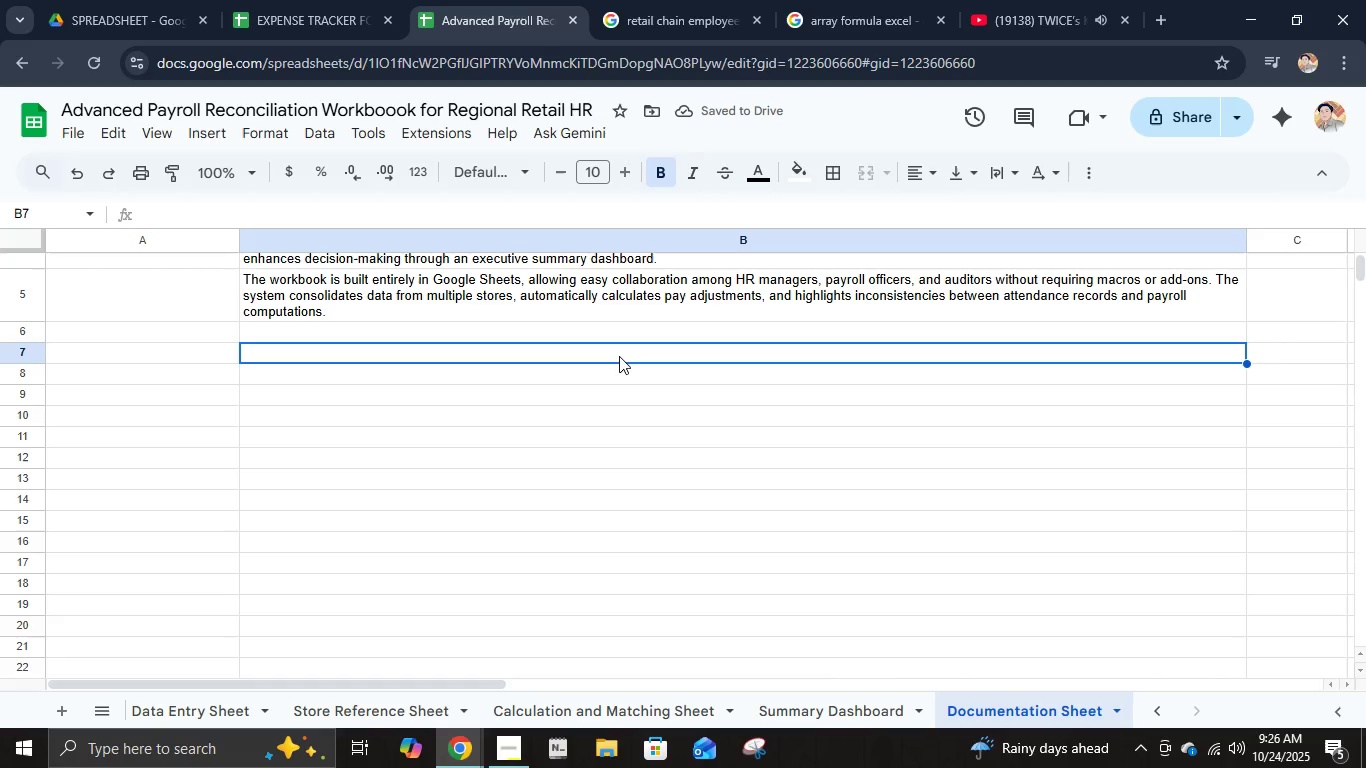 
type(WorkBook1. )
key(Backspace)
key(Backspace)
 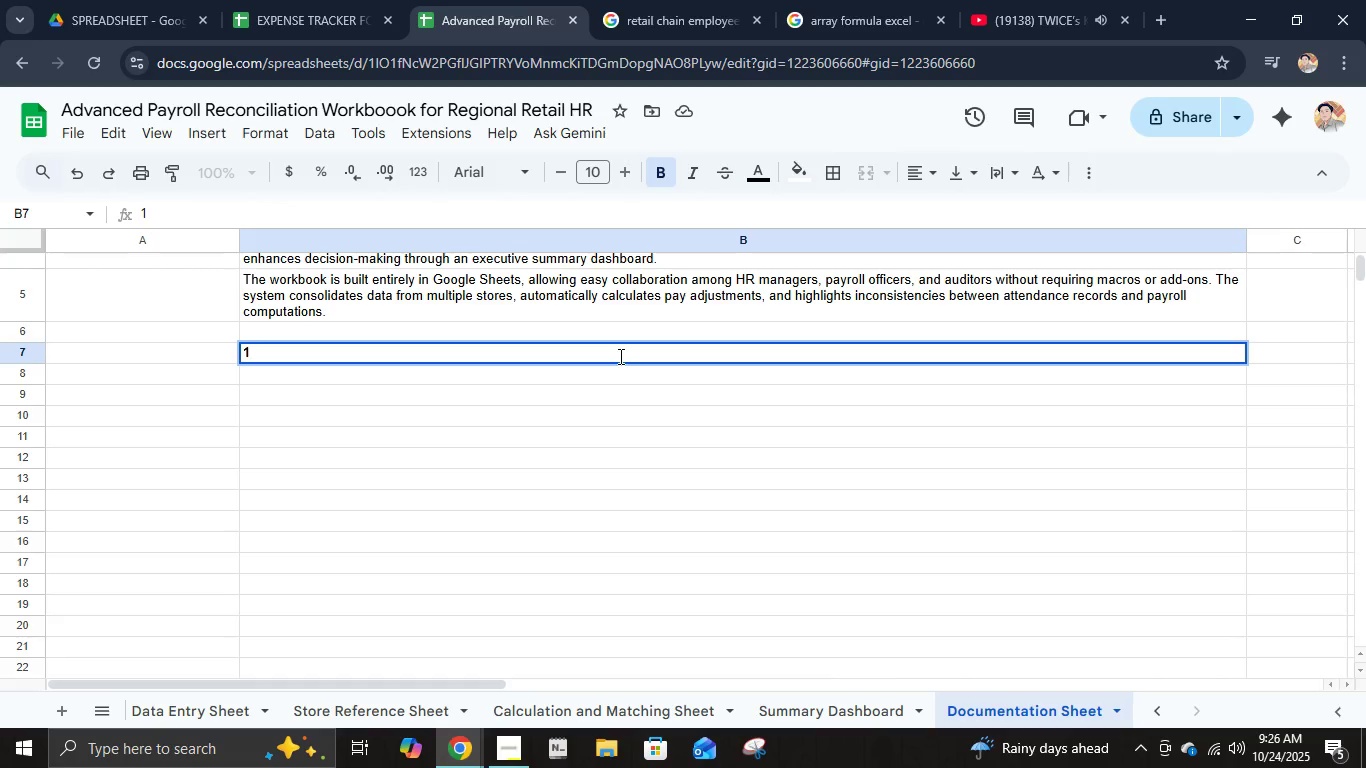 
 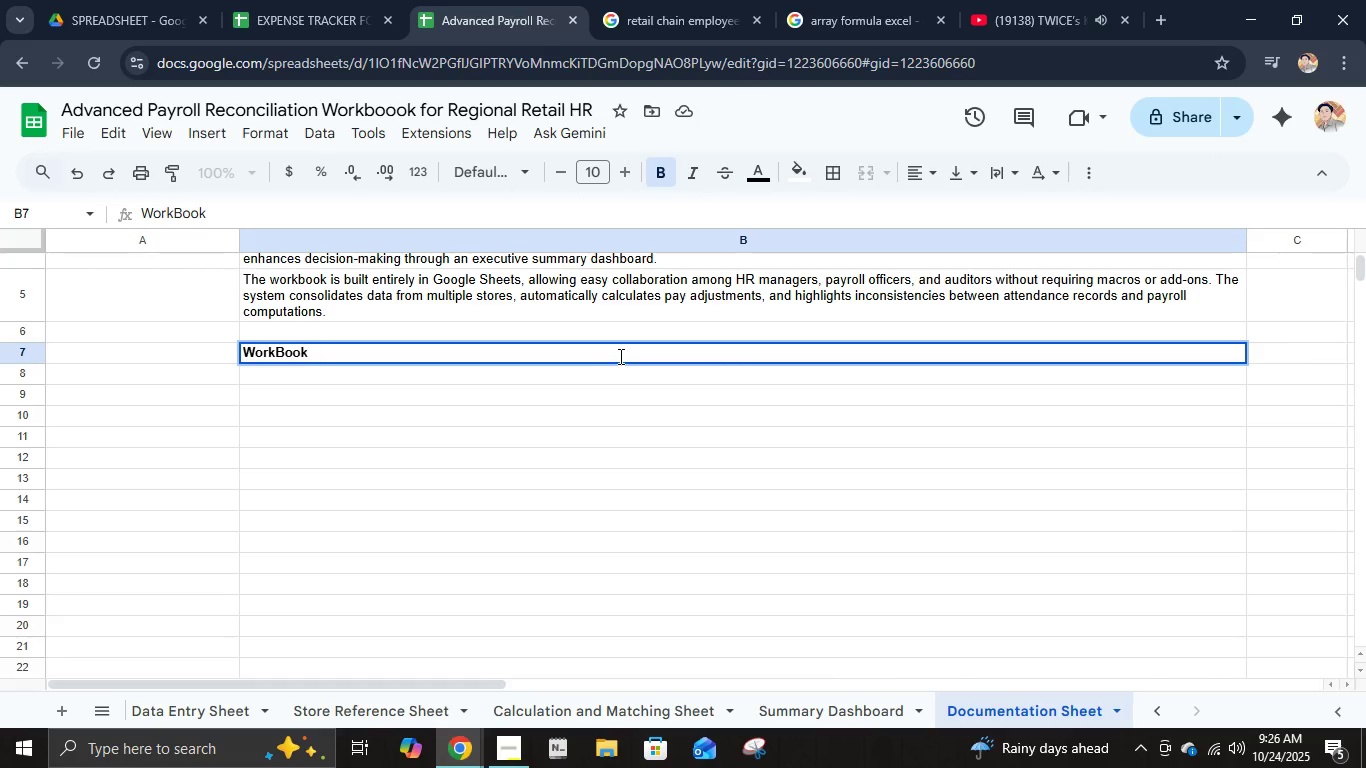 
key(ArrowLeft)
 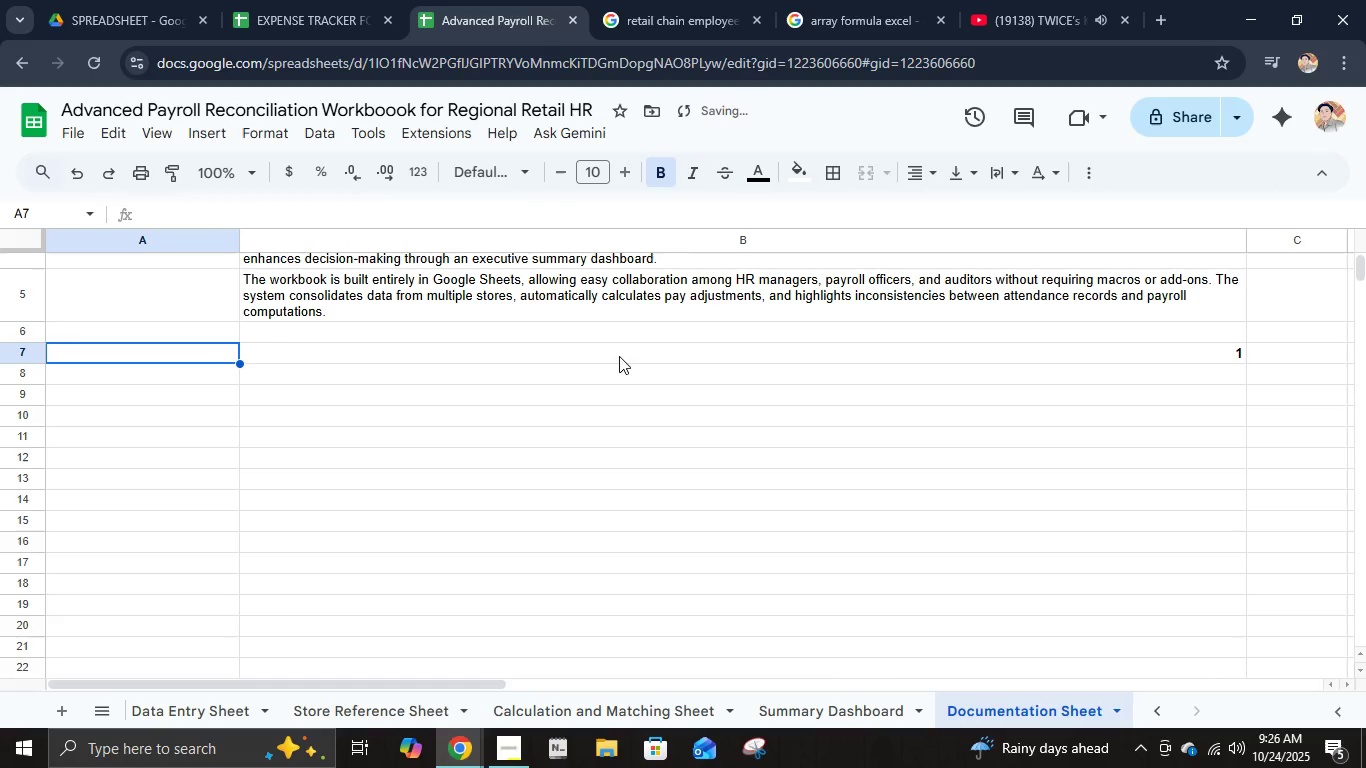 
key(ArrowLeft)
 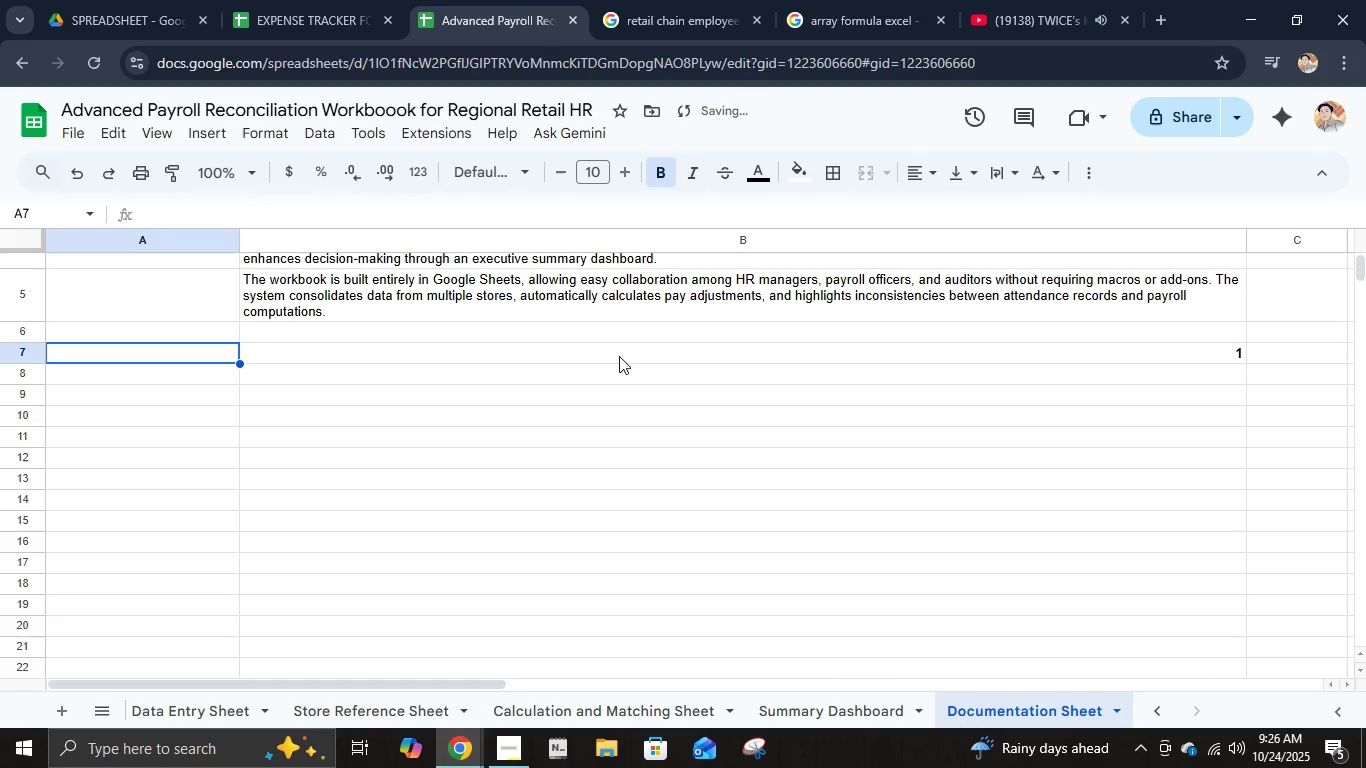 
key(ArrowRight)
 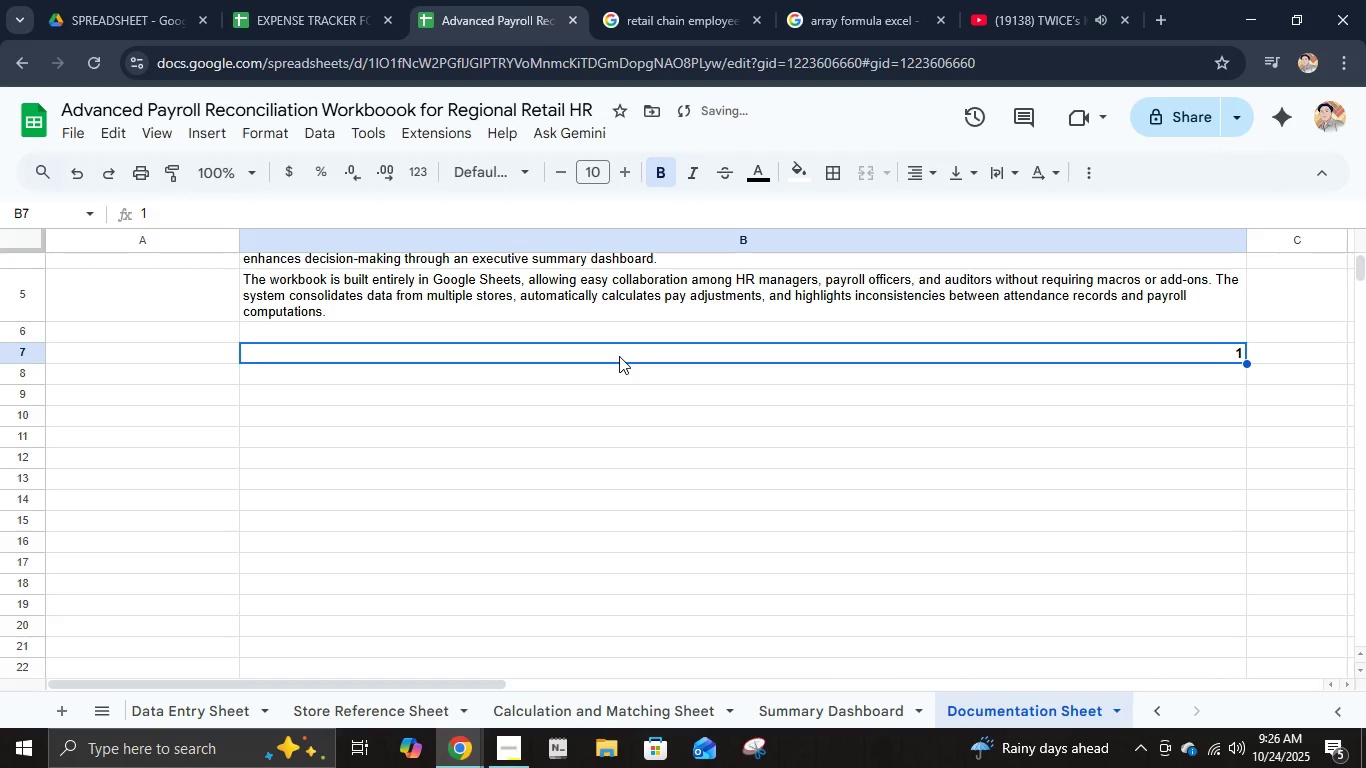 
key(Control+B)
 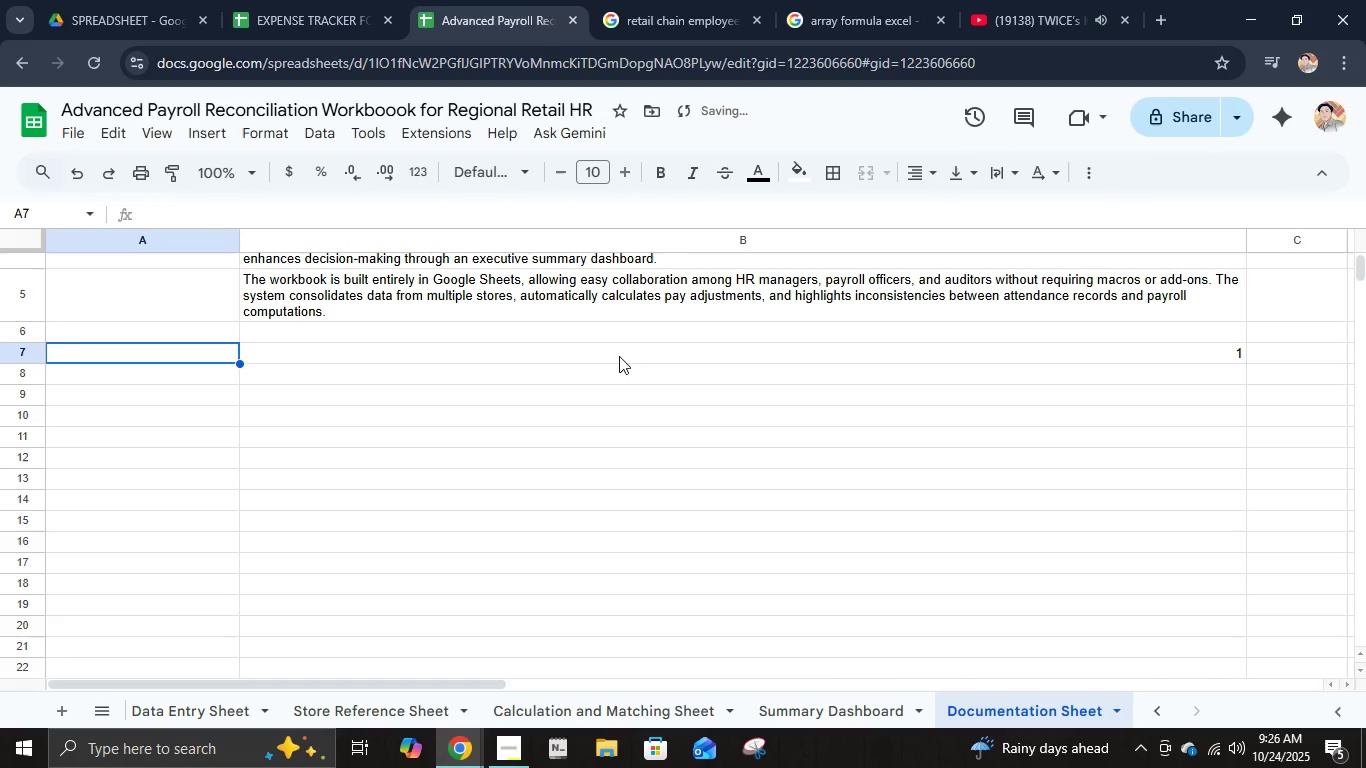 
key(ArrowLeft)
 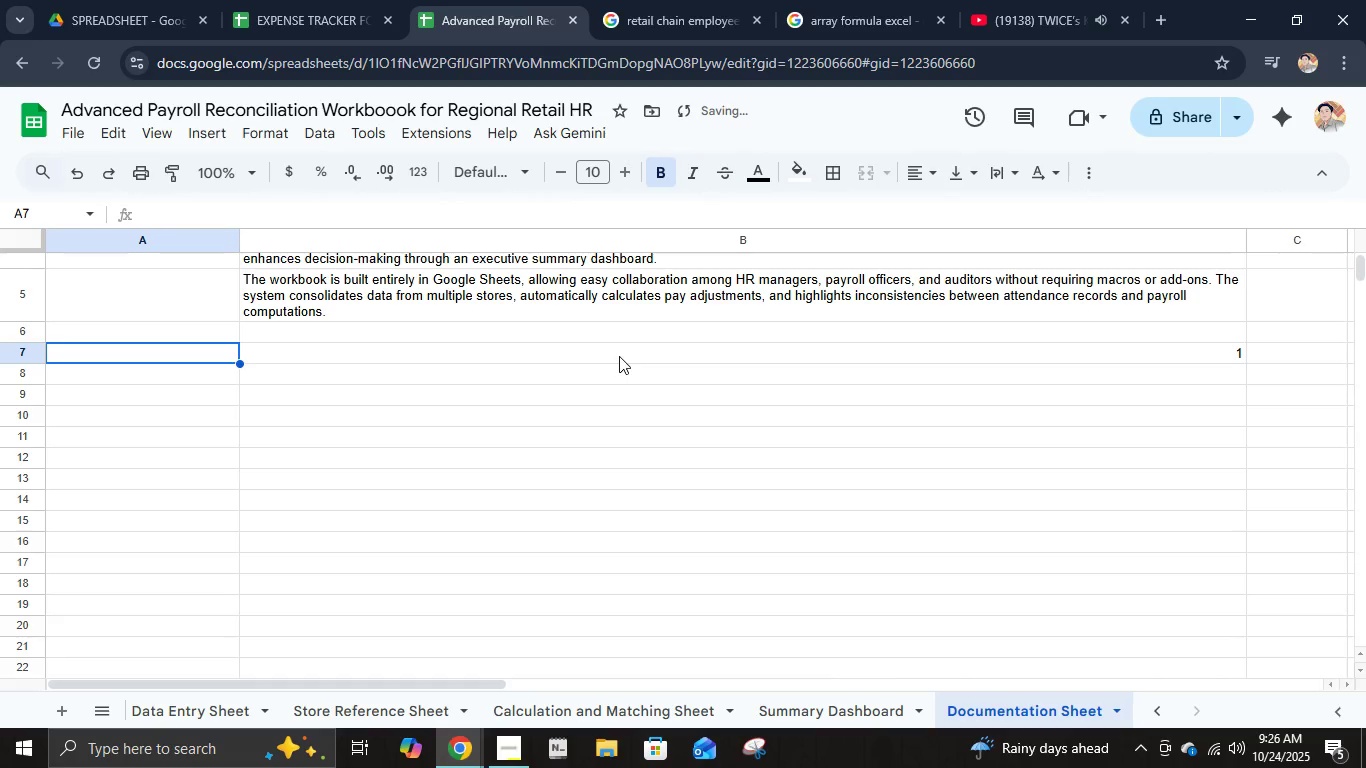 
type(1. Workbook Structure)
 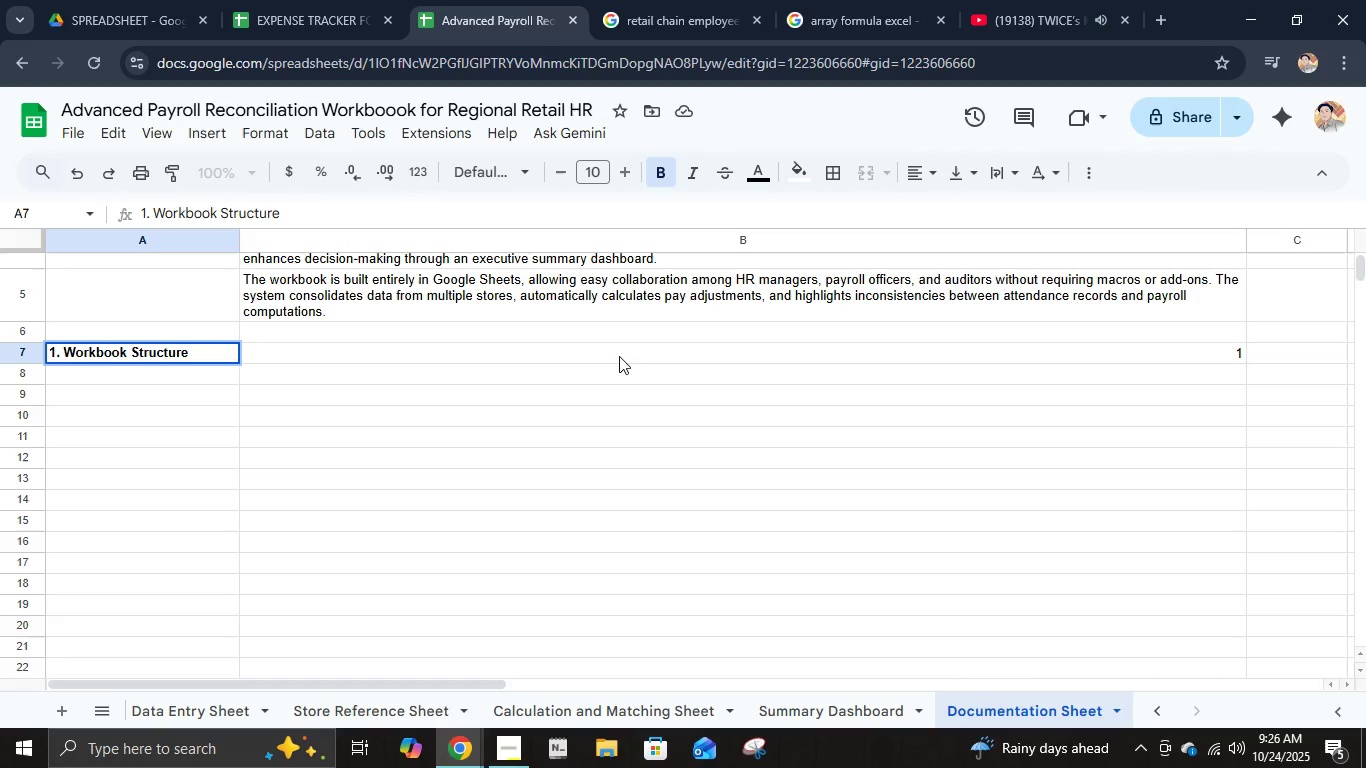 
key(ArrowRight)
 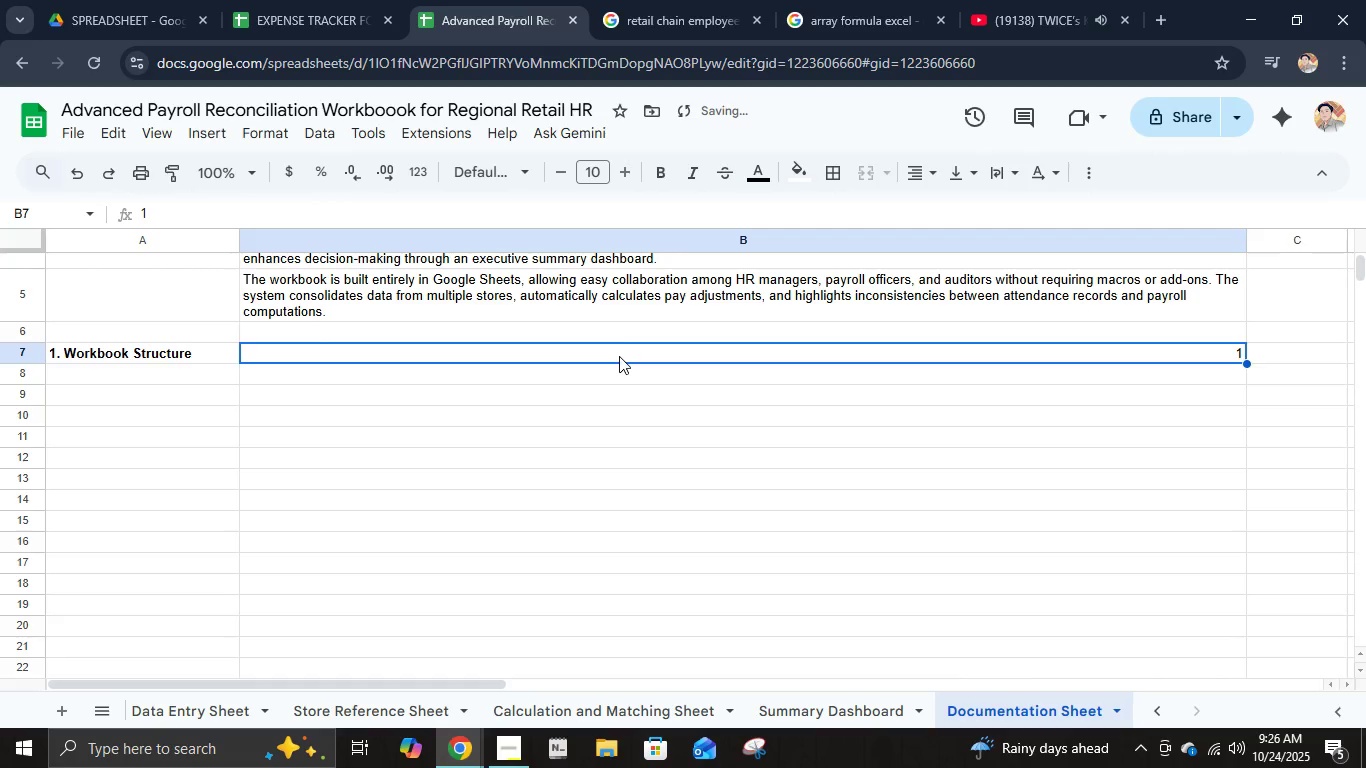 
key(ArrowDown)
 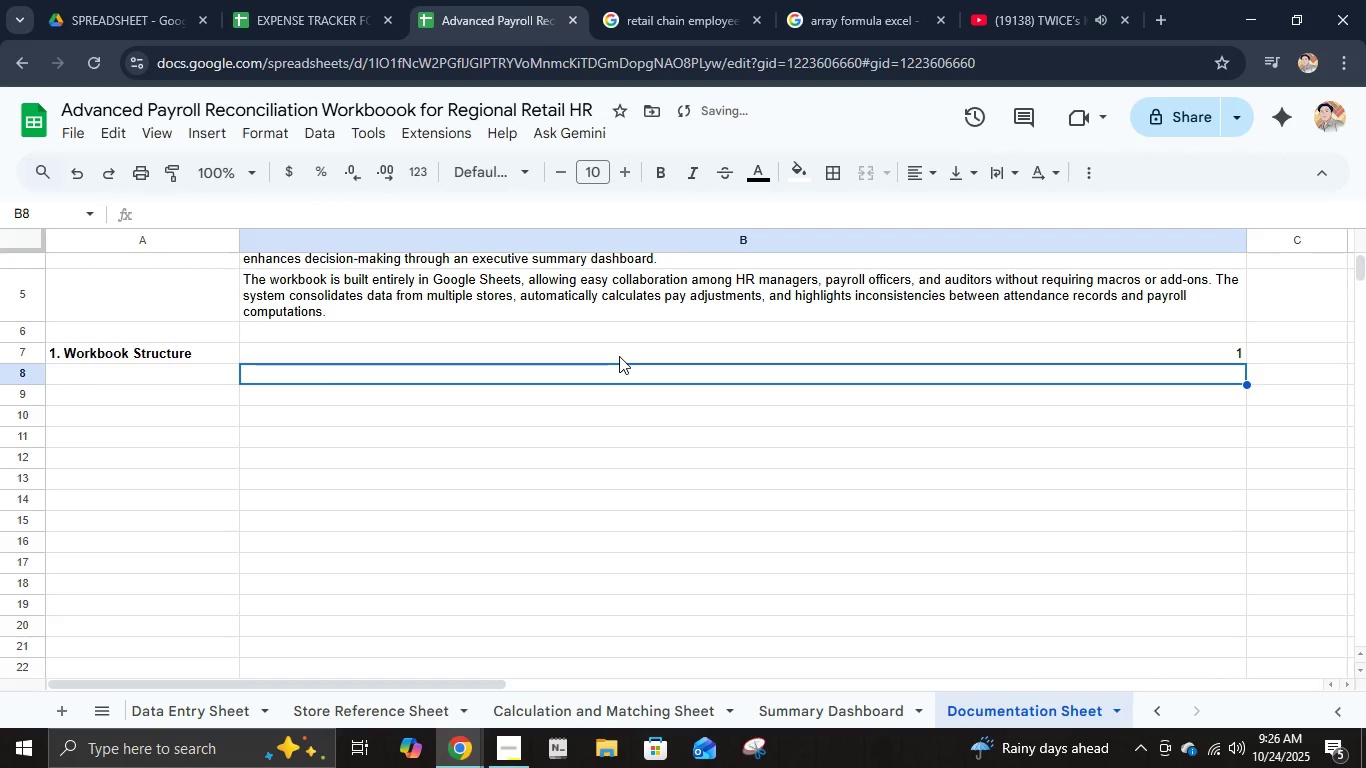 
type(This project is composed of five primary se)
key(Backspace)
type(heets:)
 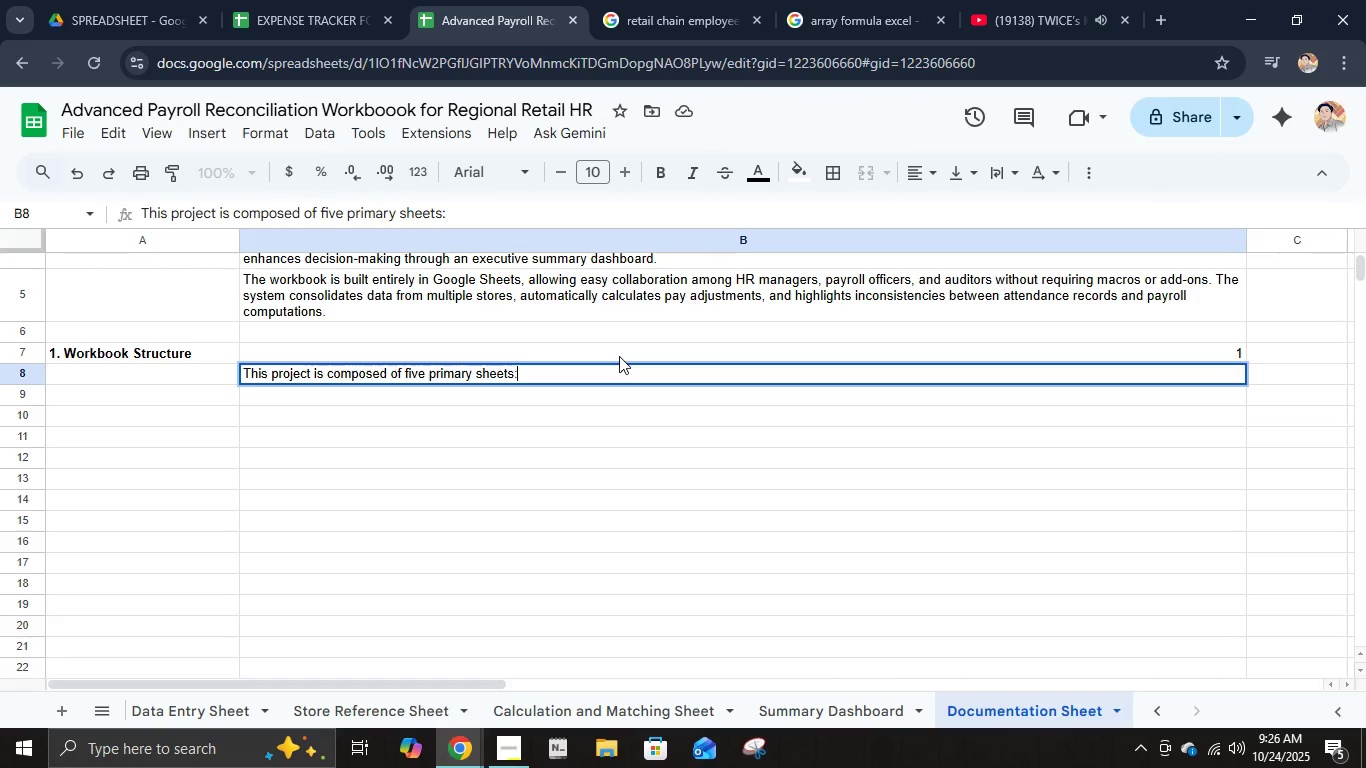 
key(Enter)
 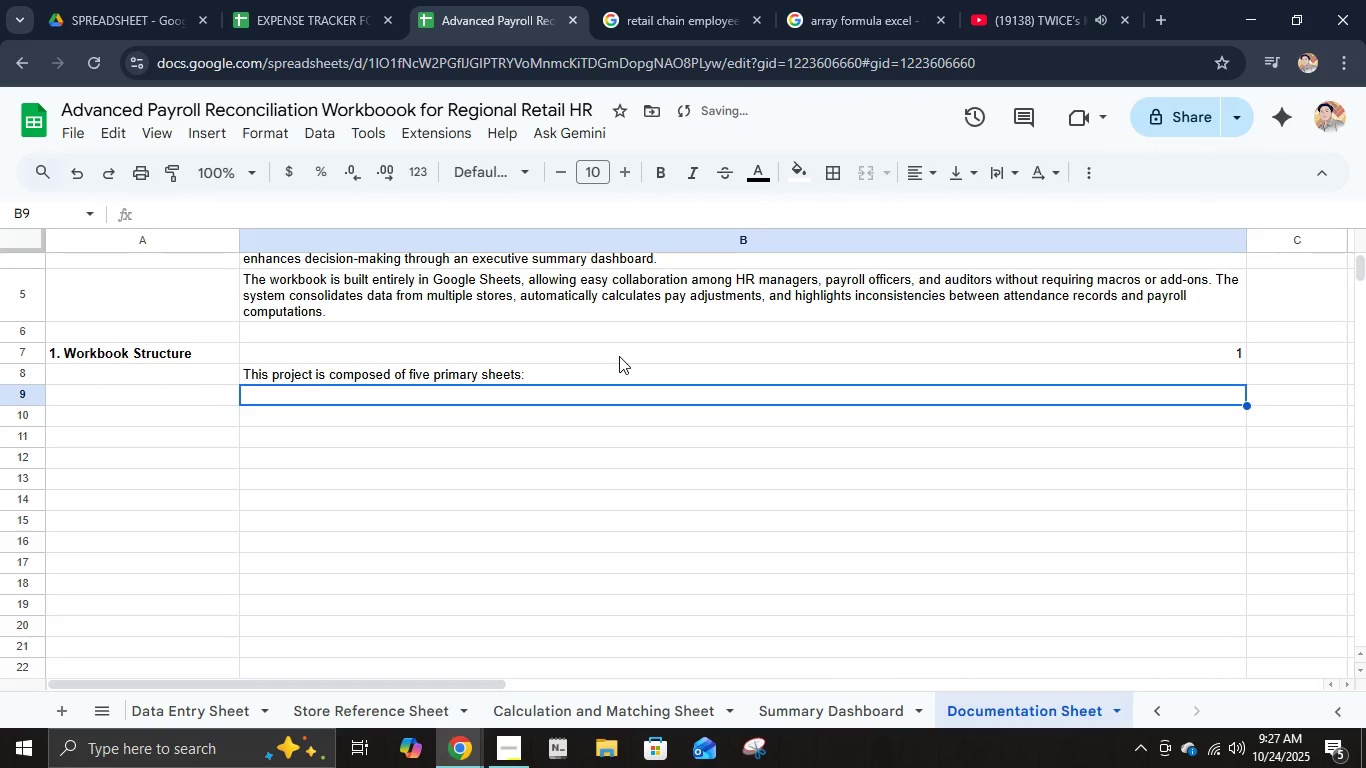 
key(Control+B)
 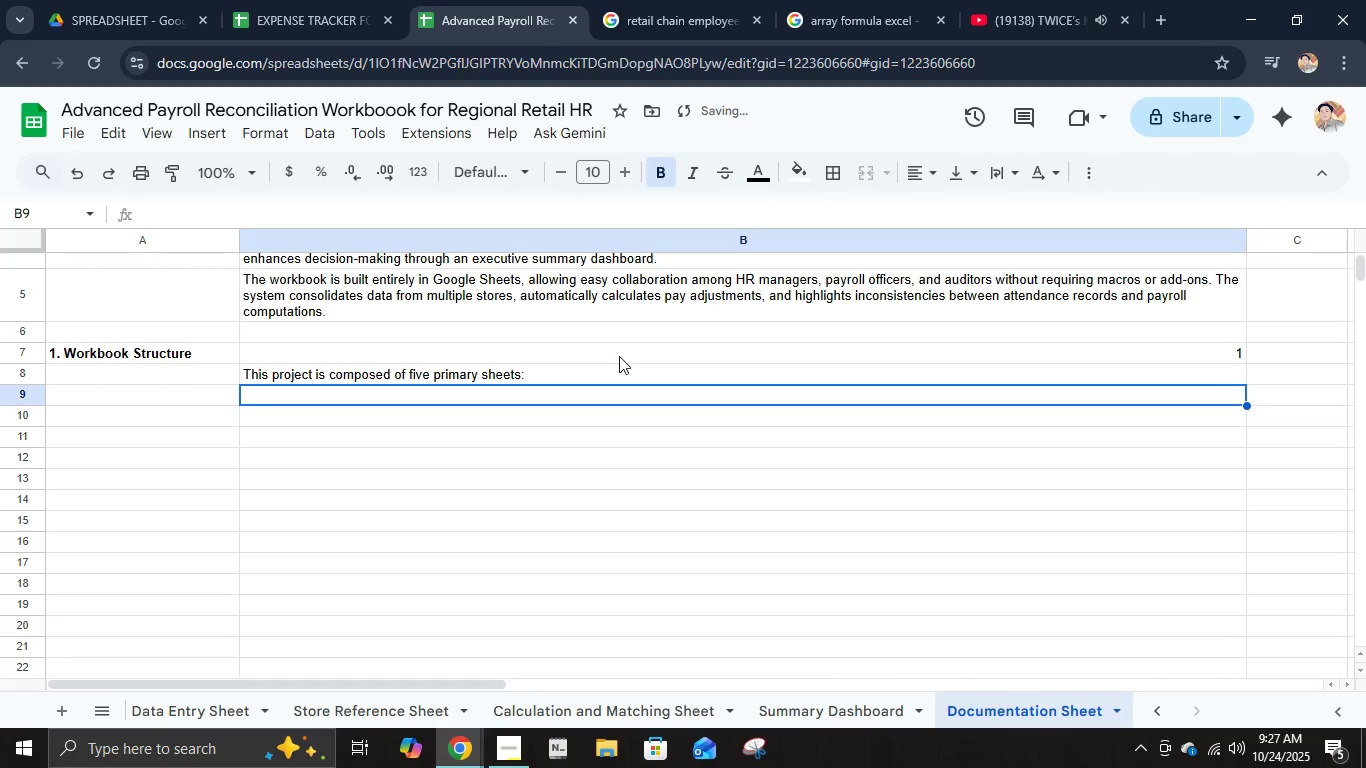 
key(1)
 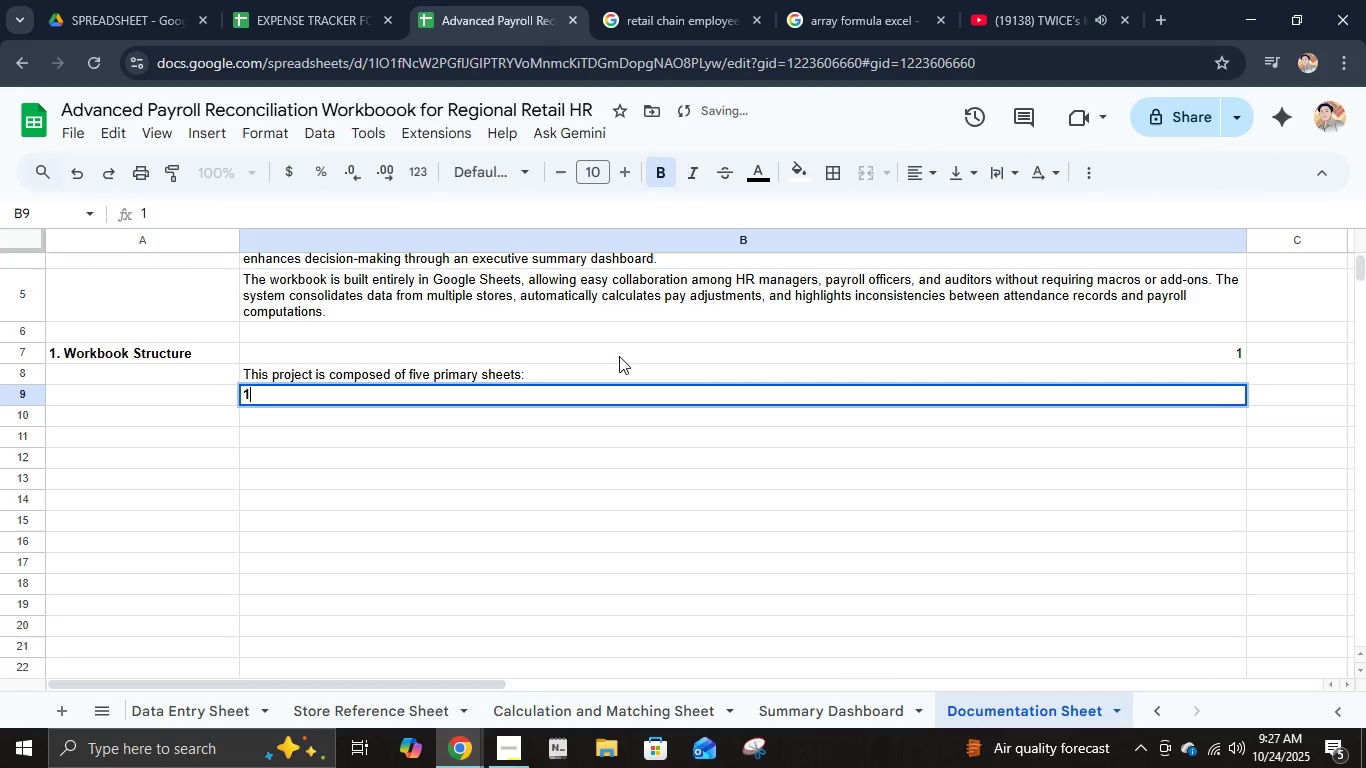 
key(Period)
 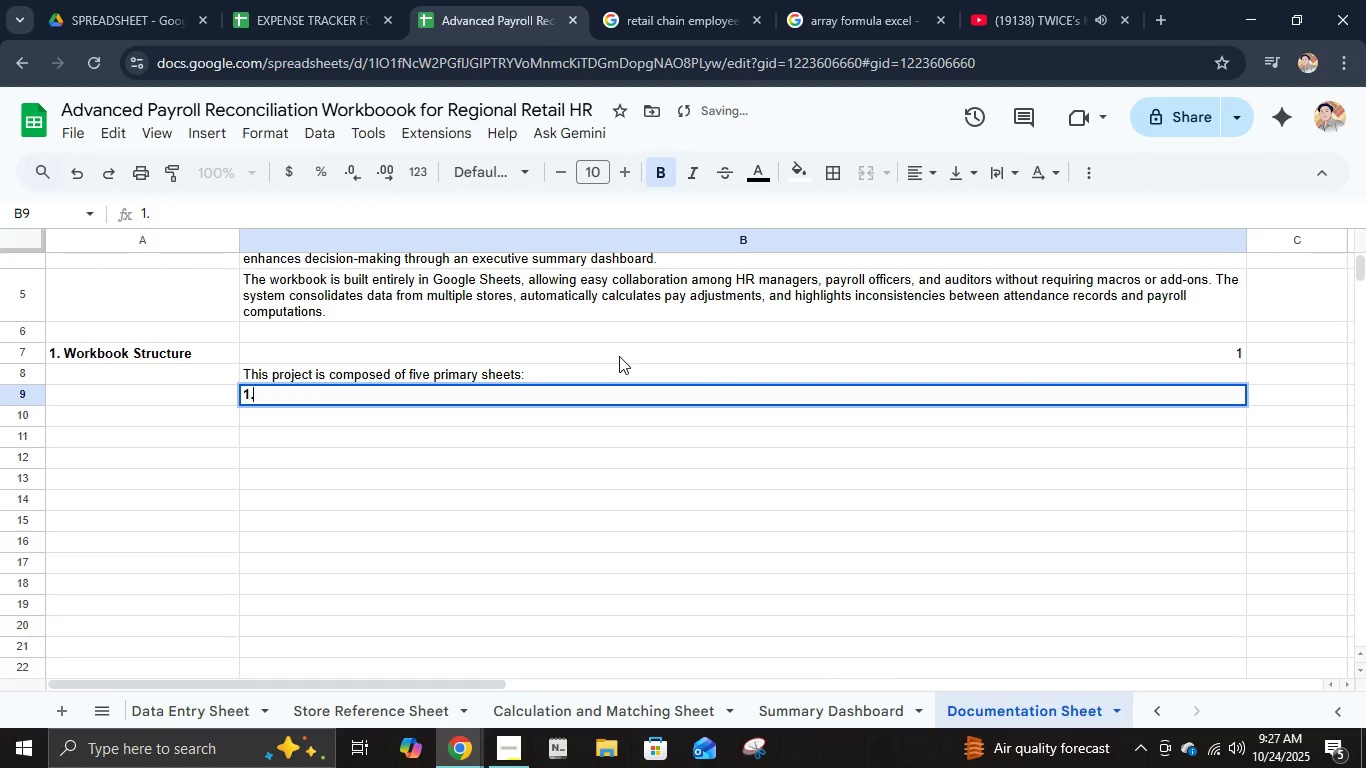 
key(Backspace)
 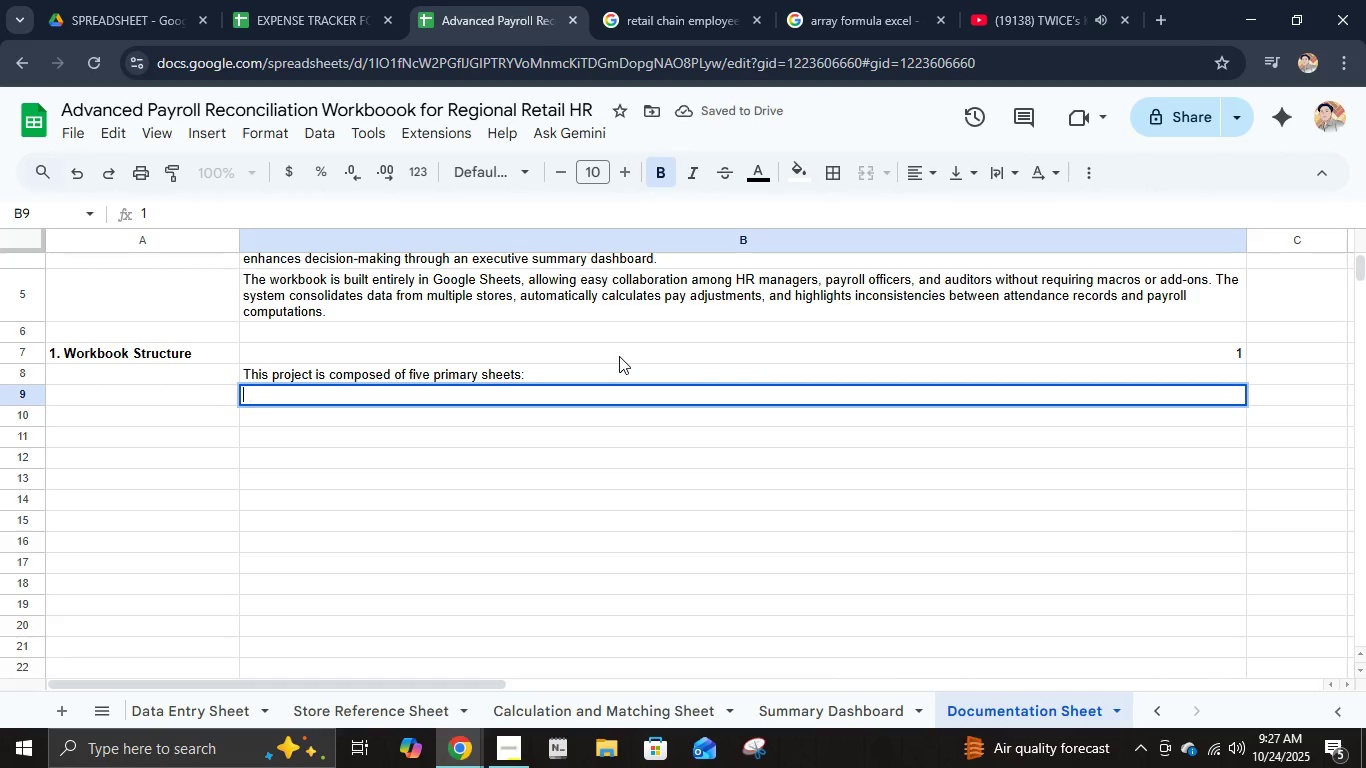 
key(Backspace)
 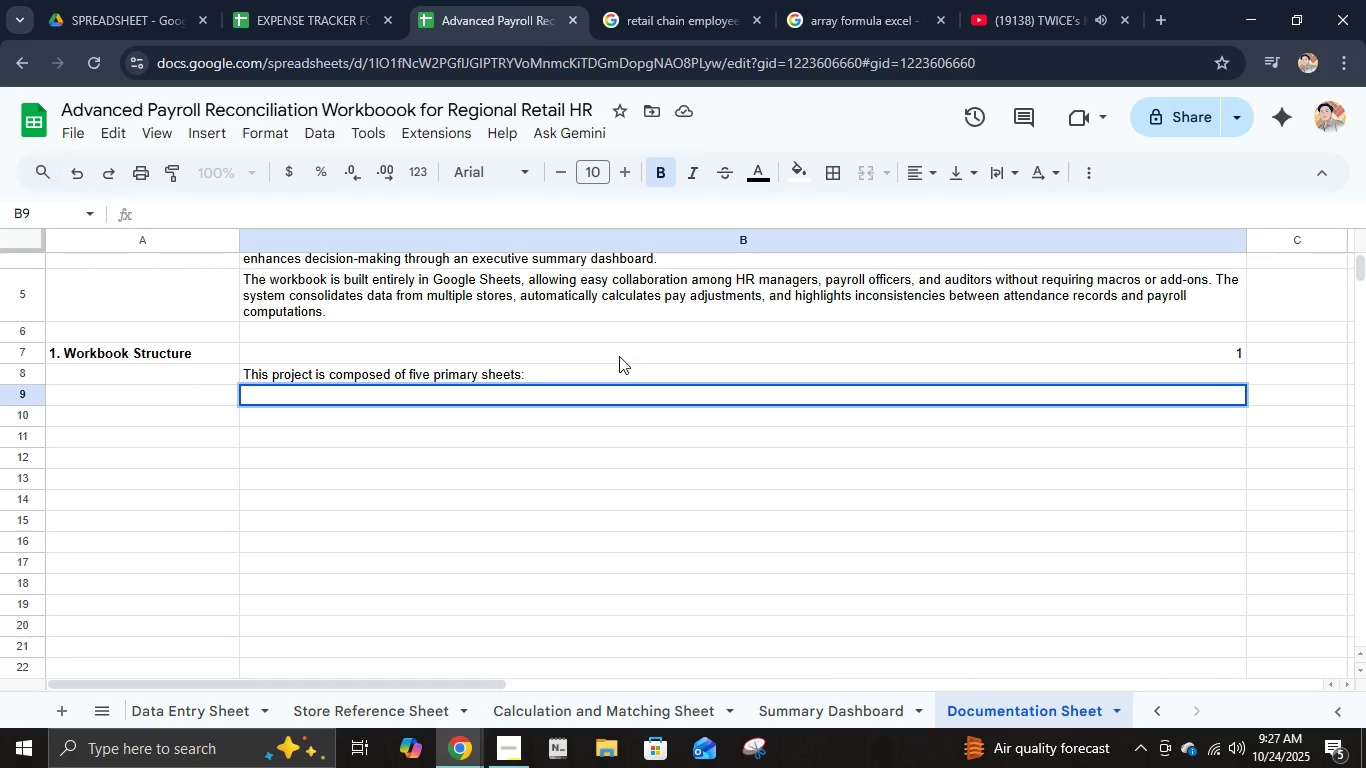 
type(a)
key(Backspace)
type(a)
key(Backspace)
type(a. Data Entry D)
key(Backspace)
type(Sheety)
key(Backspace)
type(:)
 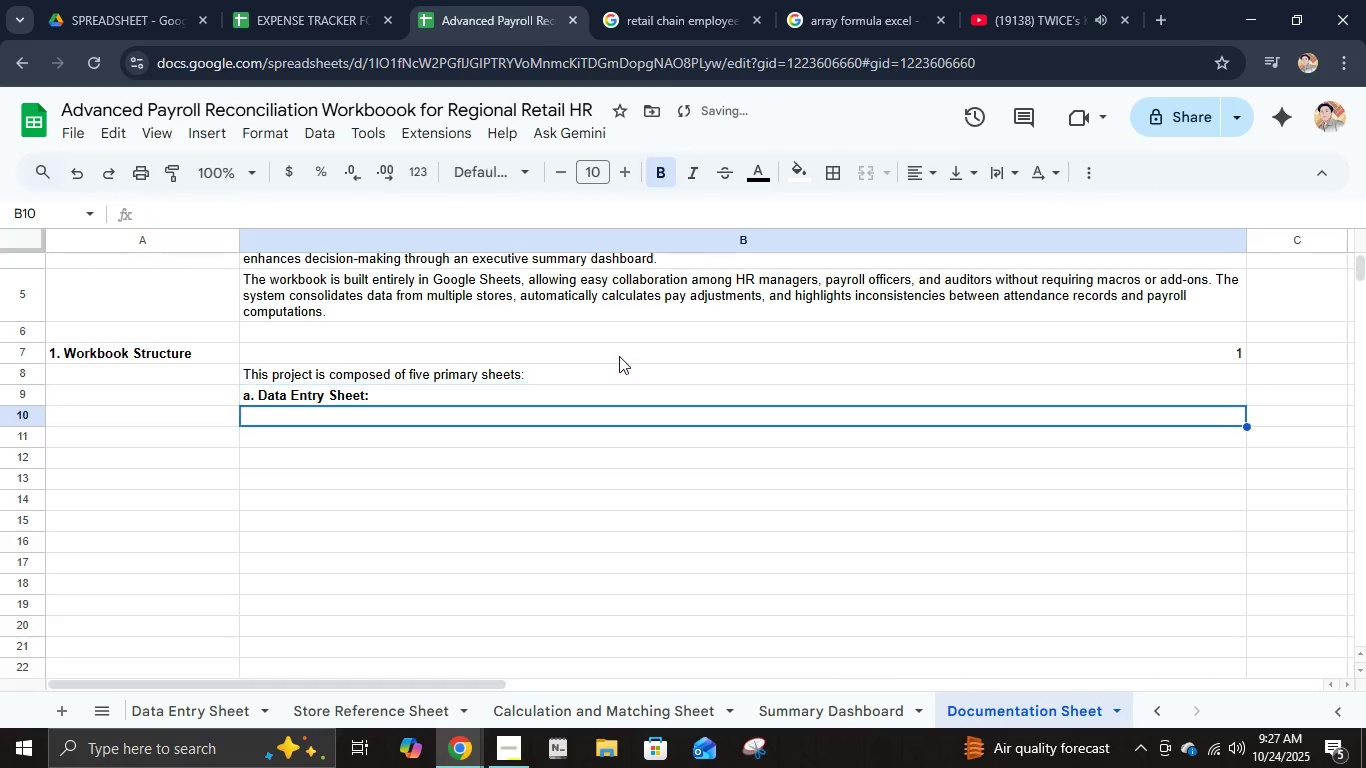 
 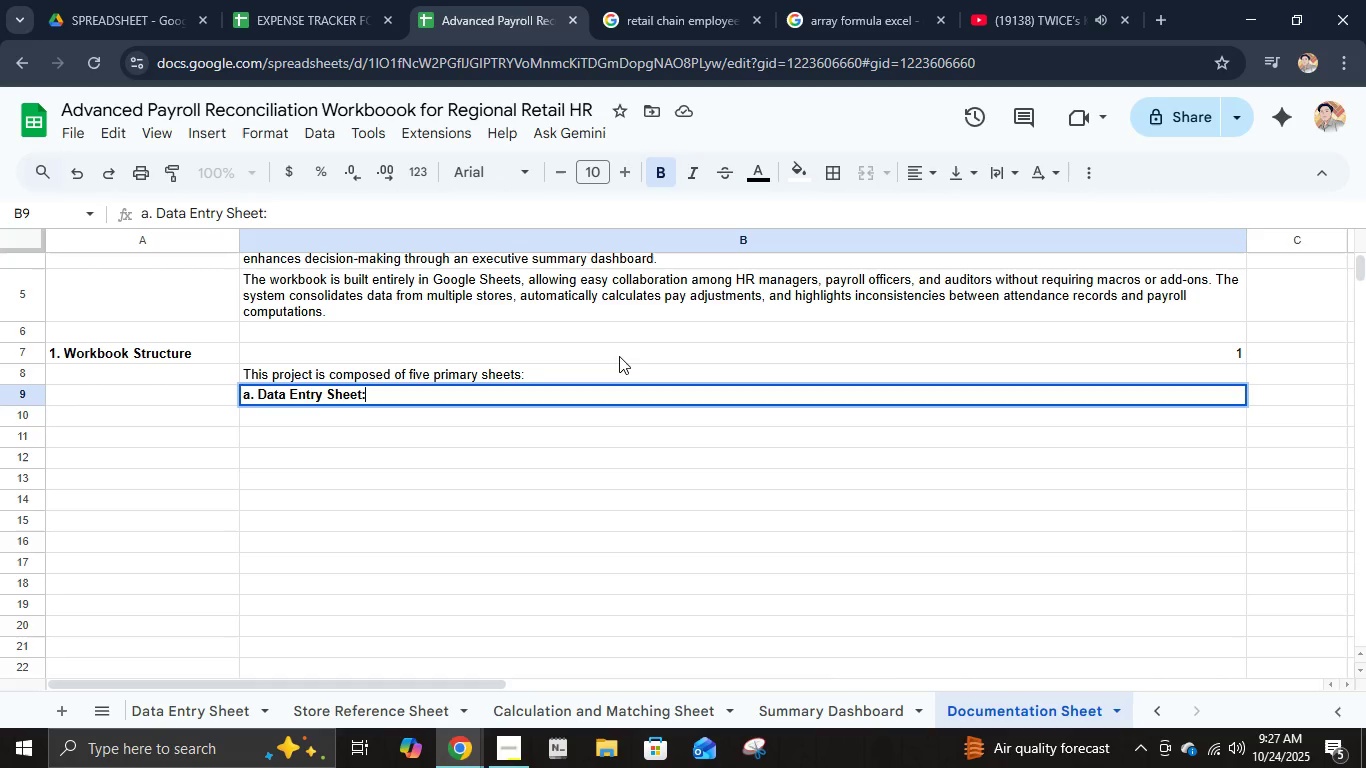 
key(Enter)
 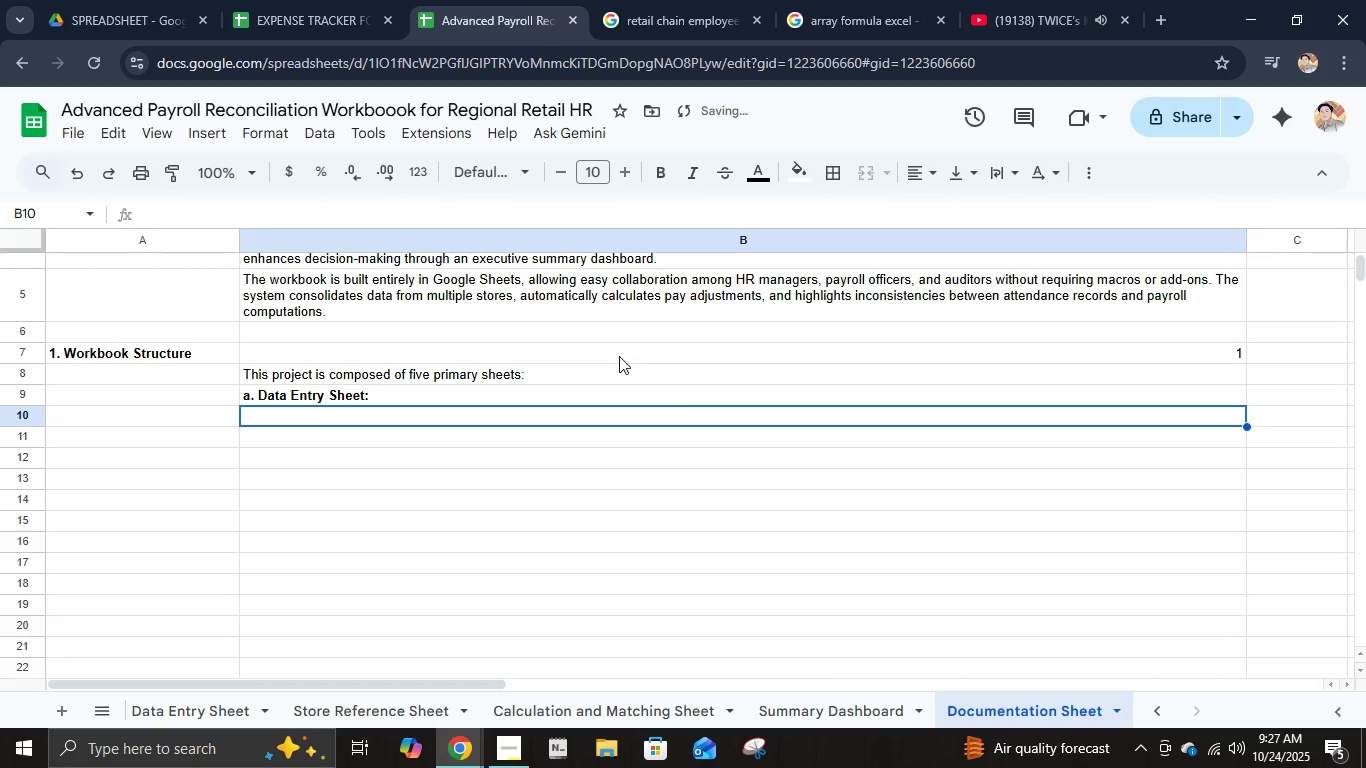 
type(This serves as the foundation of the workbook. It allows HR staff i)
key(Backspace)
type(to input or imports raw payroll and timer)
key(Backspace)
type(sheet data from CSV expe)
key(Backspace)
type(orts )
 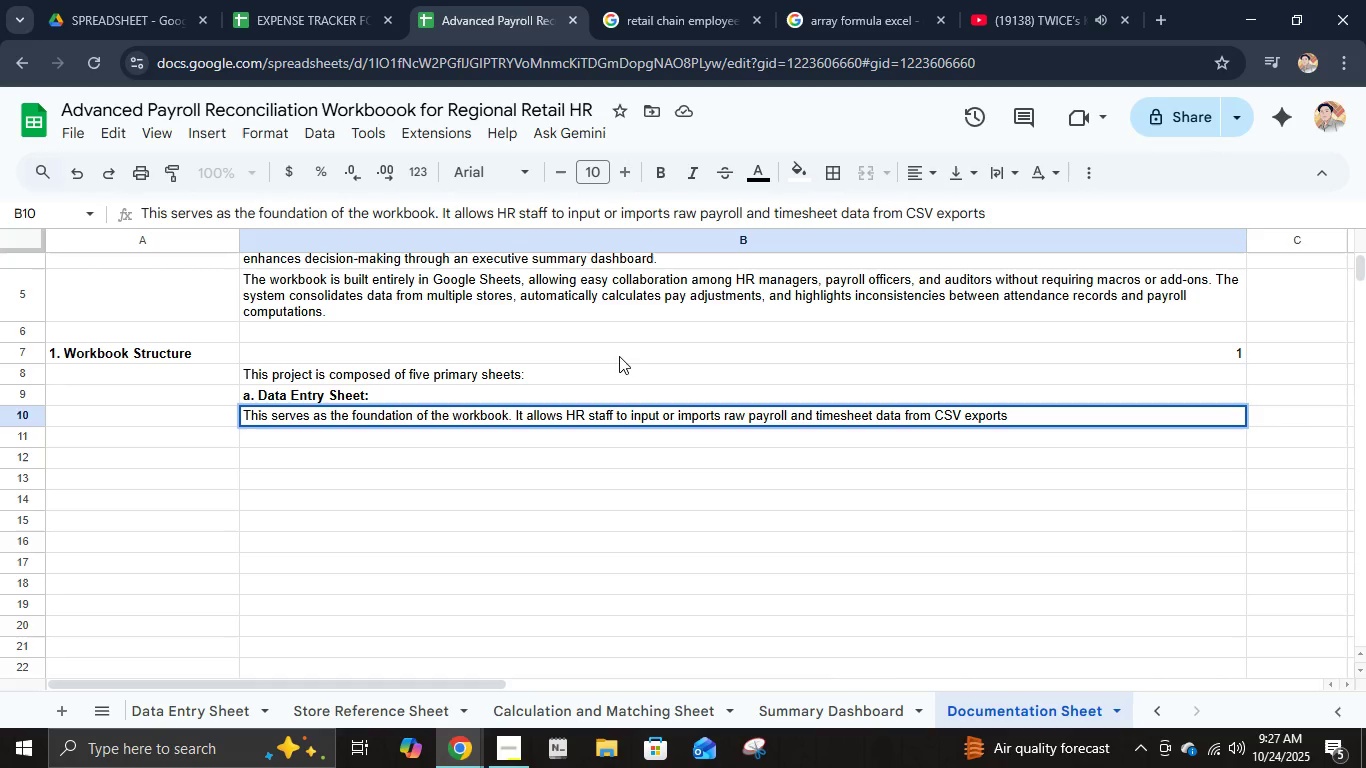 
type(per store. Each record includes essential)
 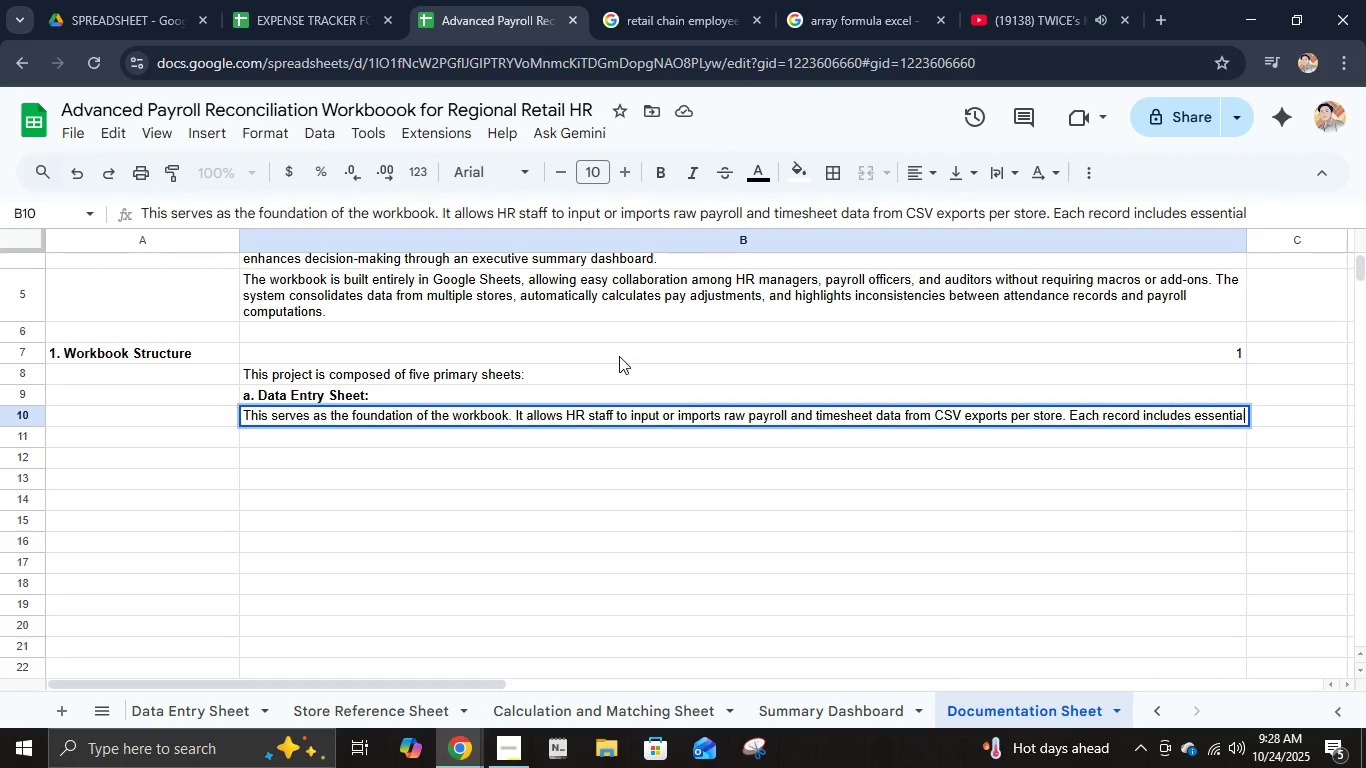 
type( fir)
key(Backspace)
type(els)
key(Backspace)
type(ds)
 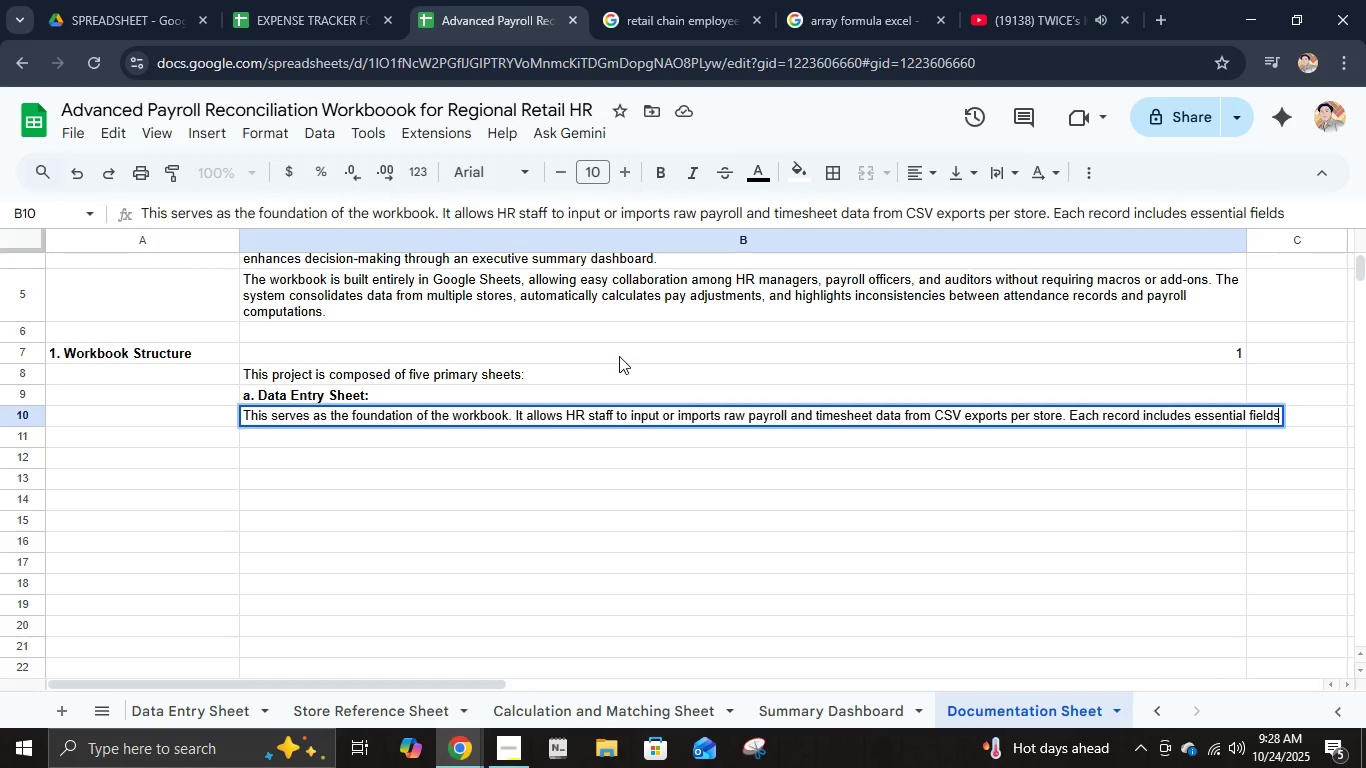 
type( sus)
key(Backspace)
type(ch as Employee ID, Name )
key(Backspace)
type(, Store, DEPARTMENT< Clock In)
key(Backspace)
key(Backspace)
key(Backspace)
type(-In and Clock Out)
key(Backspace)
key(Backspace)
key(Backspace)
key(Backspace)
type(-Out )
key(Backspace)
type(,)
key(Backspace)
type( Times, Regular and Overtime Hourt)
key(Backspace)
type(s.)
key(Backspace)
type(, Gross )
 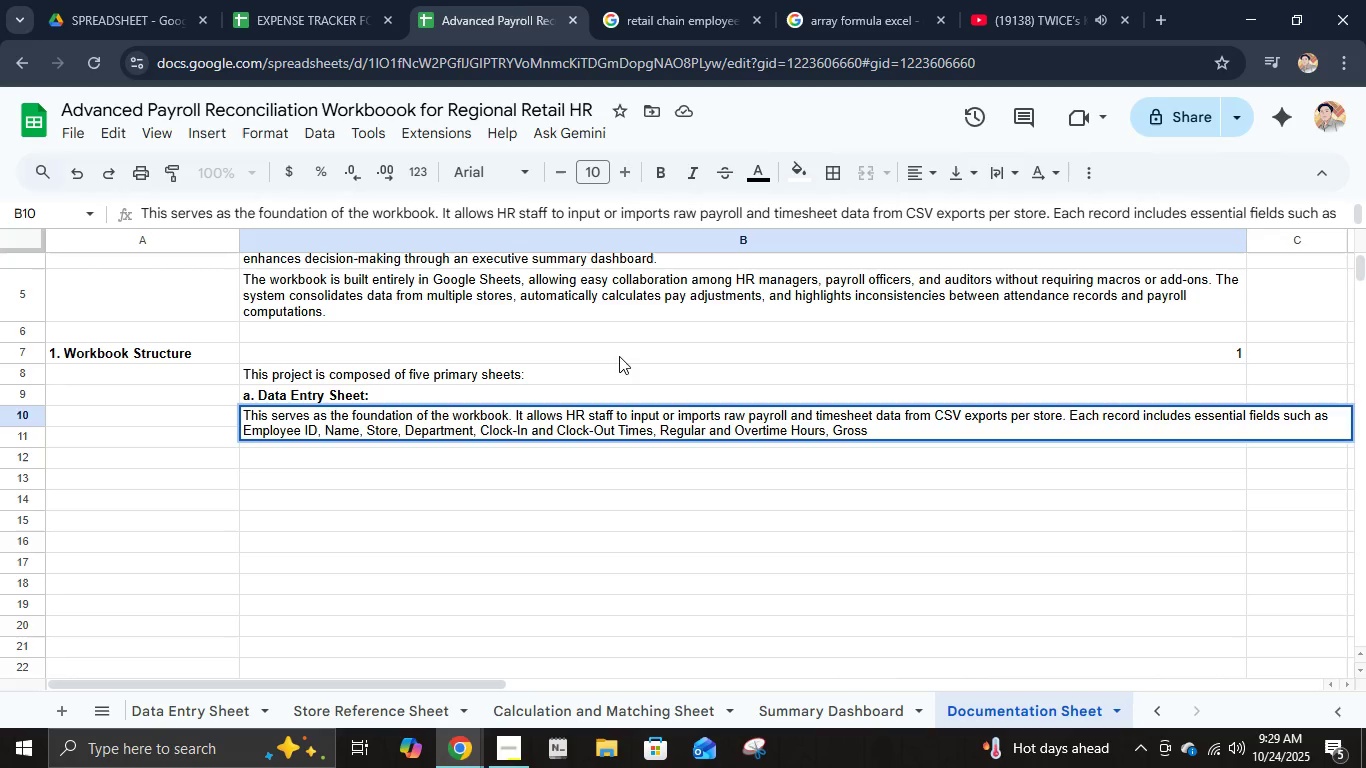 
wait(11.4)
 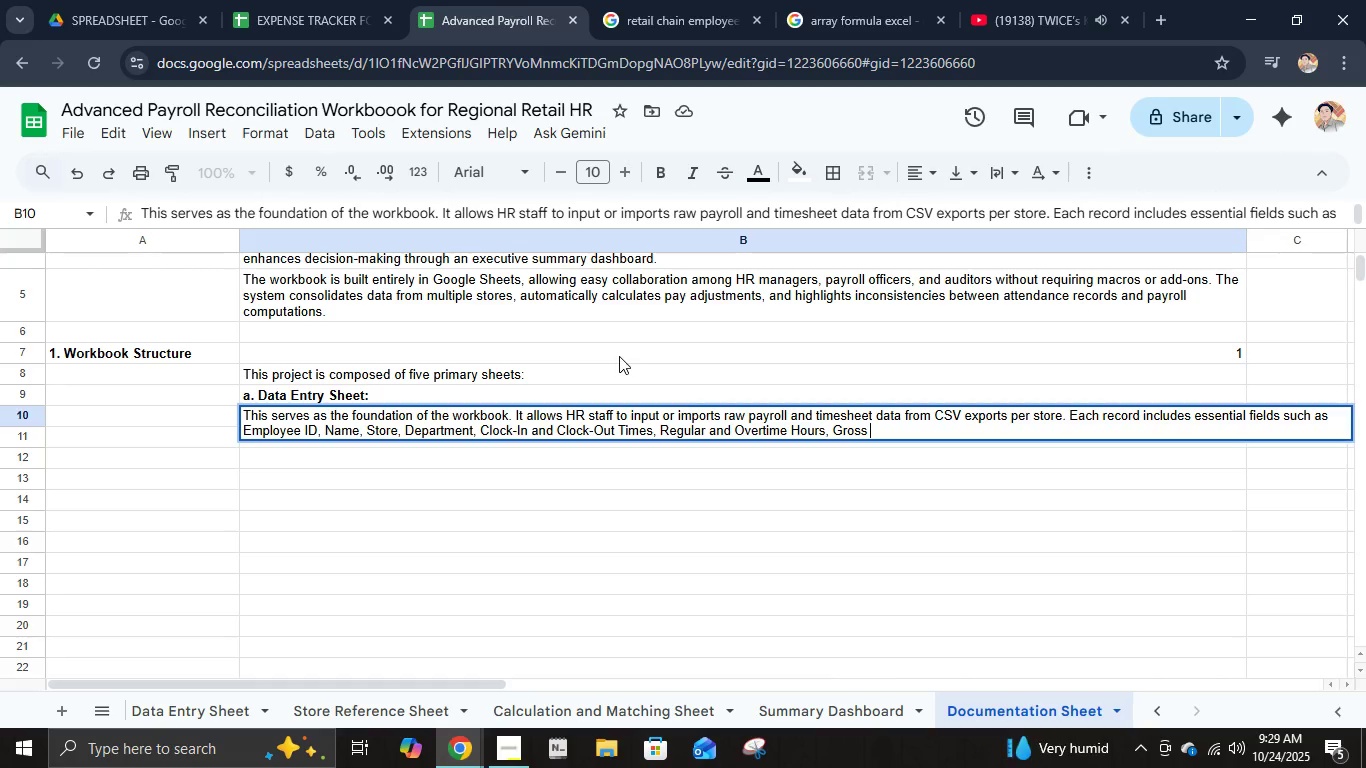 
type(Pr)
key(Backspace)
type(ay, Deducta)
key(Backspace)
type(ions, ansd)
key(Backspace)
key(Backspace)
type(d Bonus Amounts.)
 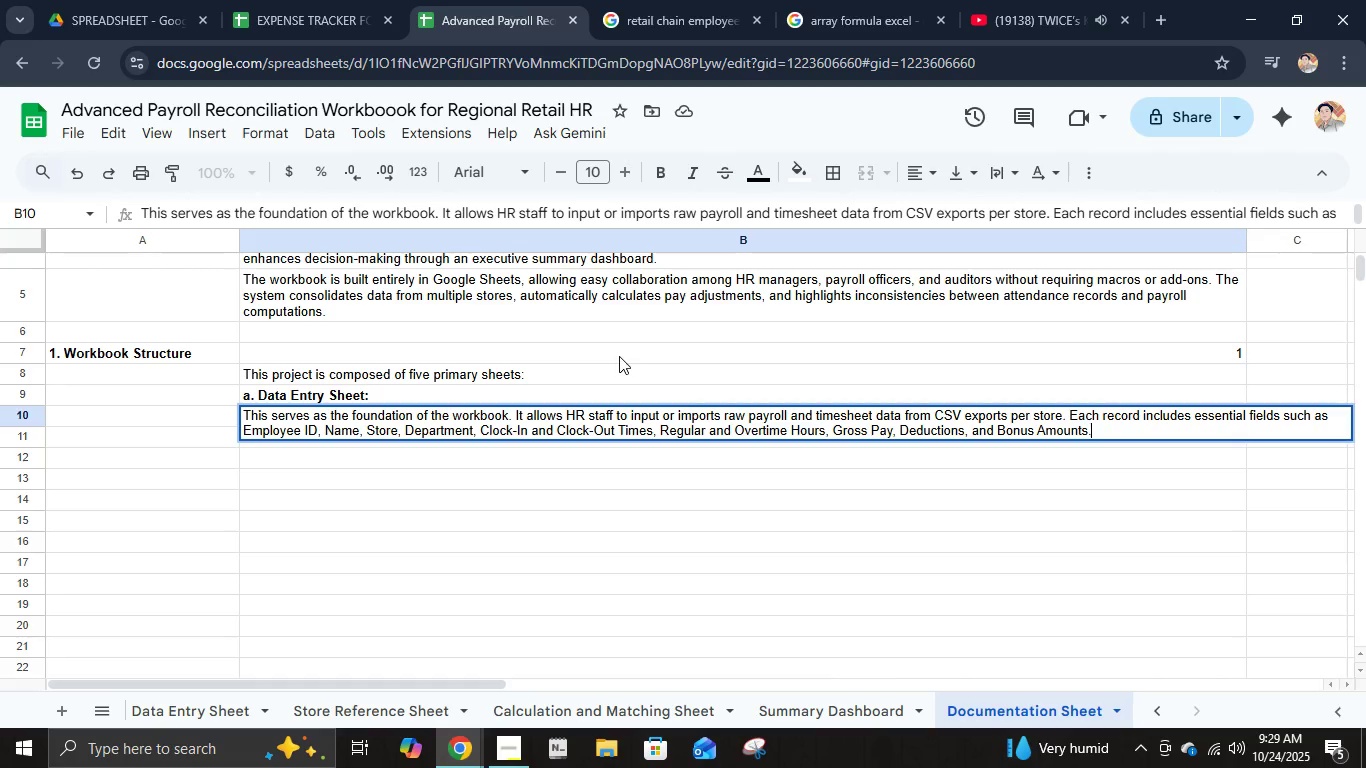 
 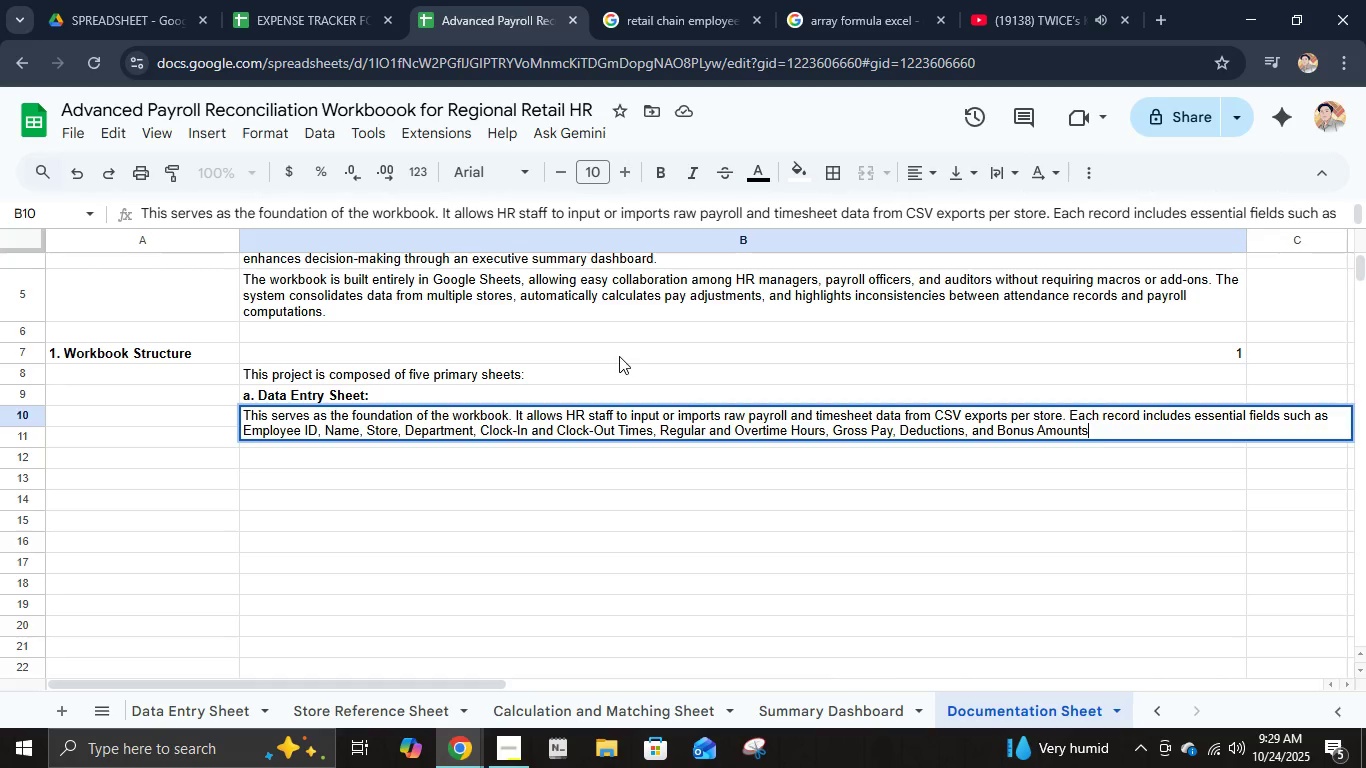 
key(Enter)
 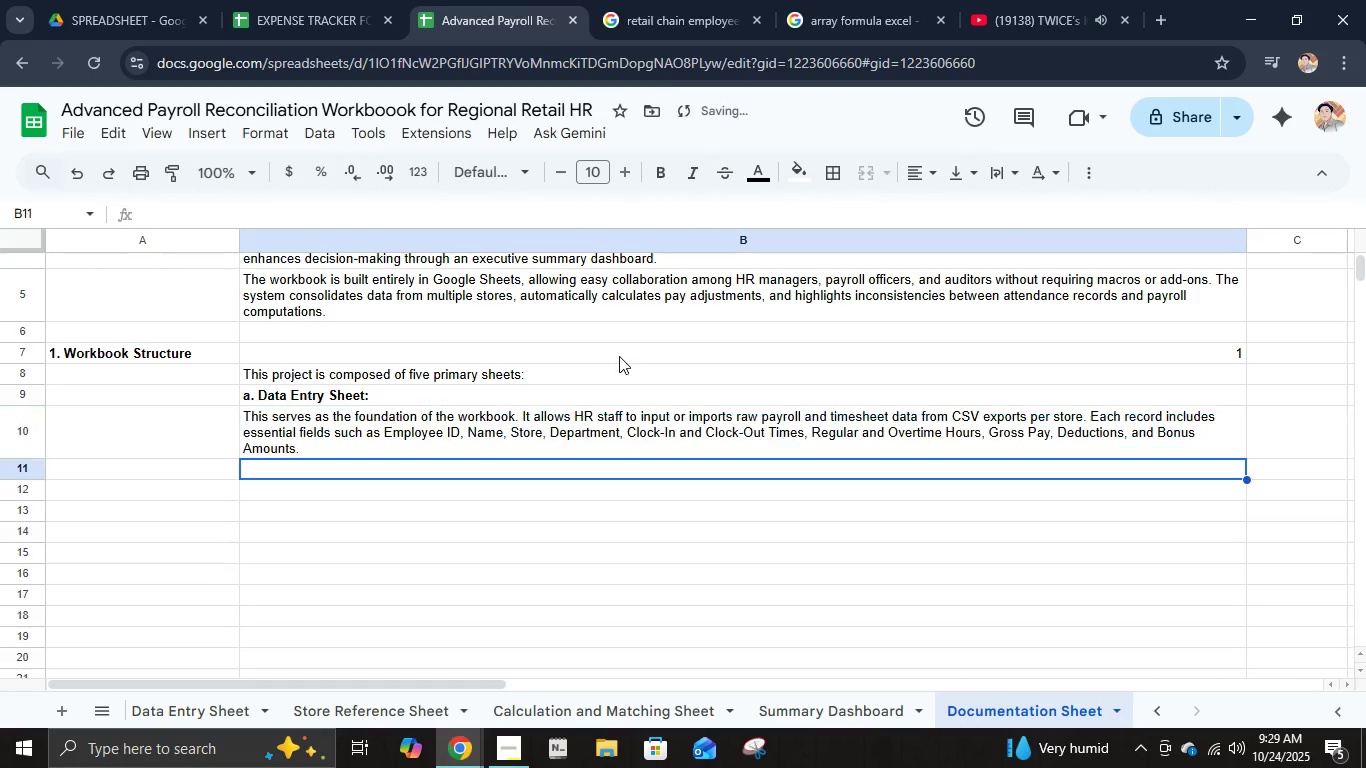 
type(Data Valida)
 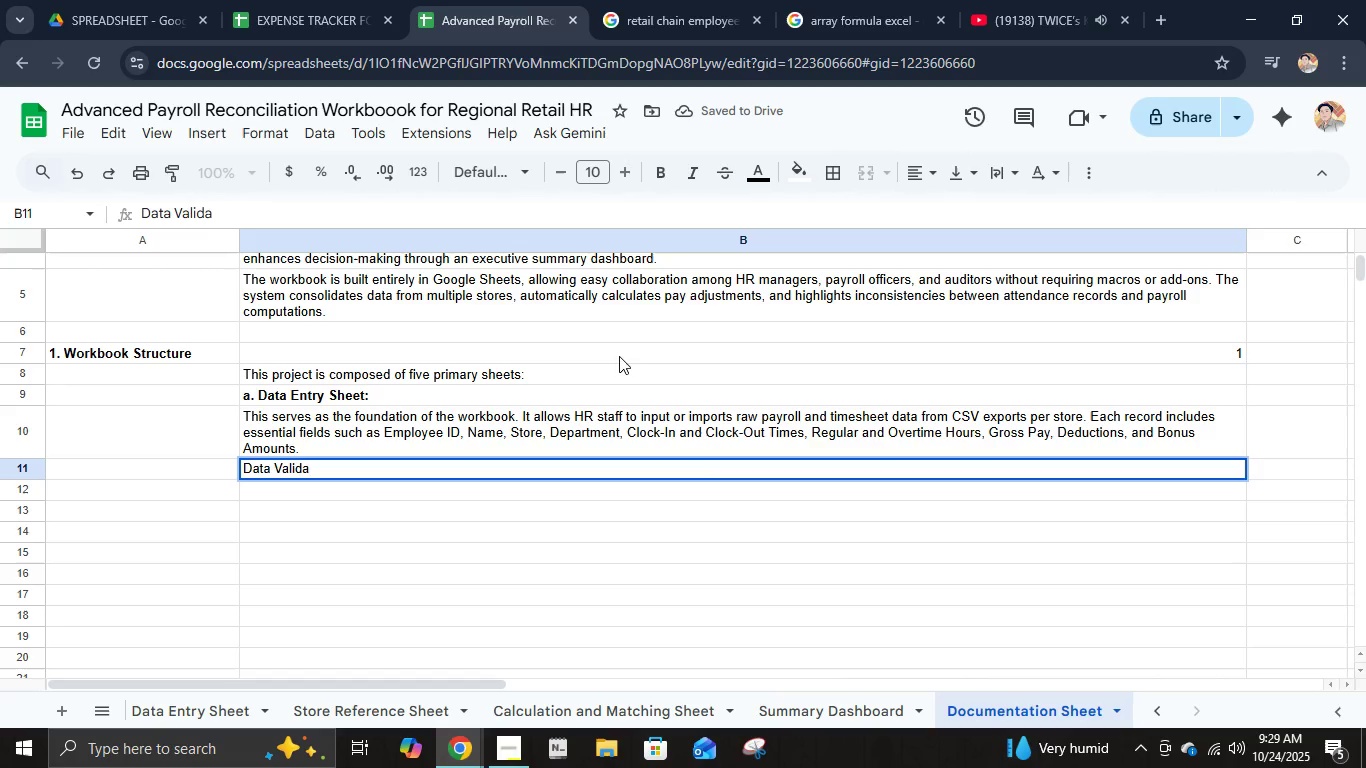 
wait(6.75)
 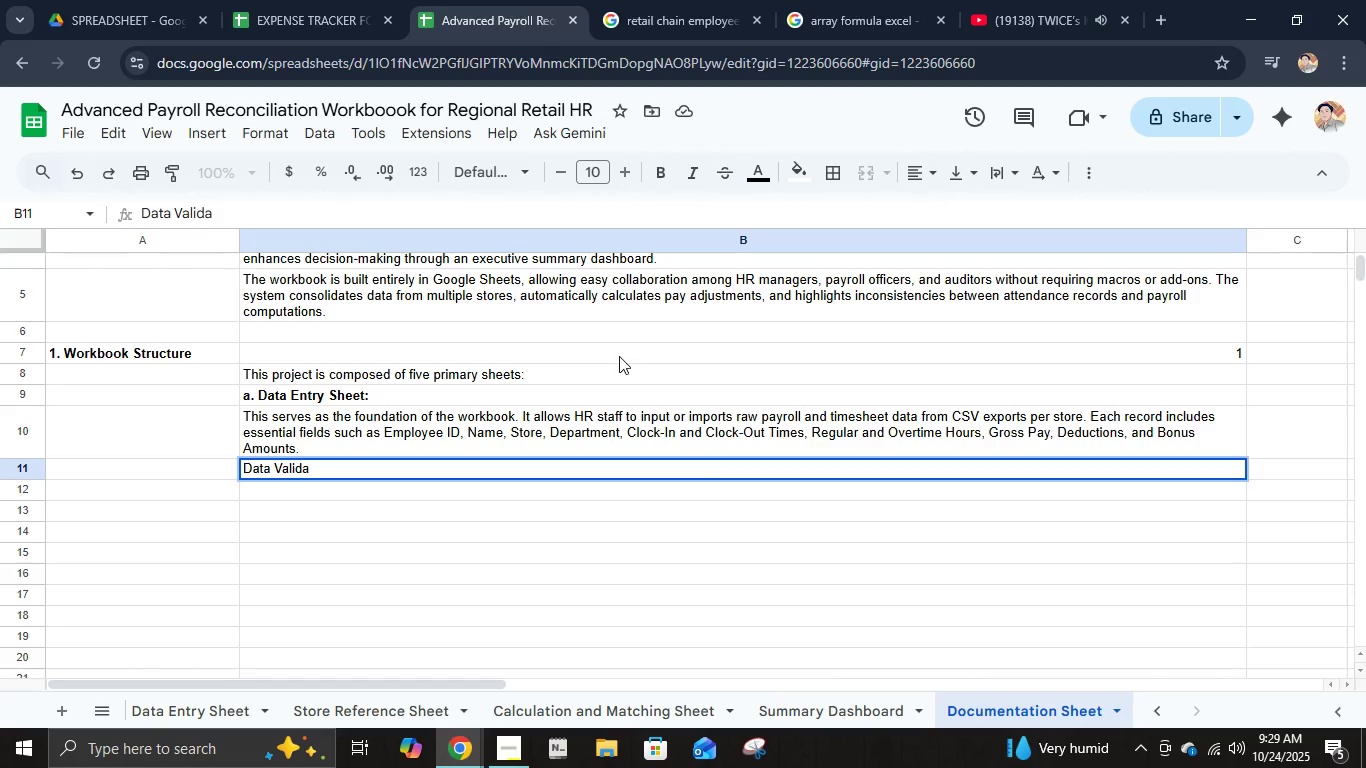 
type(tion  )
key(Backspace)
type(is applied for consistent entries, and conditional formaatt)
key(Backspace)
key(Backspace)
key(Backspace)
type(tting flags missingorni)
key(Backspace)
key(Backspace)
type(invalid f)
key(Backspace)
type(information for easy correction.)
 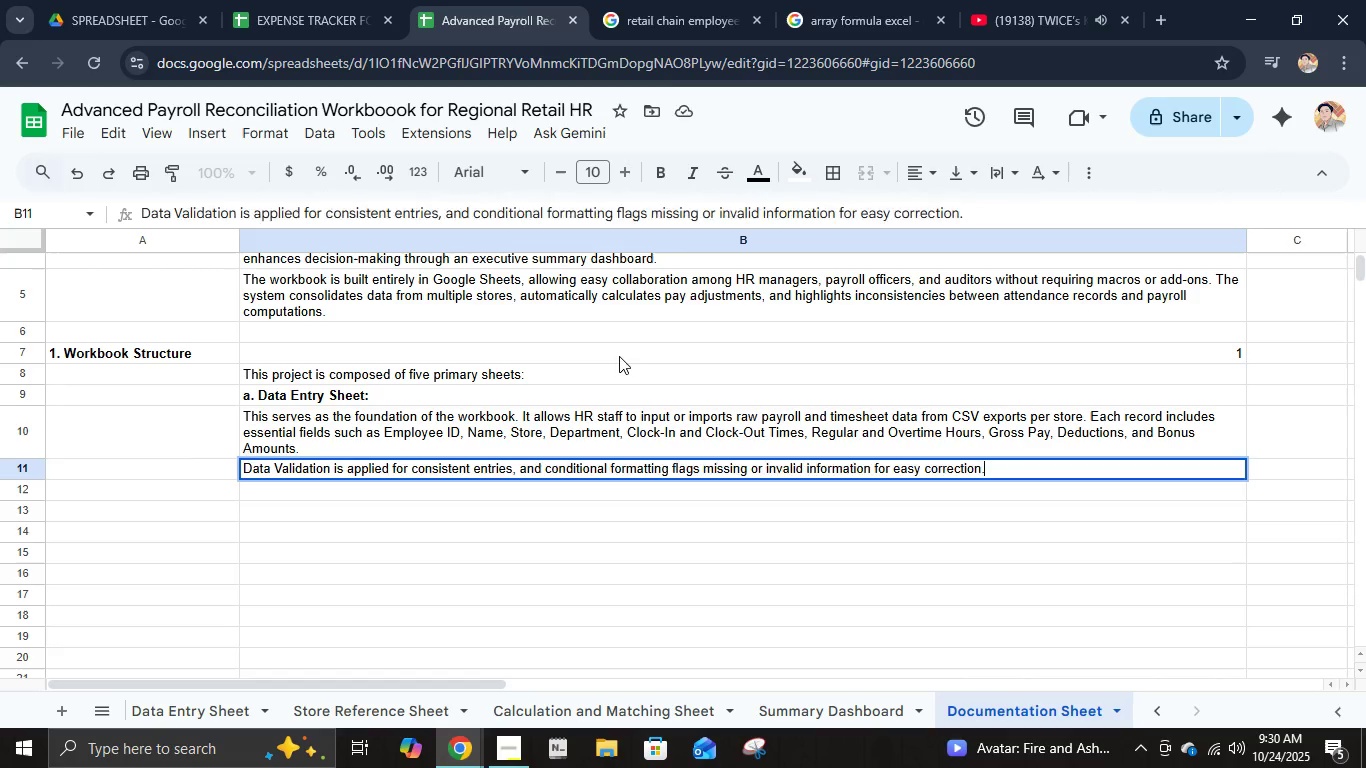 
key(Enter)
 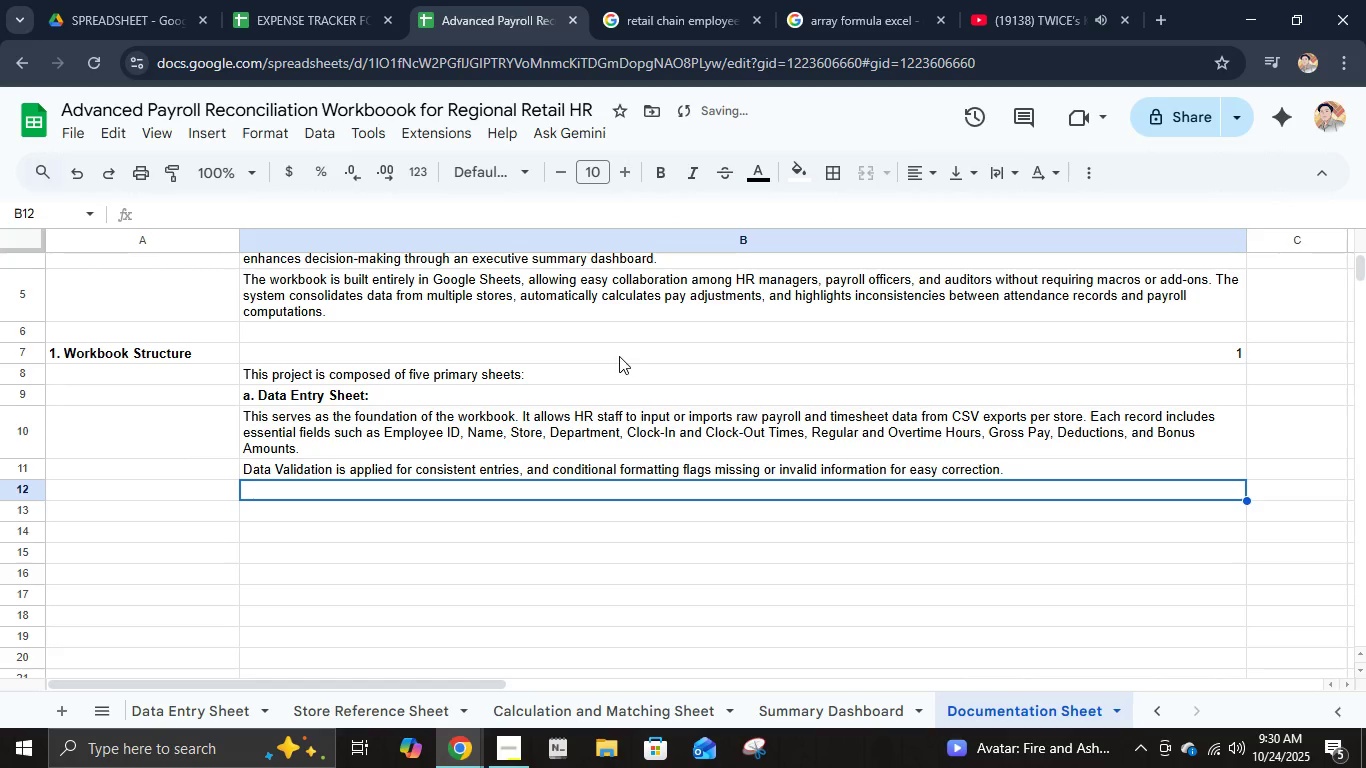 
key(Shift+B)
 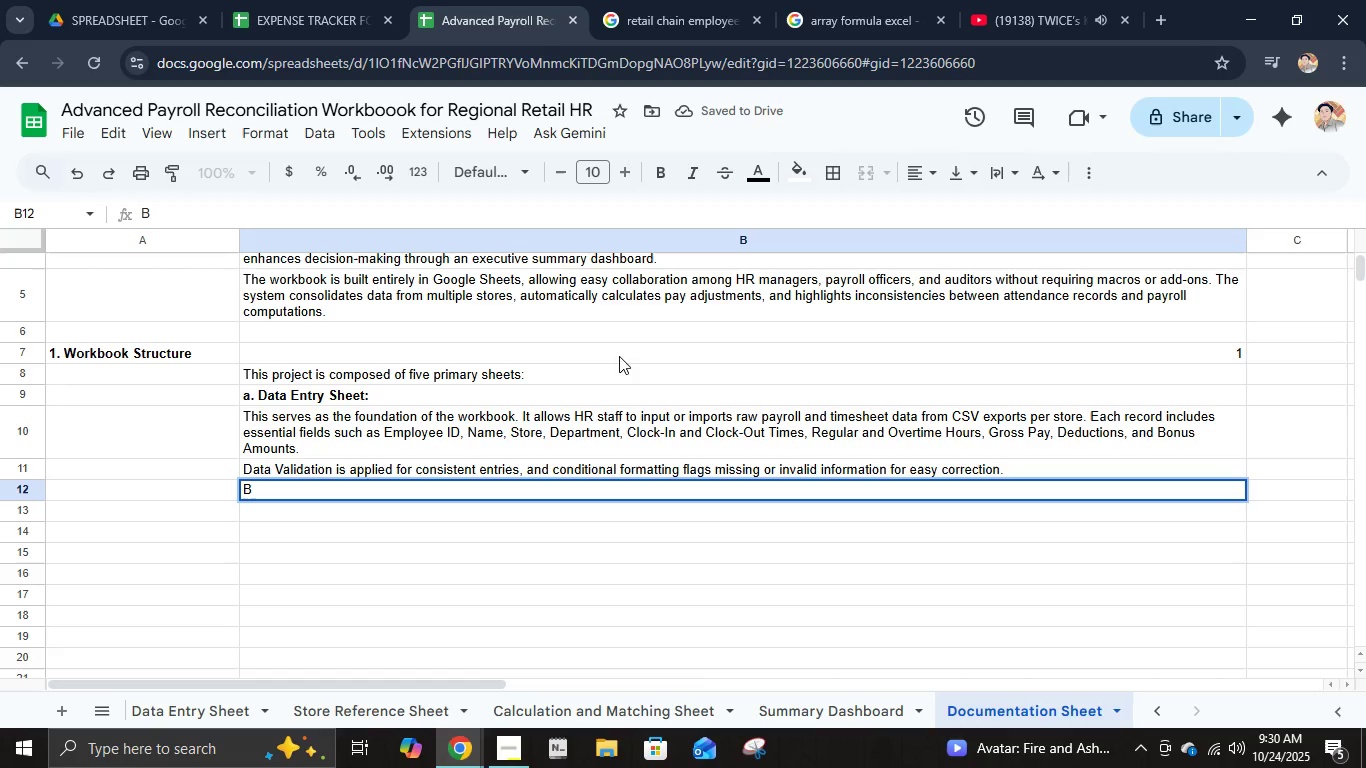 
key(Backspace)
 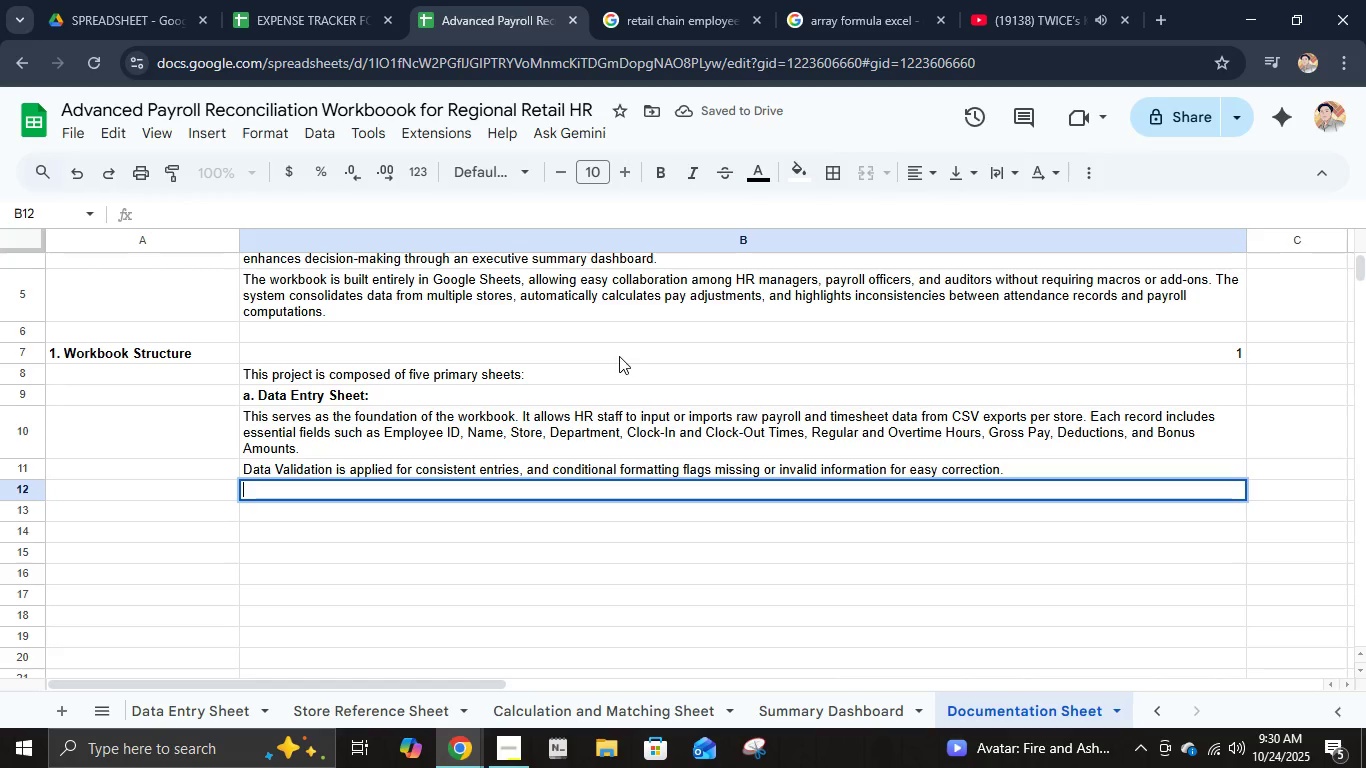 
key(Control+B)
 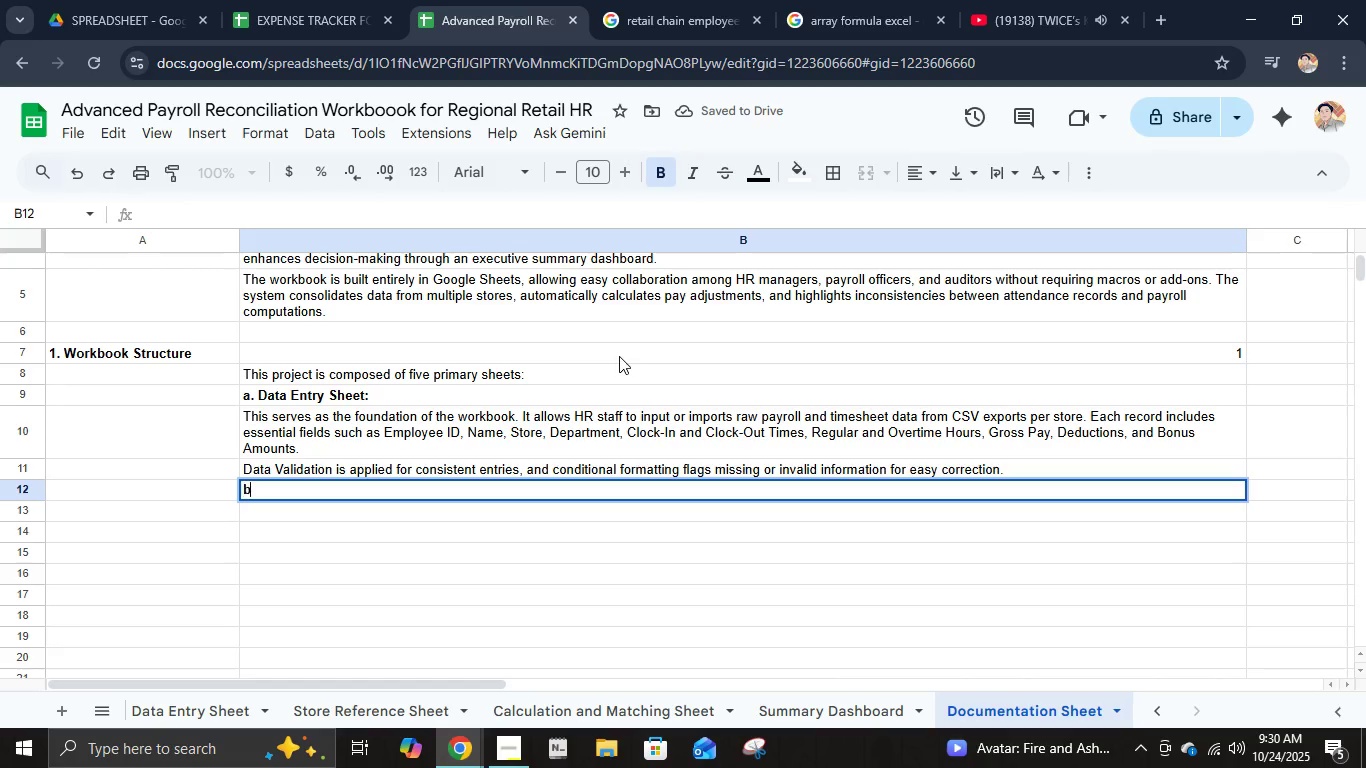 
type(b. Store Reference Sheet:)
 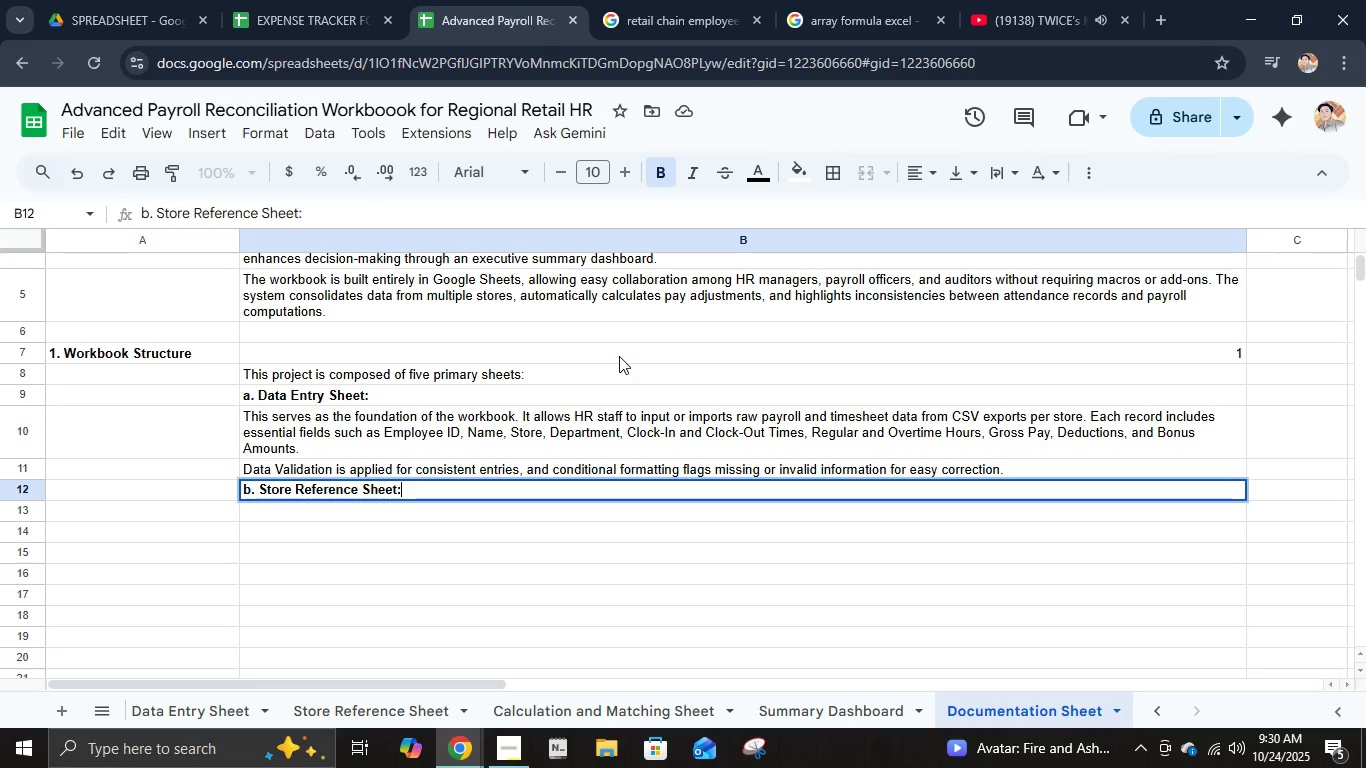 
 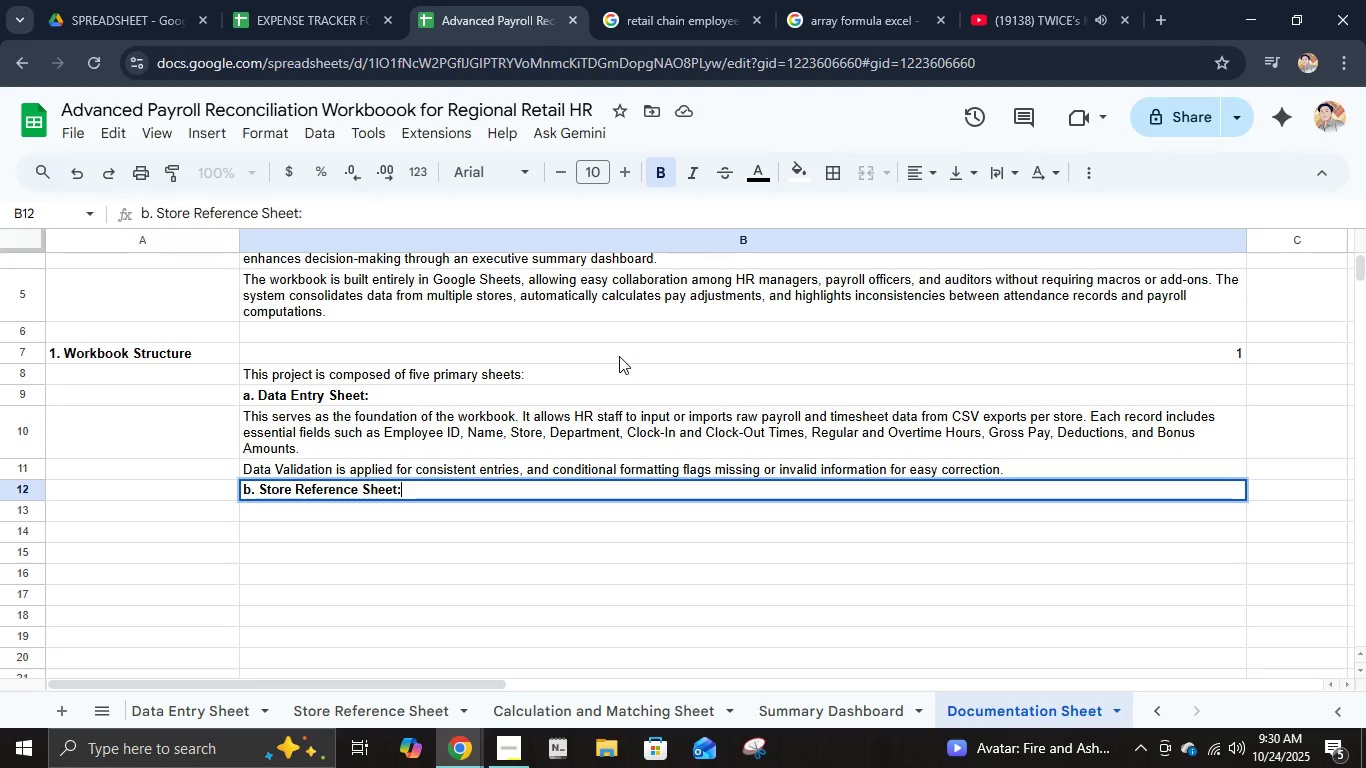 
key(ArrowUp)
 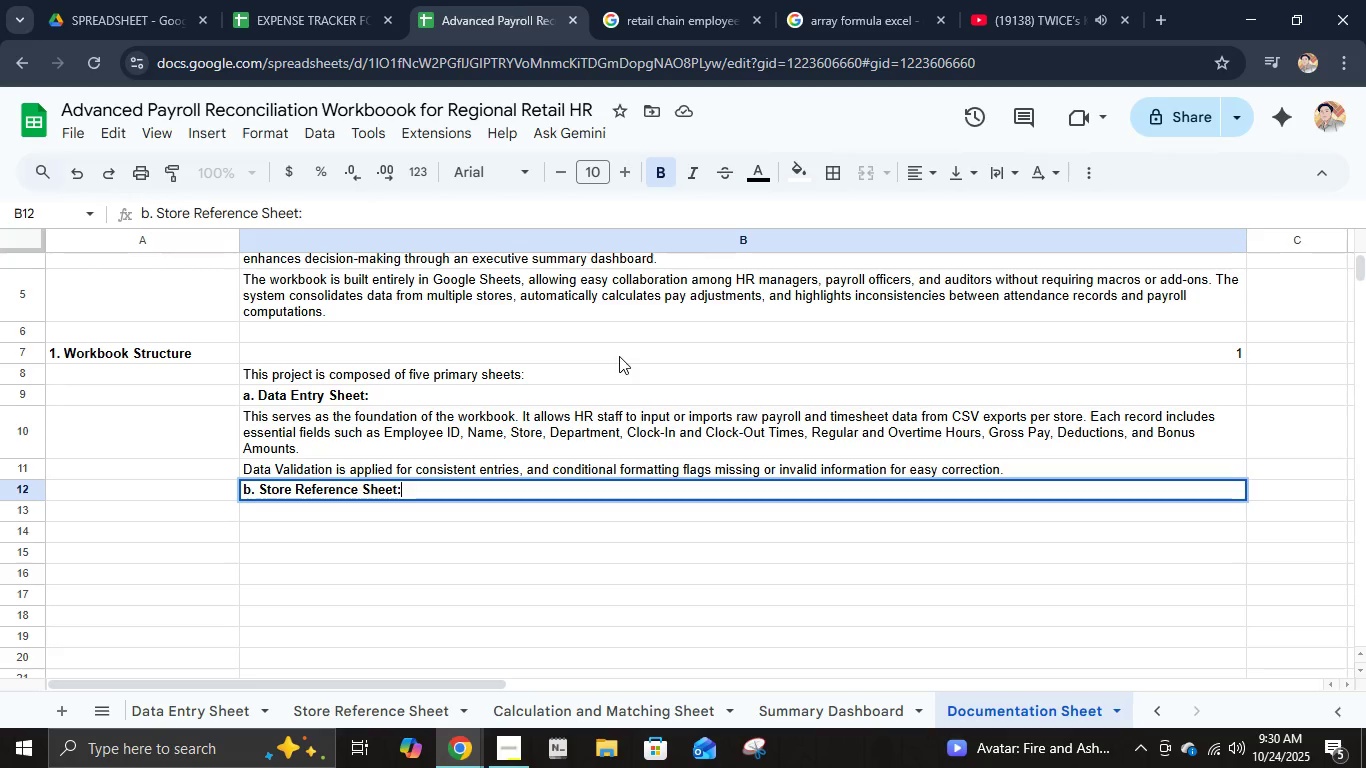 
key(ArrowUp)
 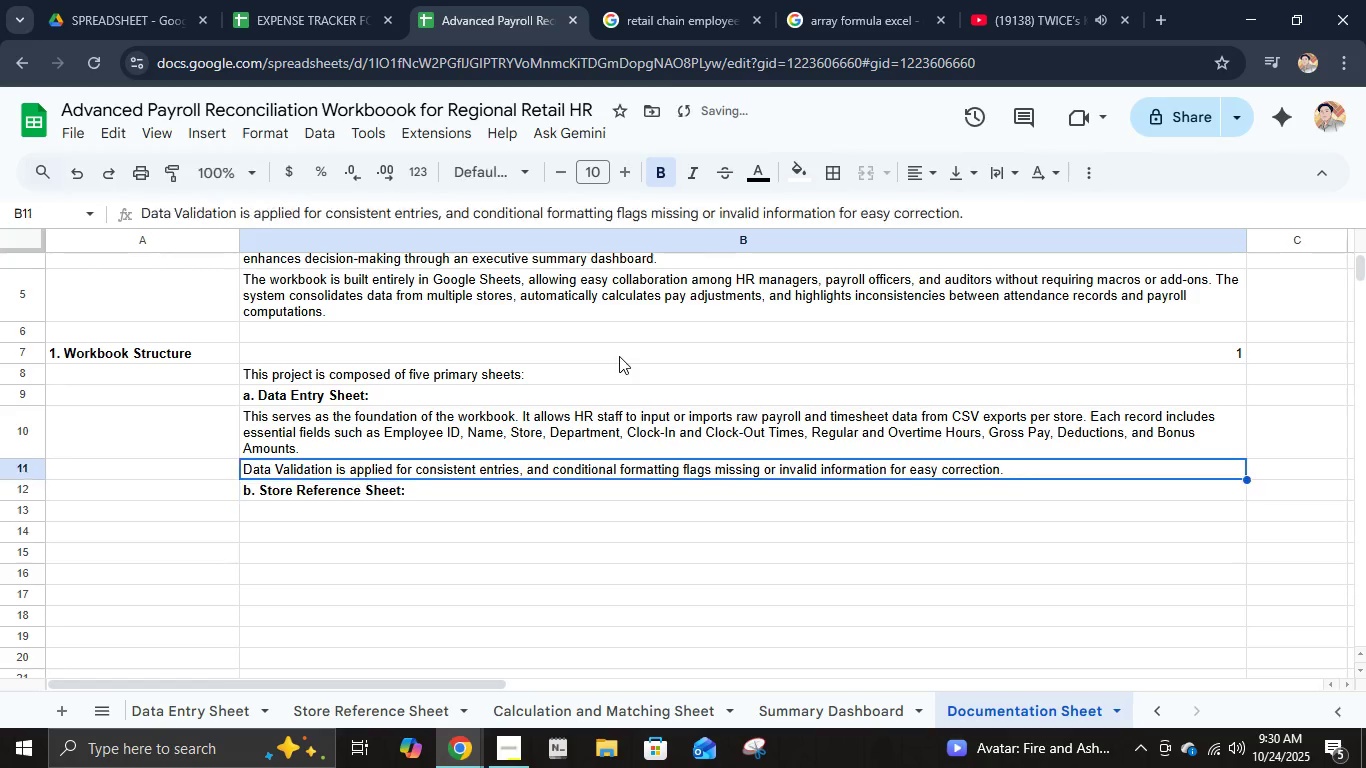 
key(ArrowUp)
 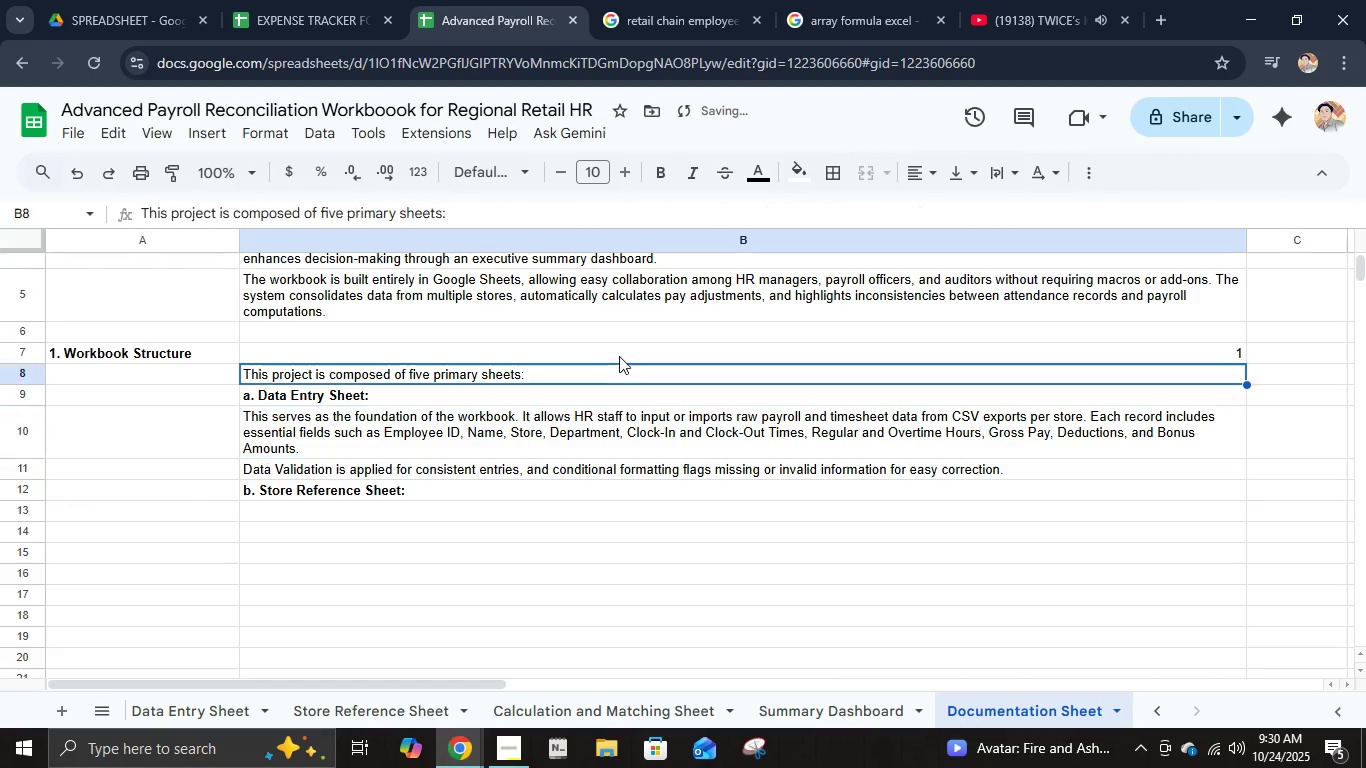 
key(ArrowUp)
 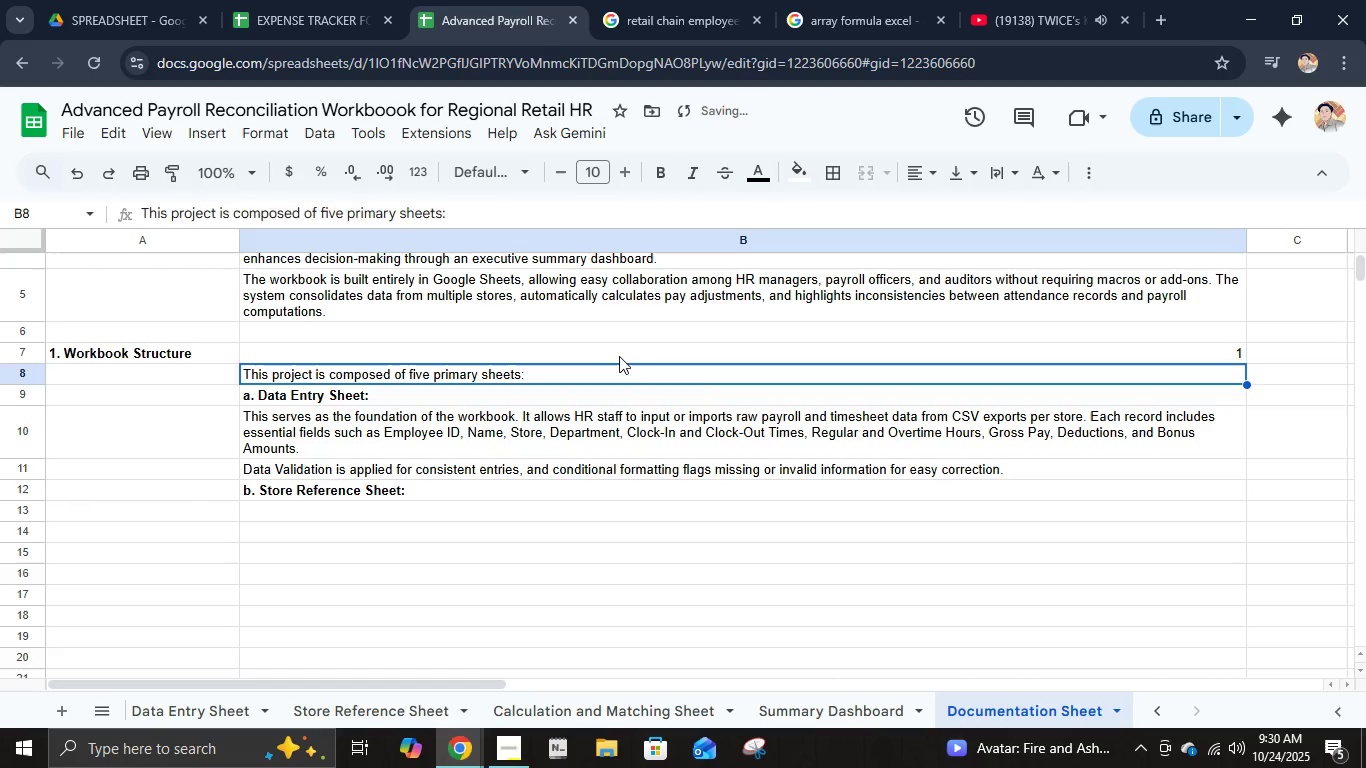 
key(ArrowUp)
 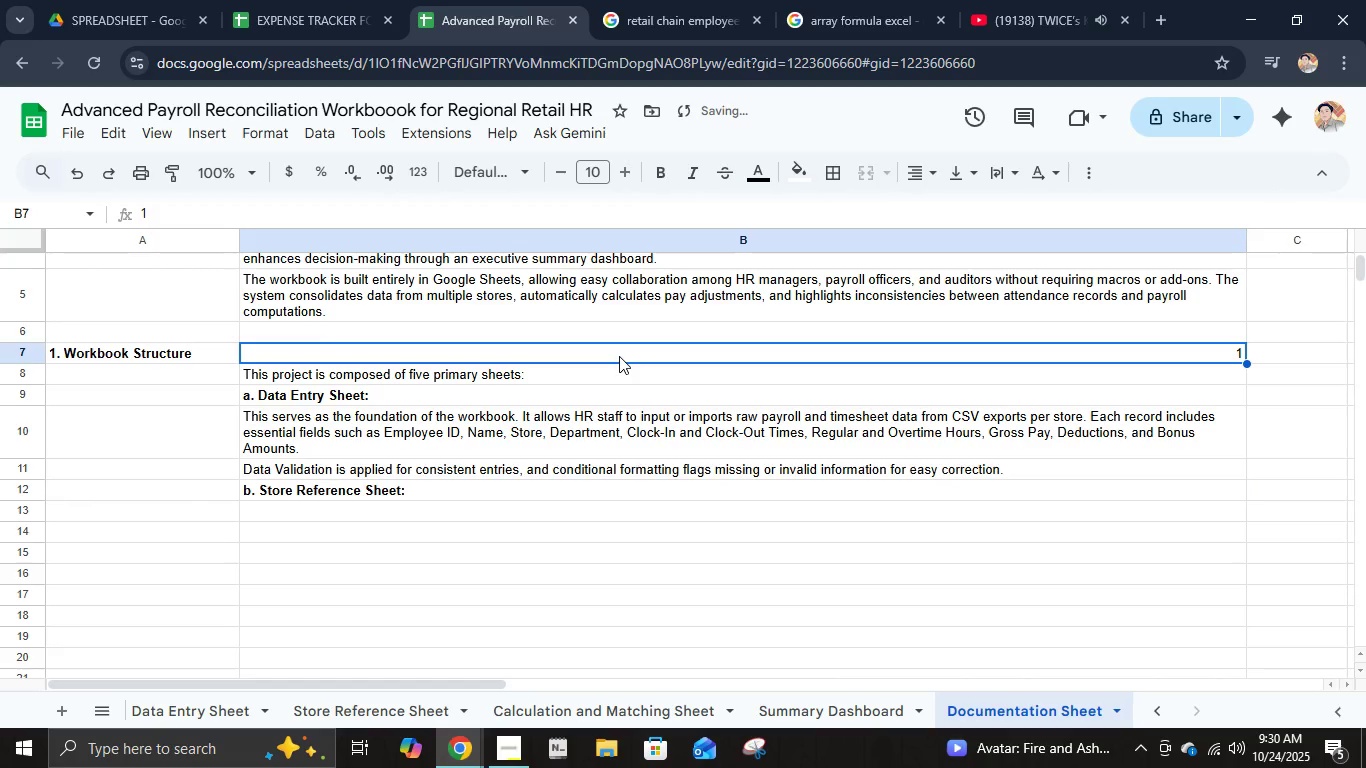 
key(Delete)
 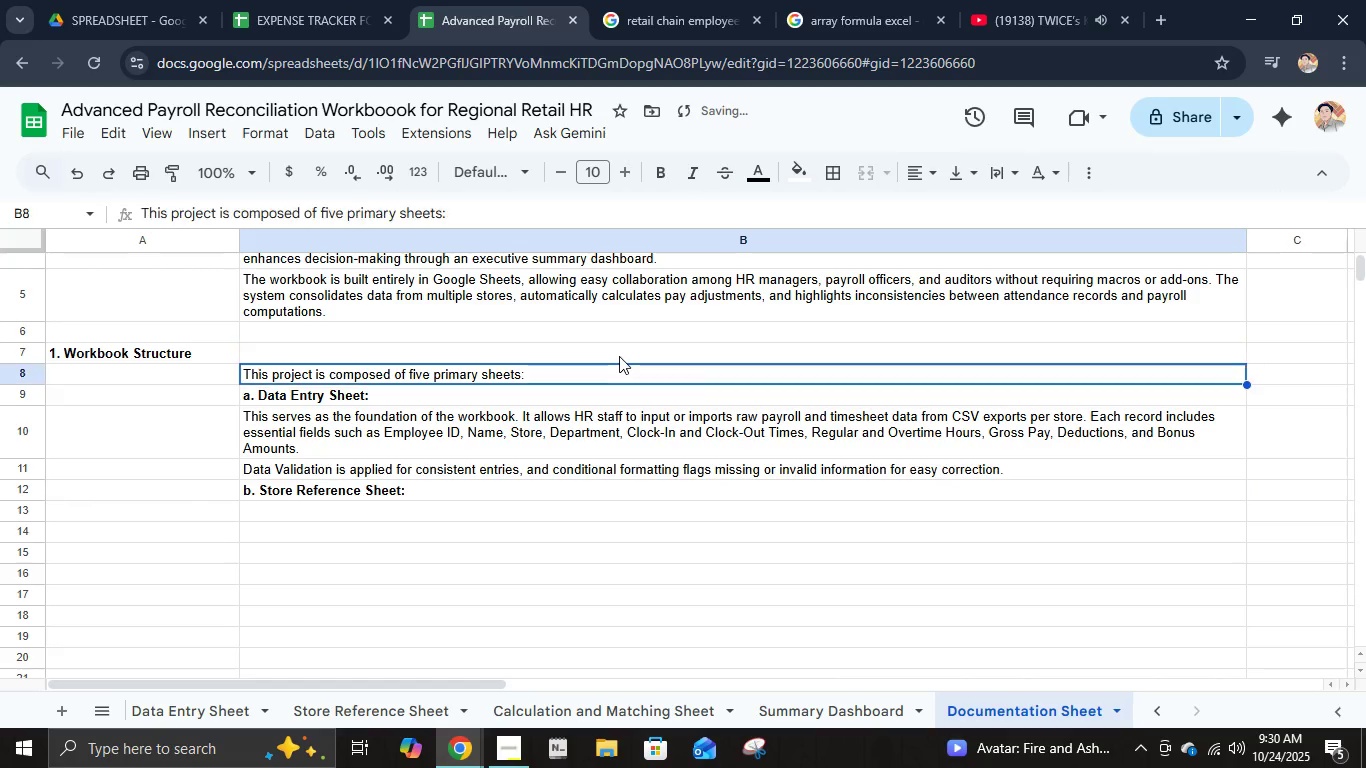 
key(ArrowDown)
 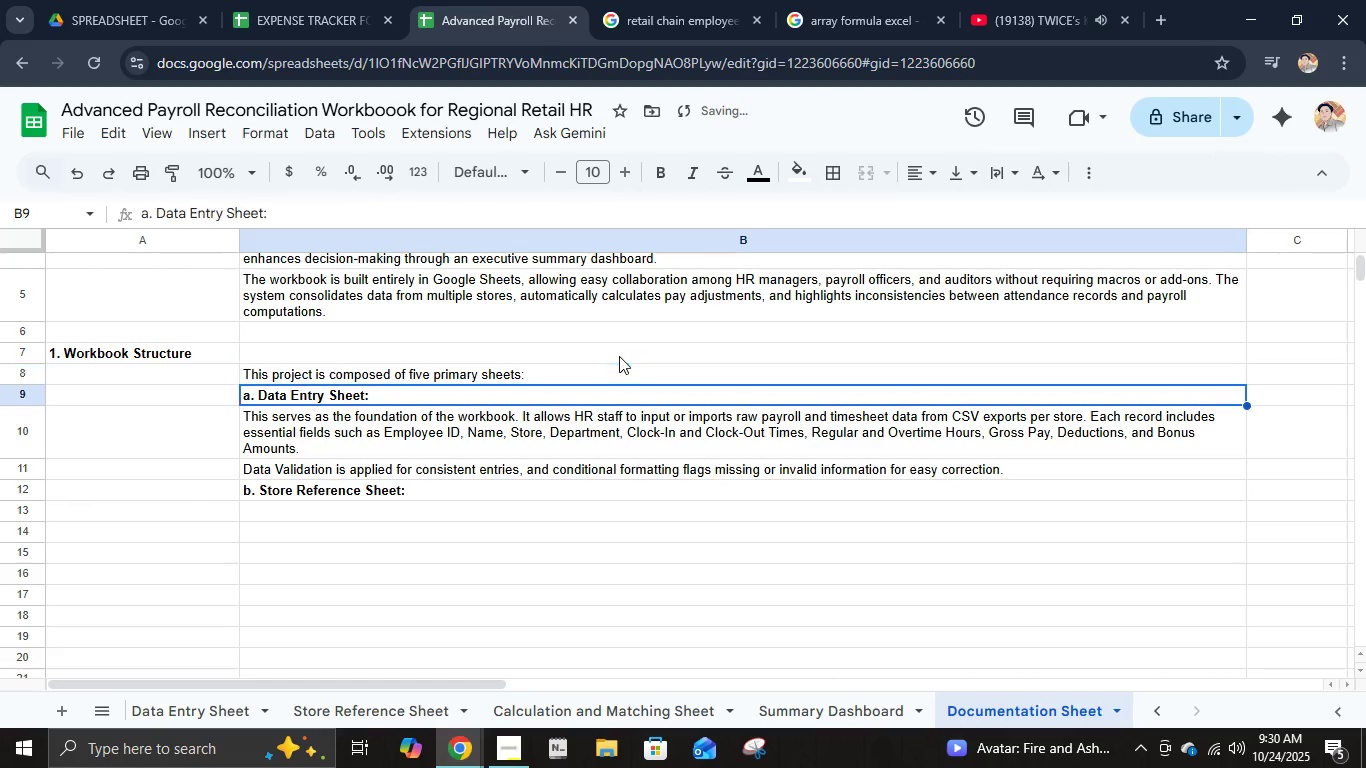 
key(ArrowDown)
 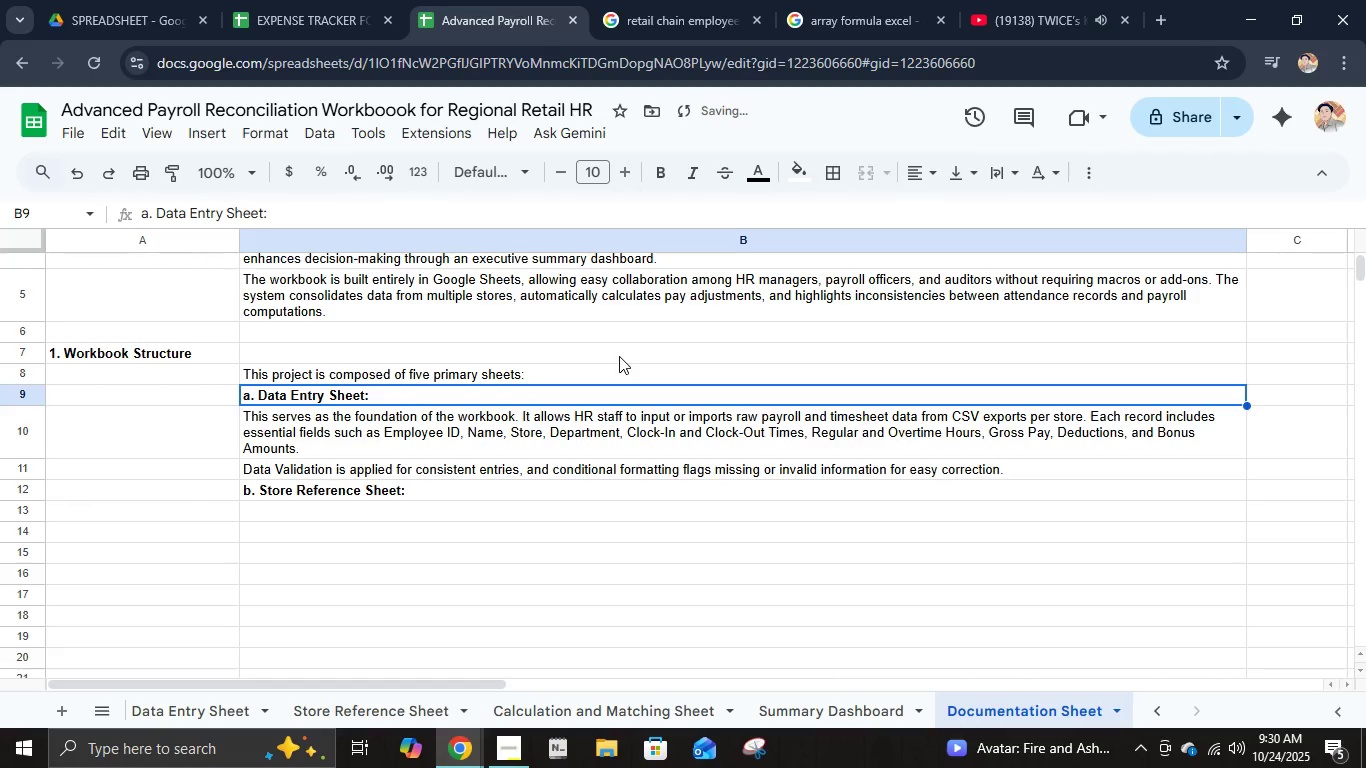 
key(ArrowDown)
 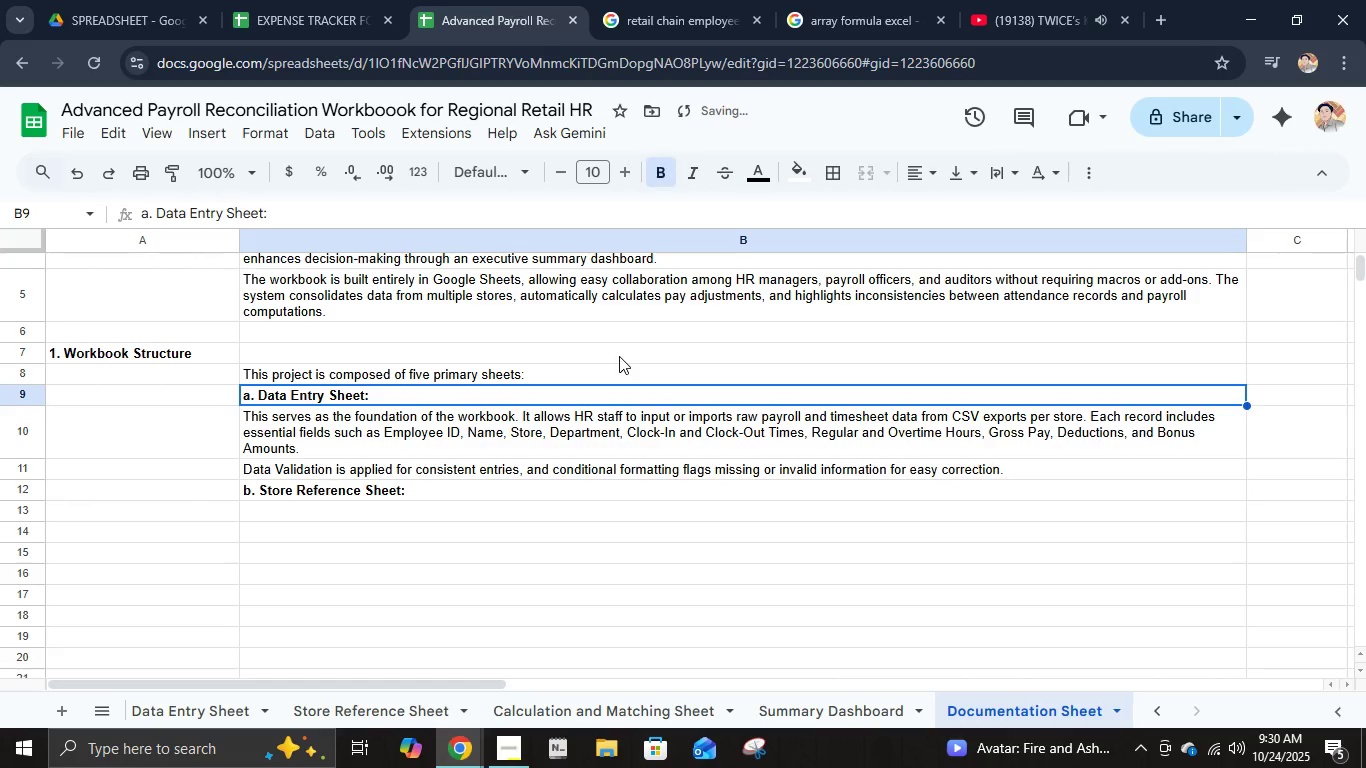 
key(ArrowDown)
 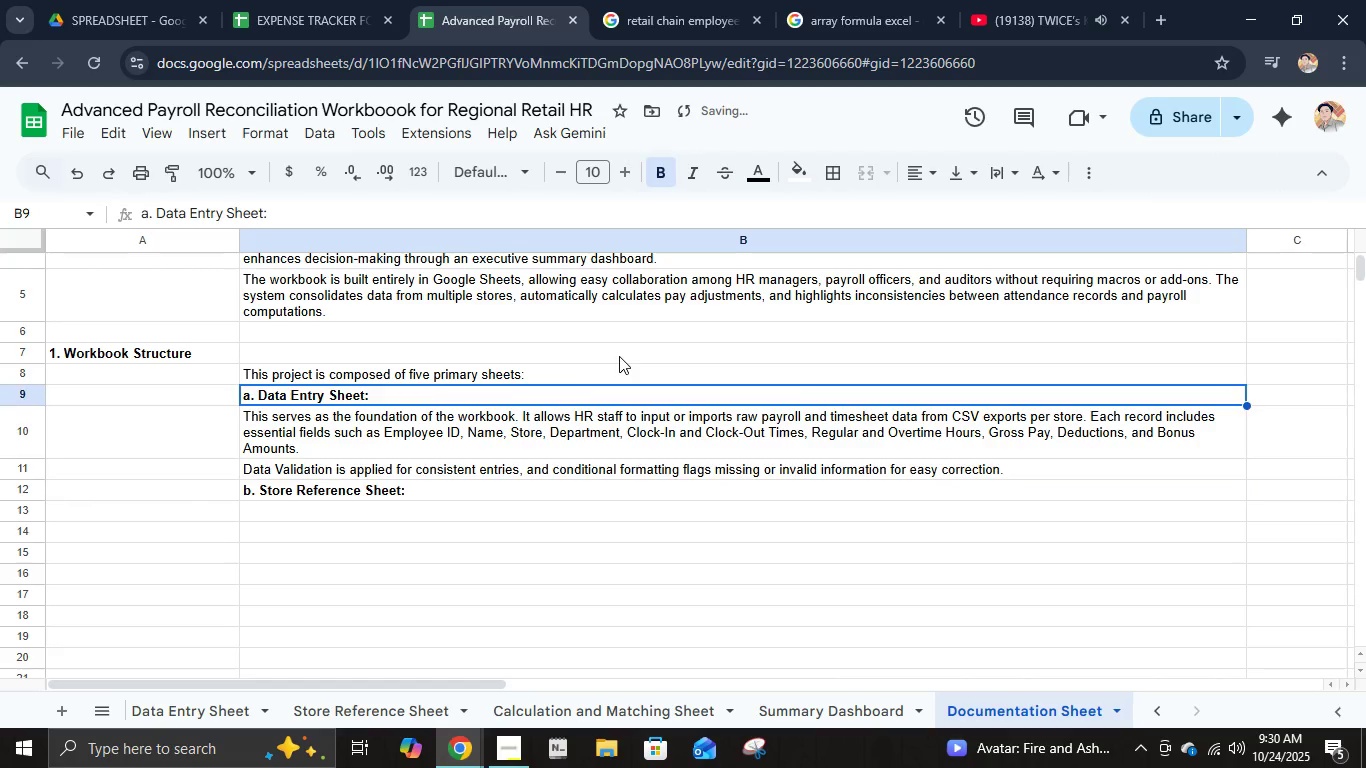 
key(ArrowDown)
 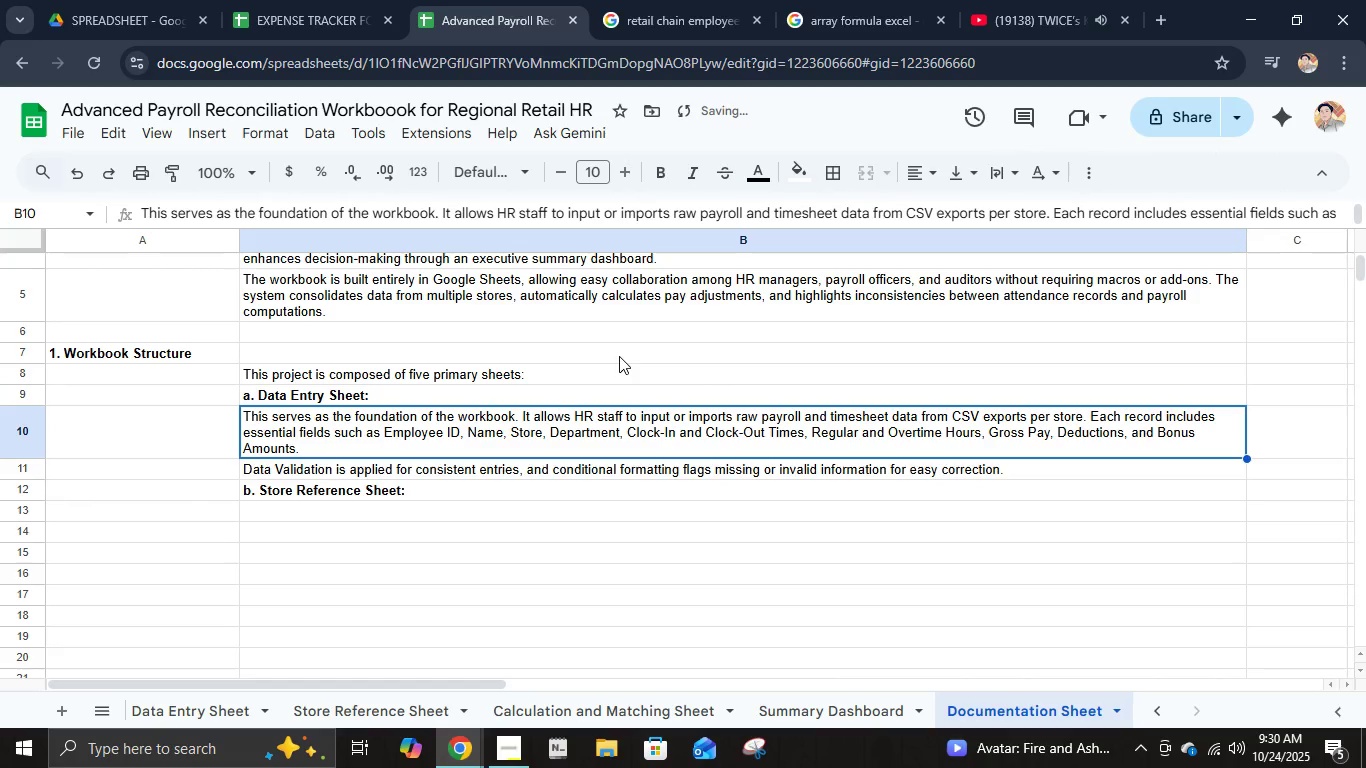 
key(ArrowDown)
 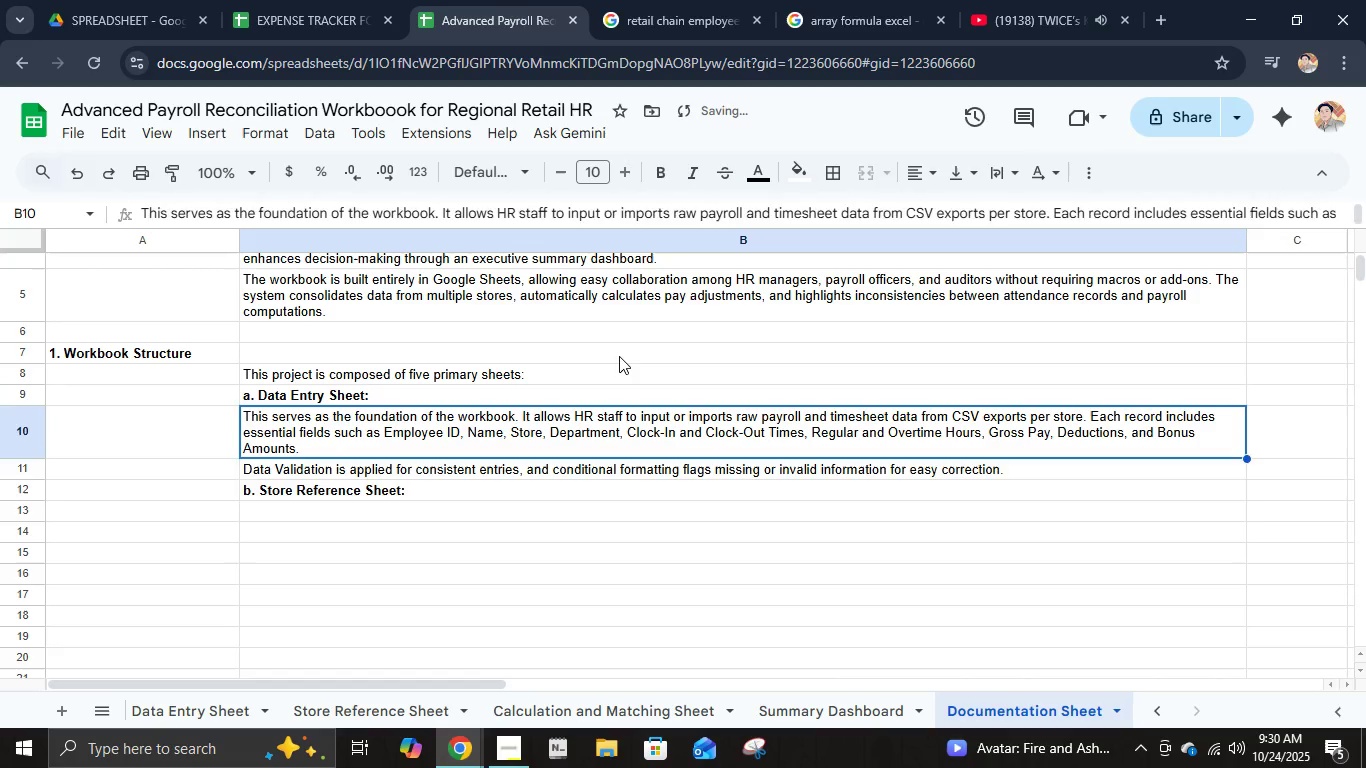 
key(ArrowDown)
 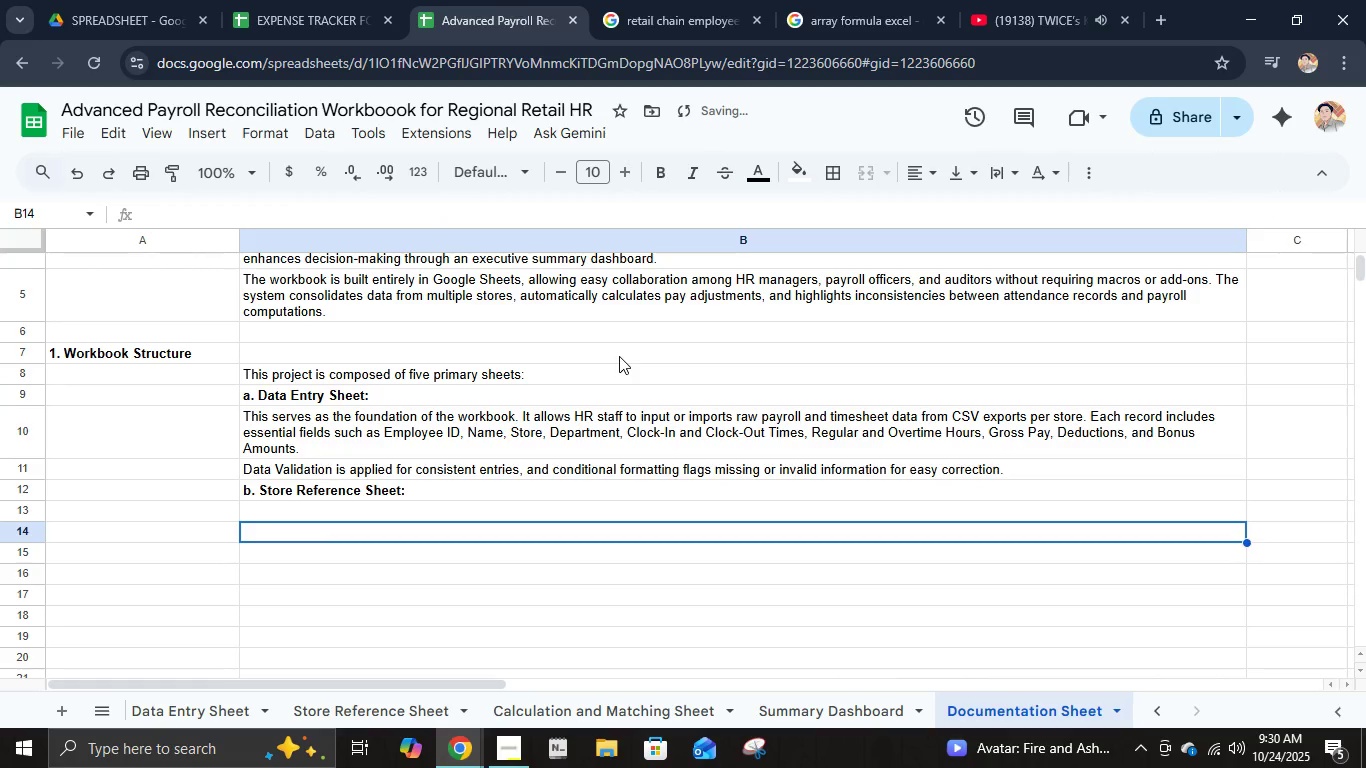 
key(ArrowUp)
 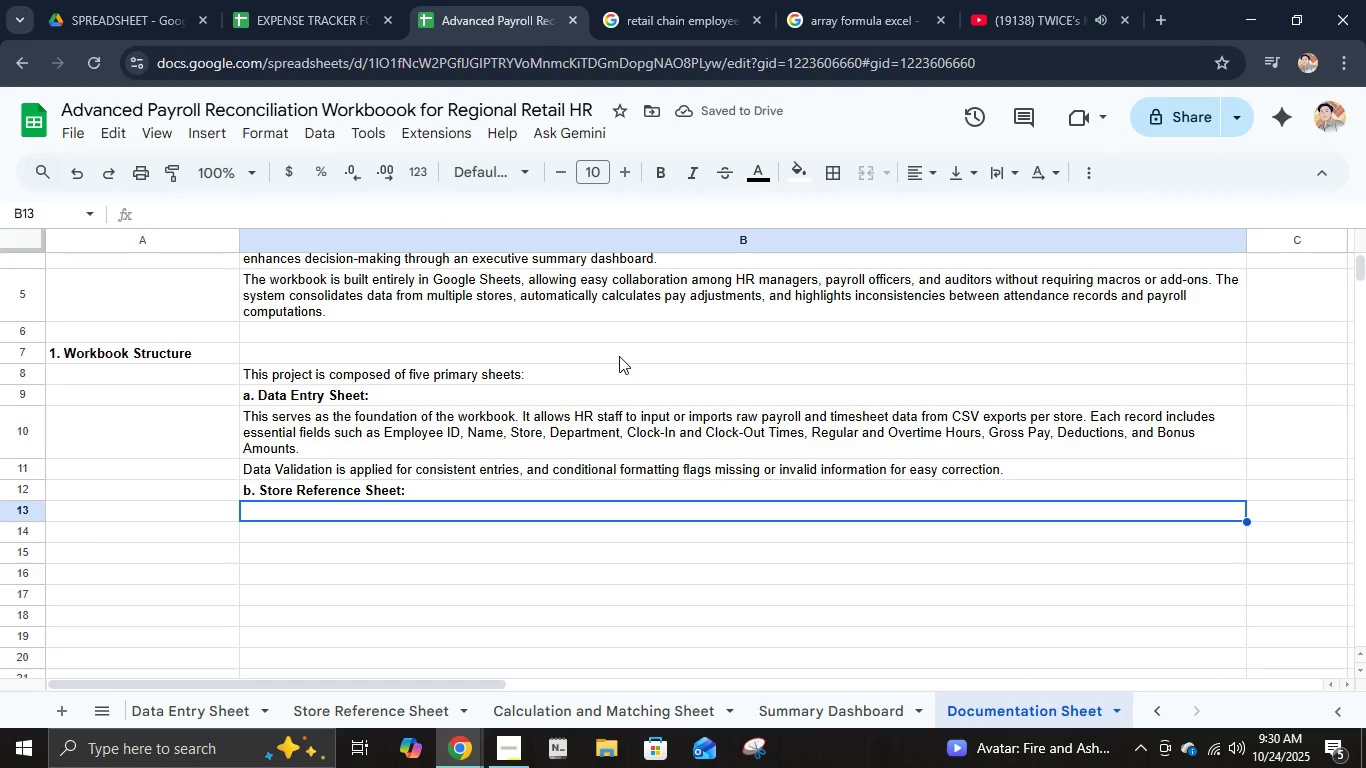 
type(This sheet contains standardized reference data for all 15 so)
key(Backspace)
type(tores )
key(Backspace)
type(, )
key(Backspace)
key(Backspace)
type(. It inl)
key(Backspace)
type(cludes detaisl)
key(Backspace)
key(Backspace)
type(ls like store name, time zone offset, regular pay rate, overtime multiplier, bonus structure, and department classifications.)
 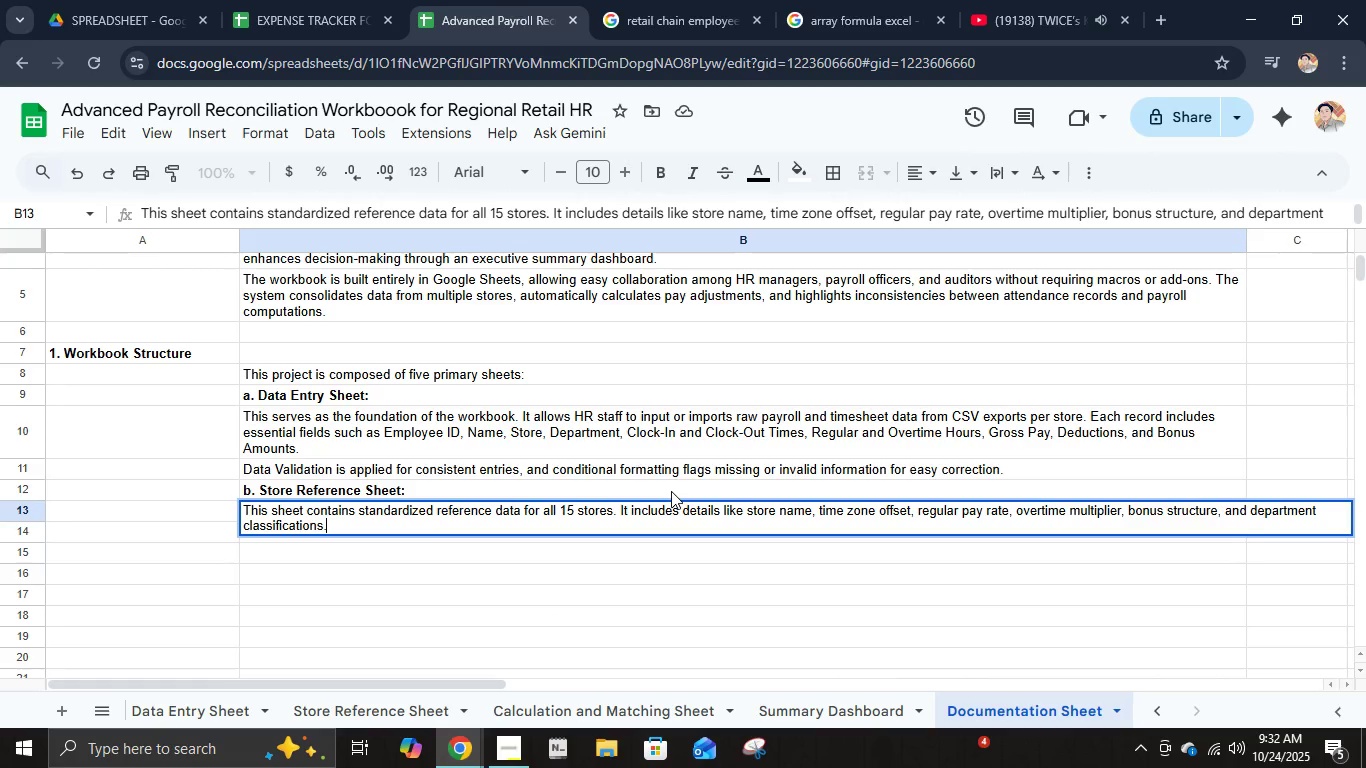 
wait(46.59)
 